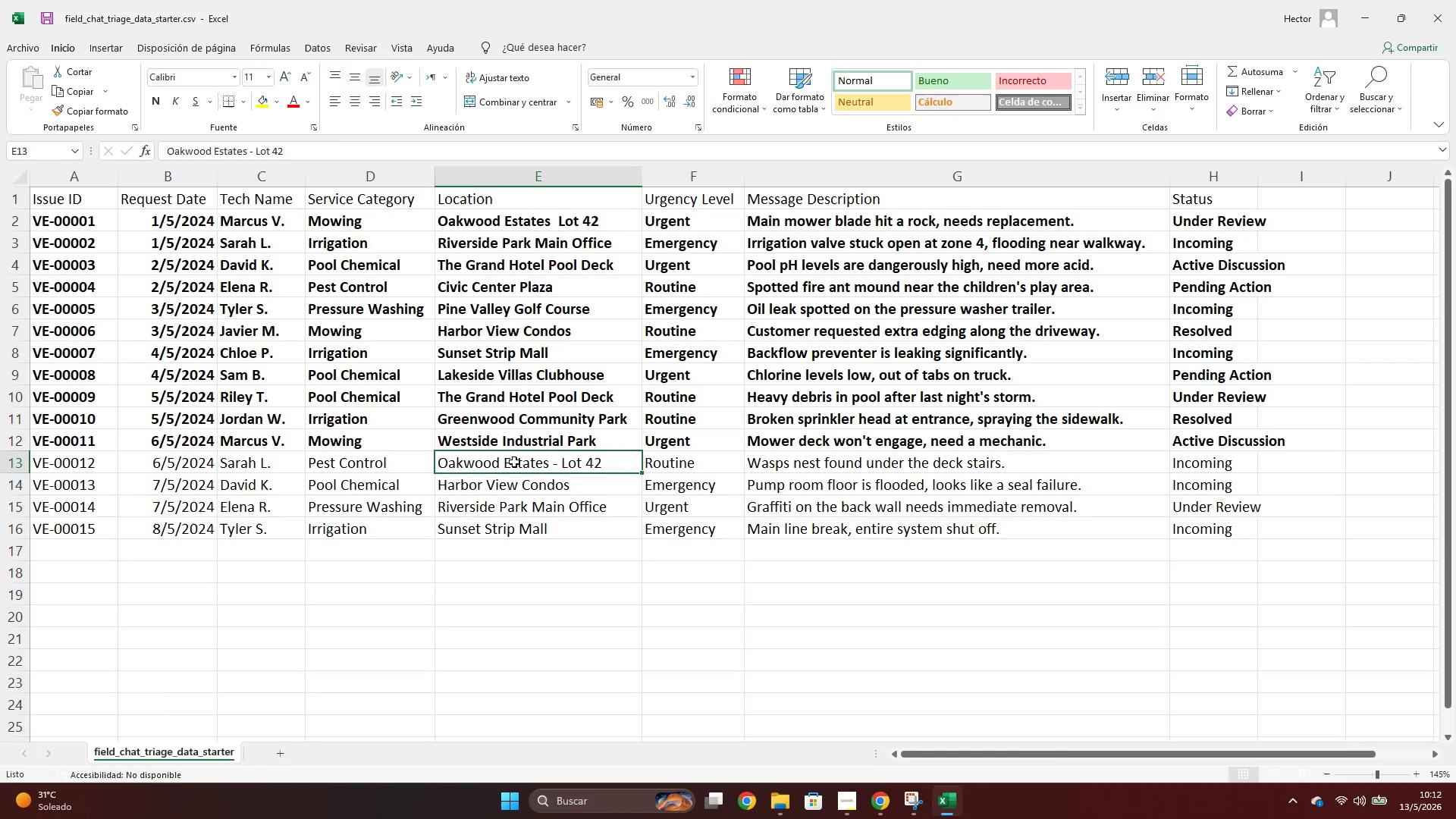 
key(Control+ControlLeft)
 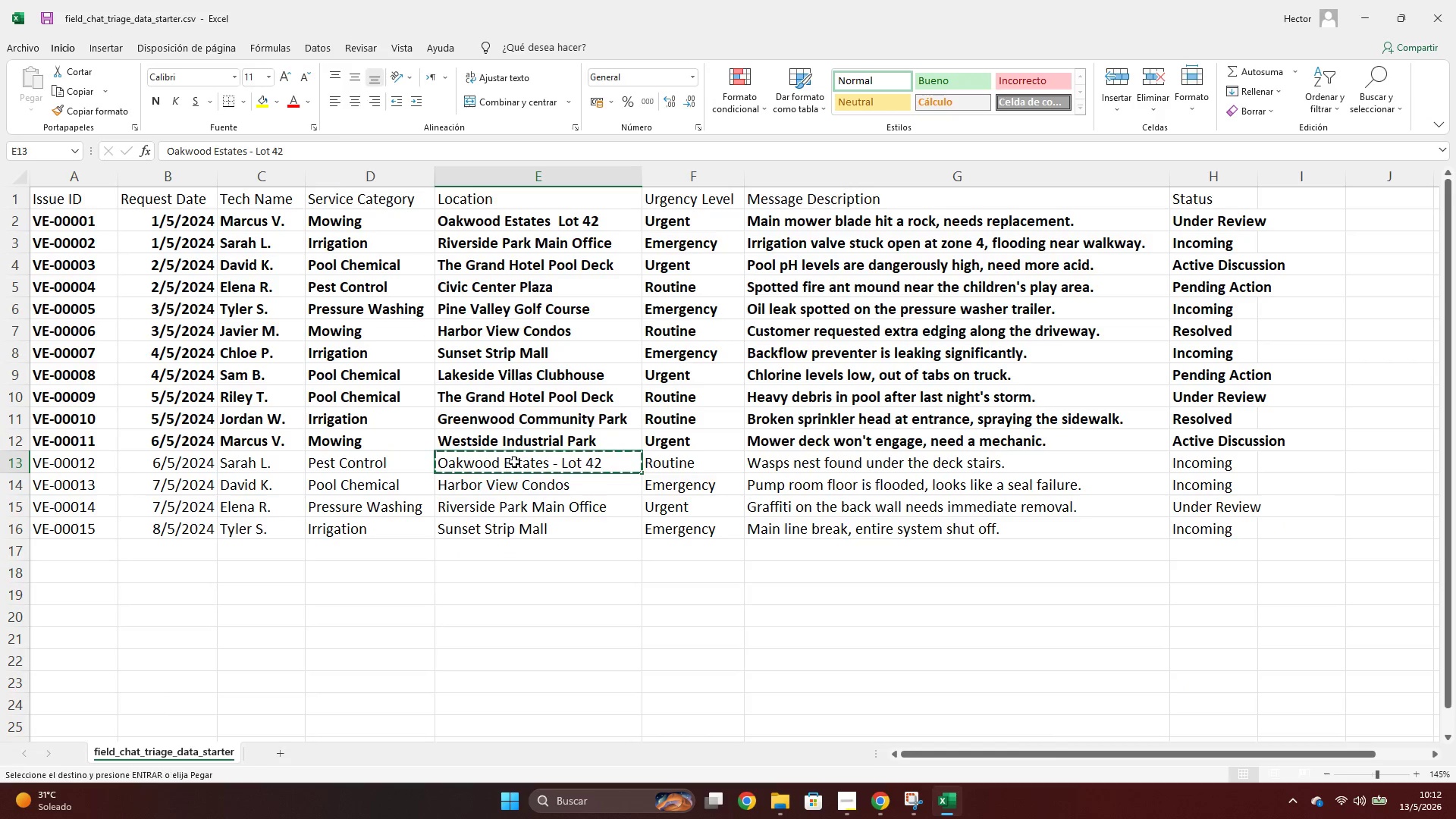 
key(Control+C)
 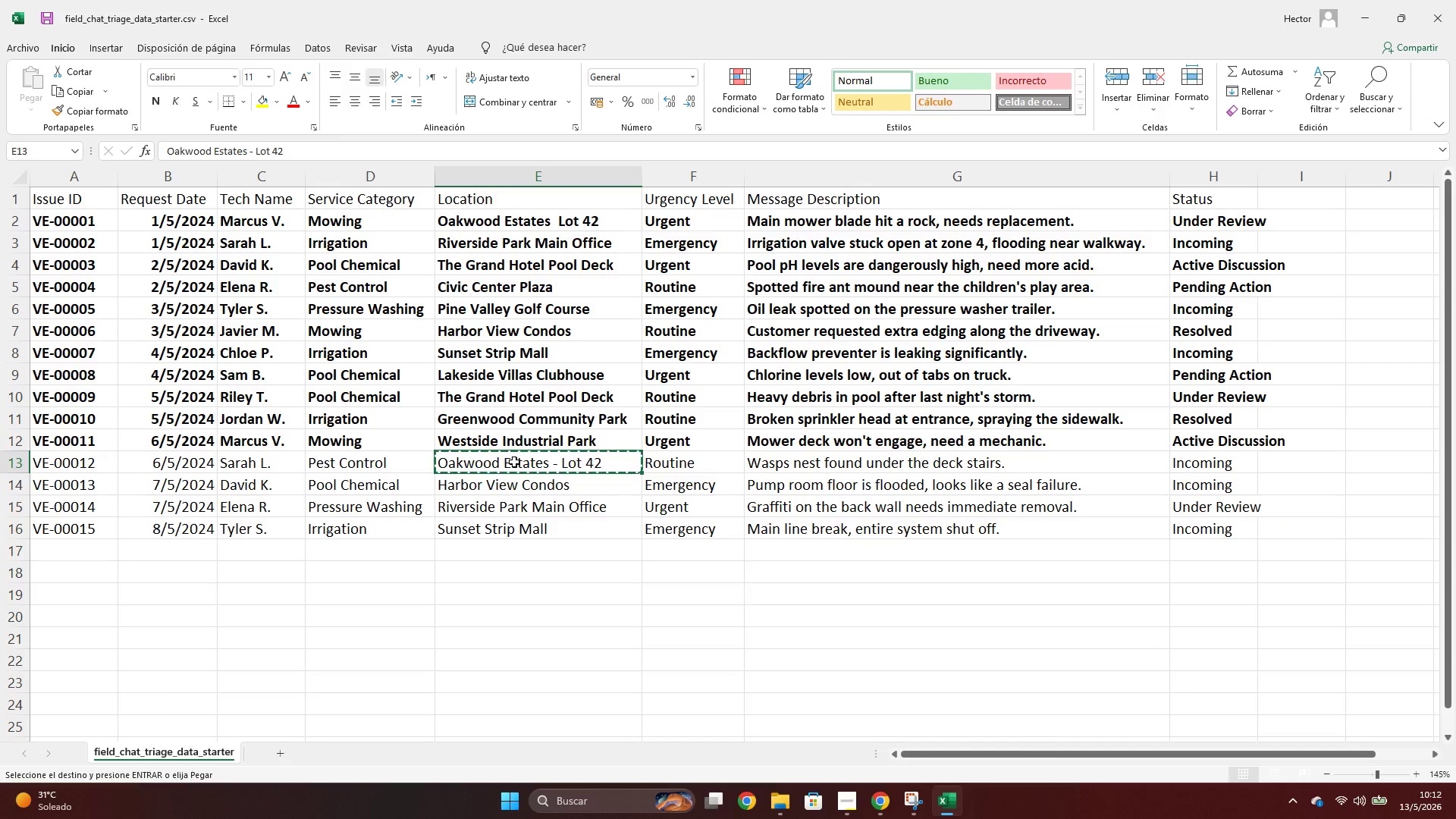 
key(Alt+AltLeft)
 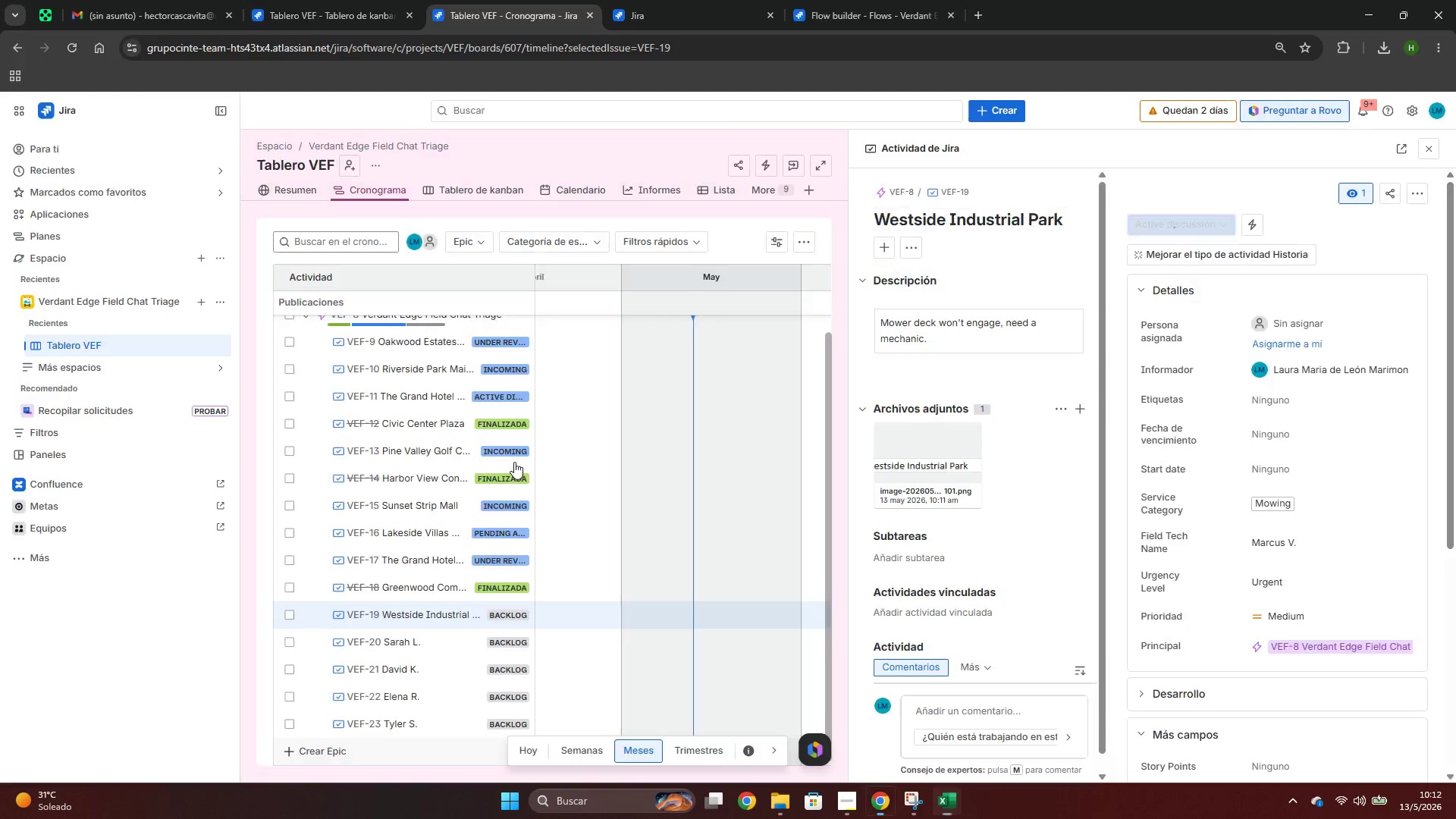 
key(Alt+Tab)
 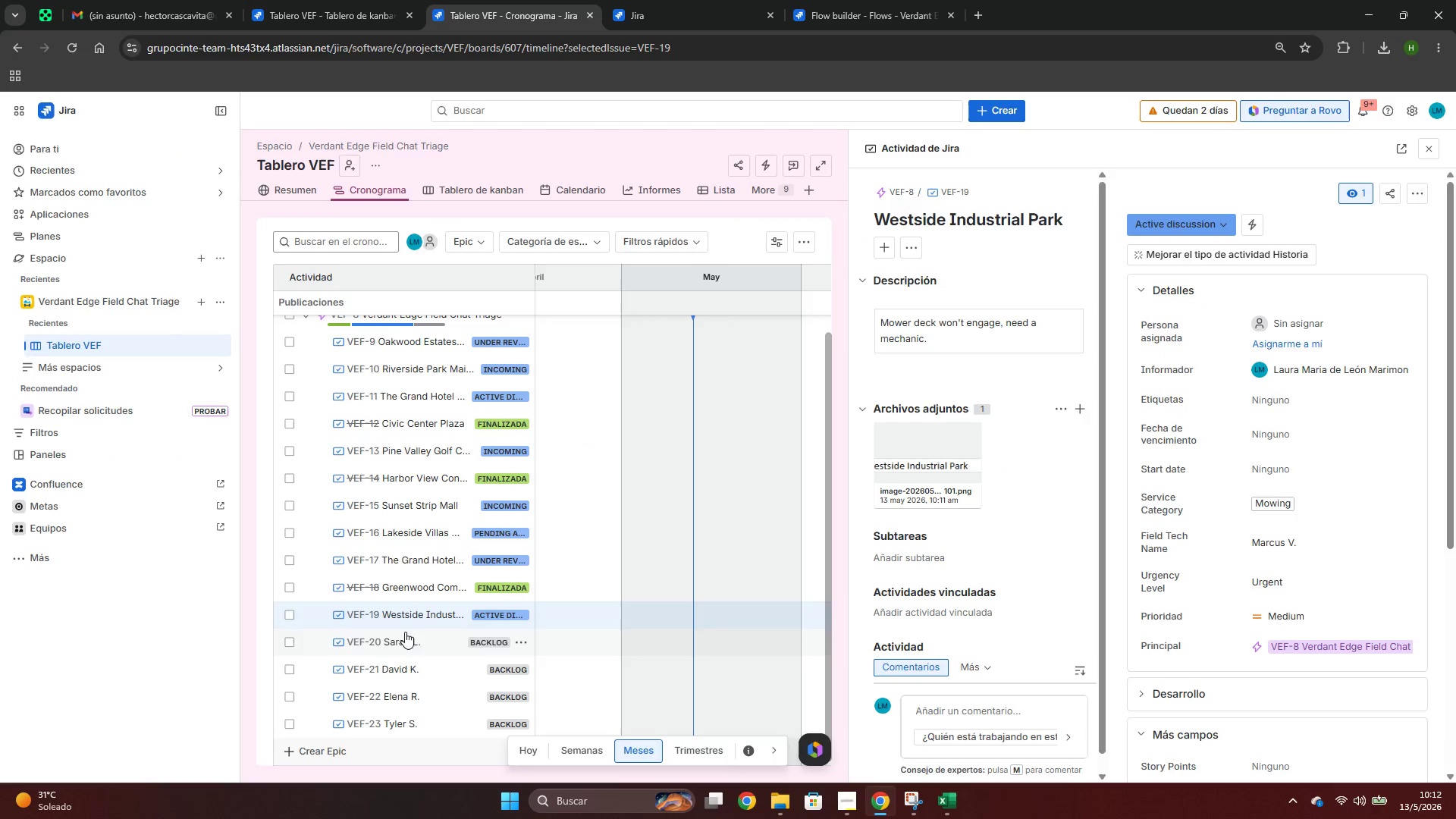 
left_click([405, 632])
 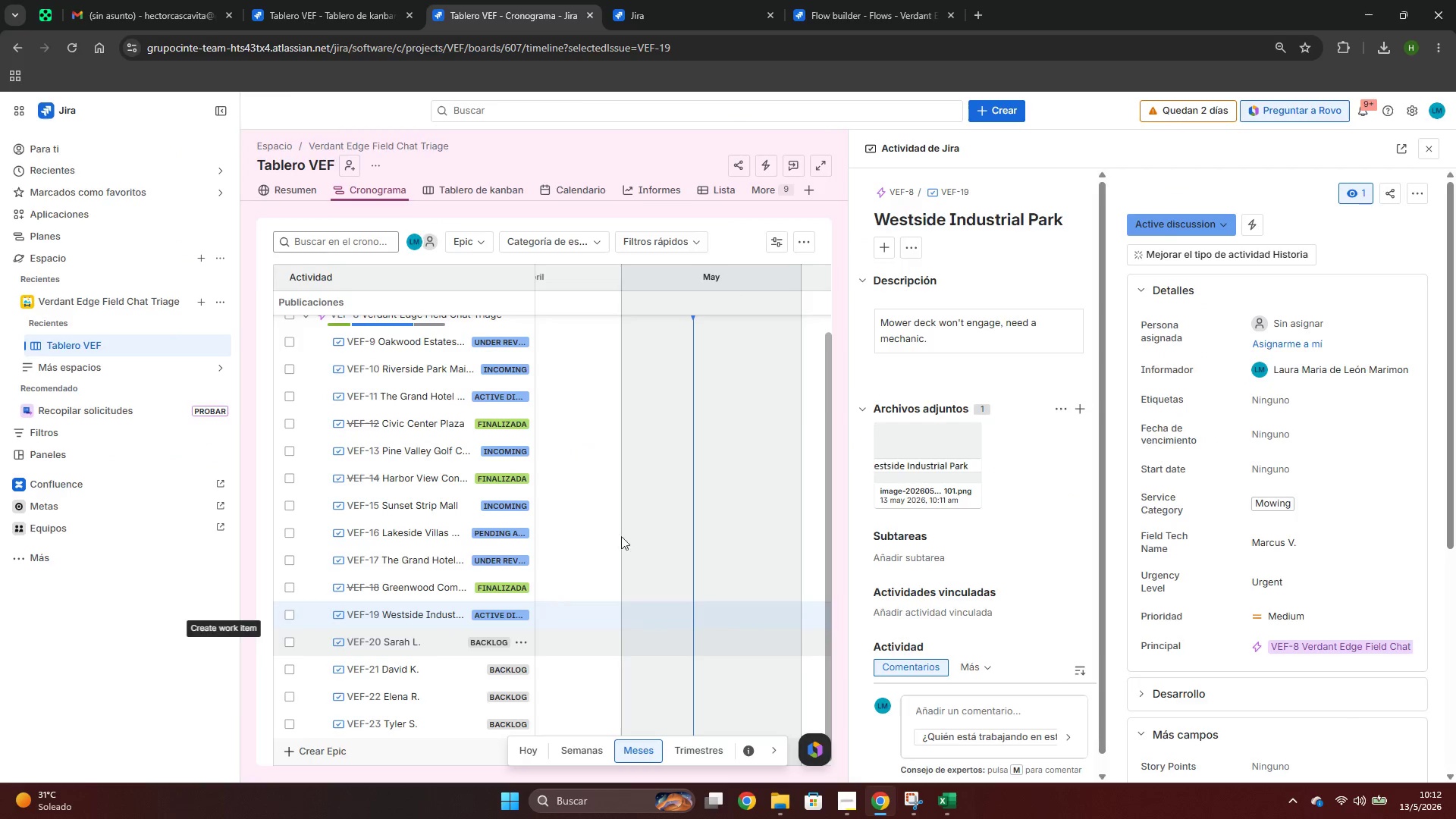 
key(Alt+AltLeft)
 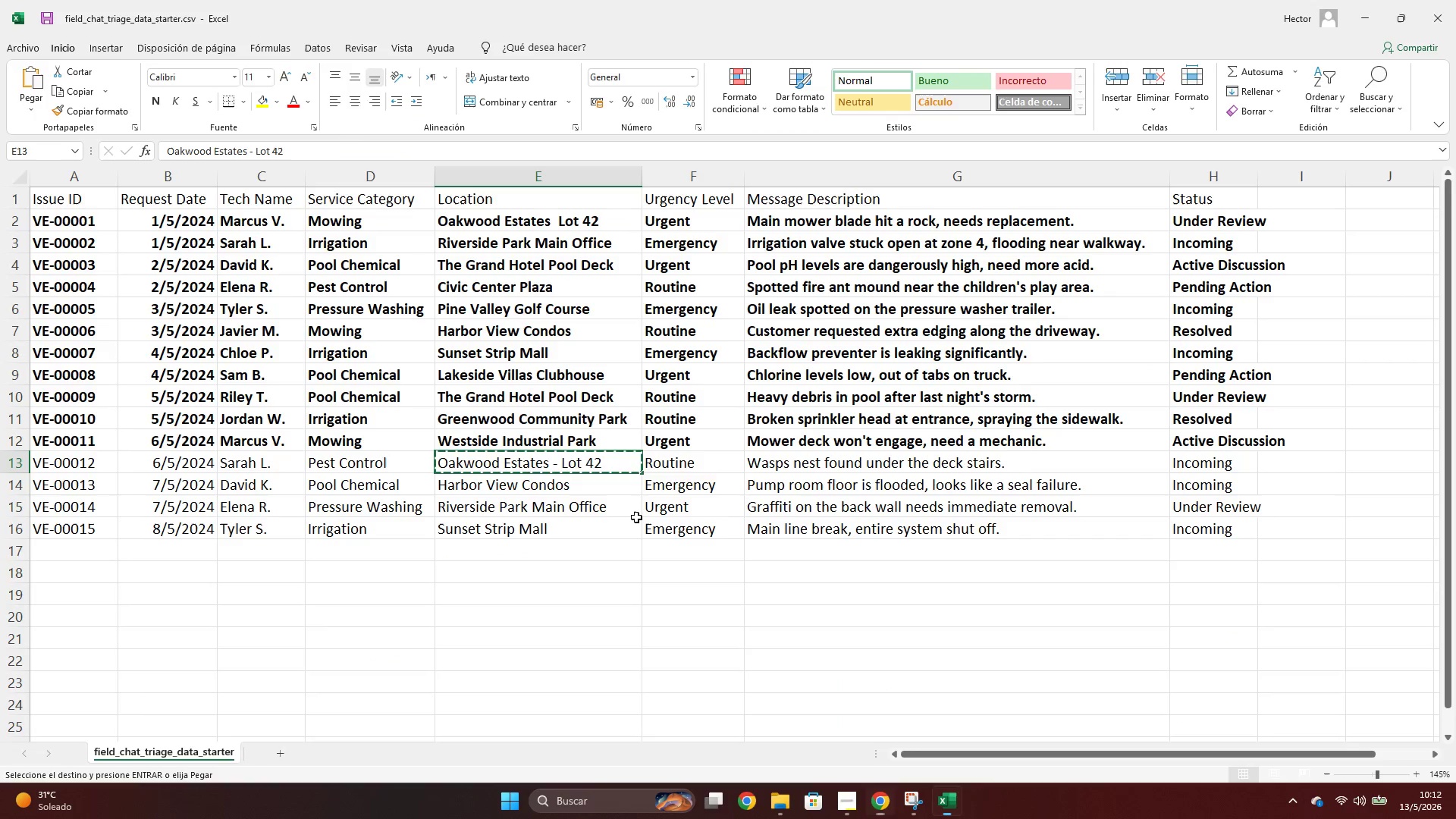 
key(Alt+Tab)
 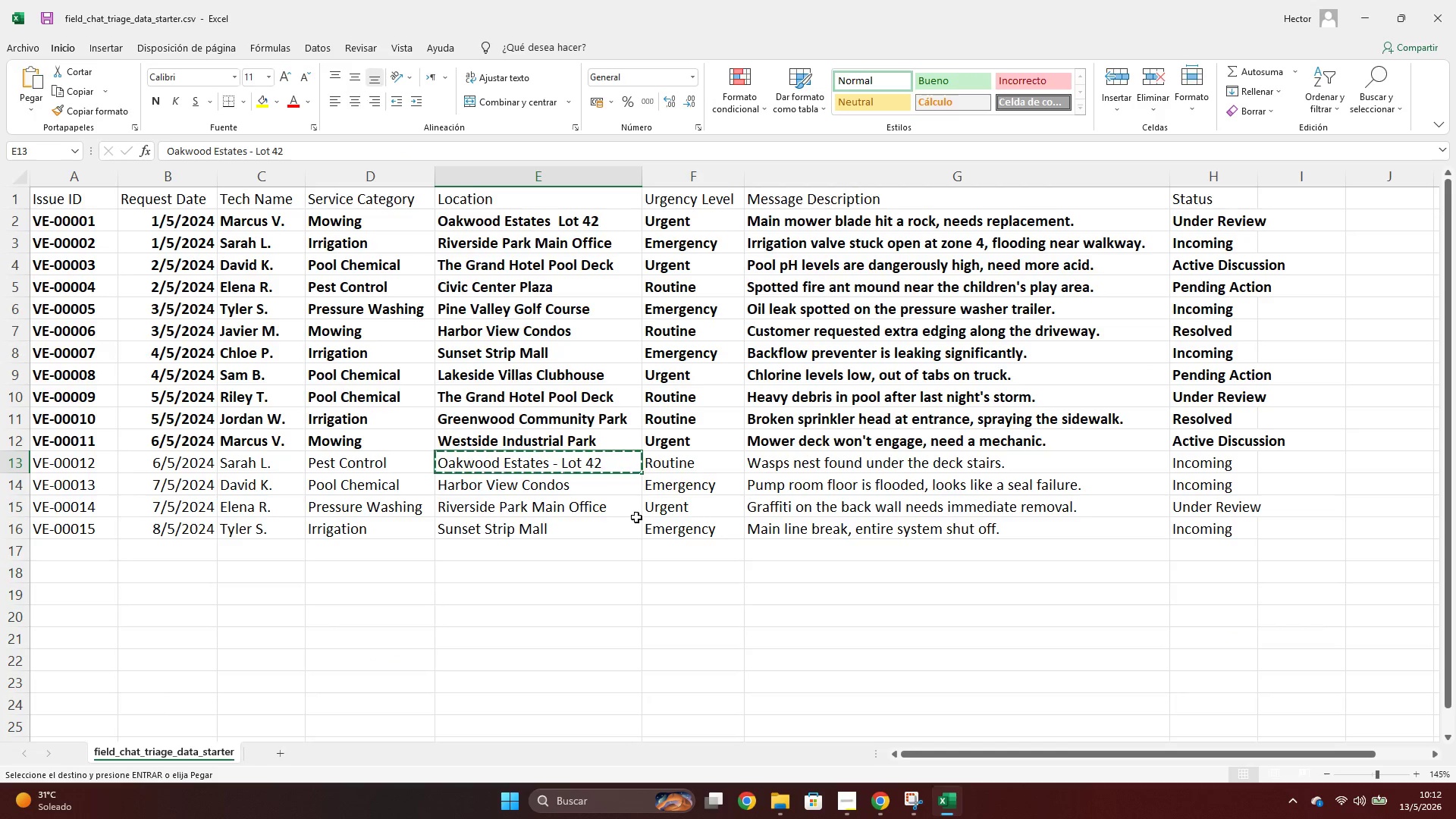 
key(Alt+AltLeft)
 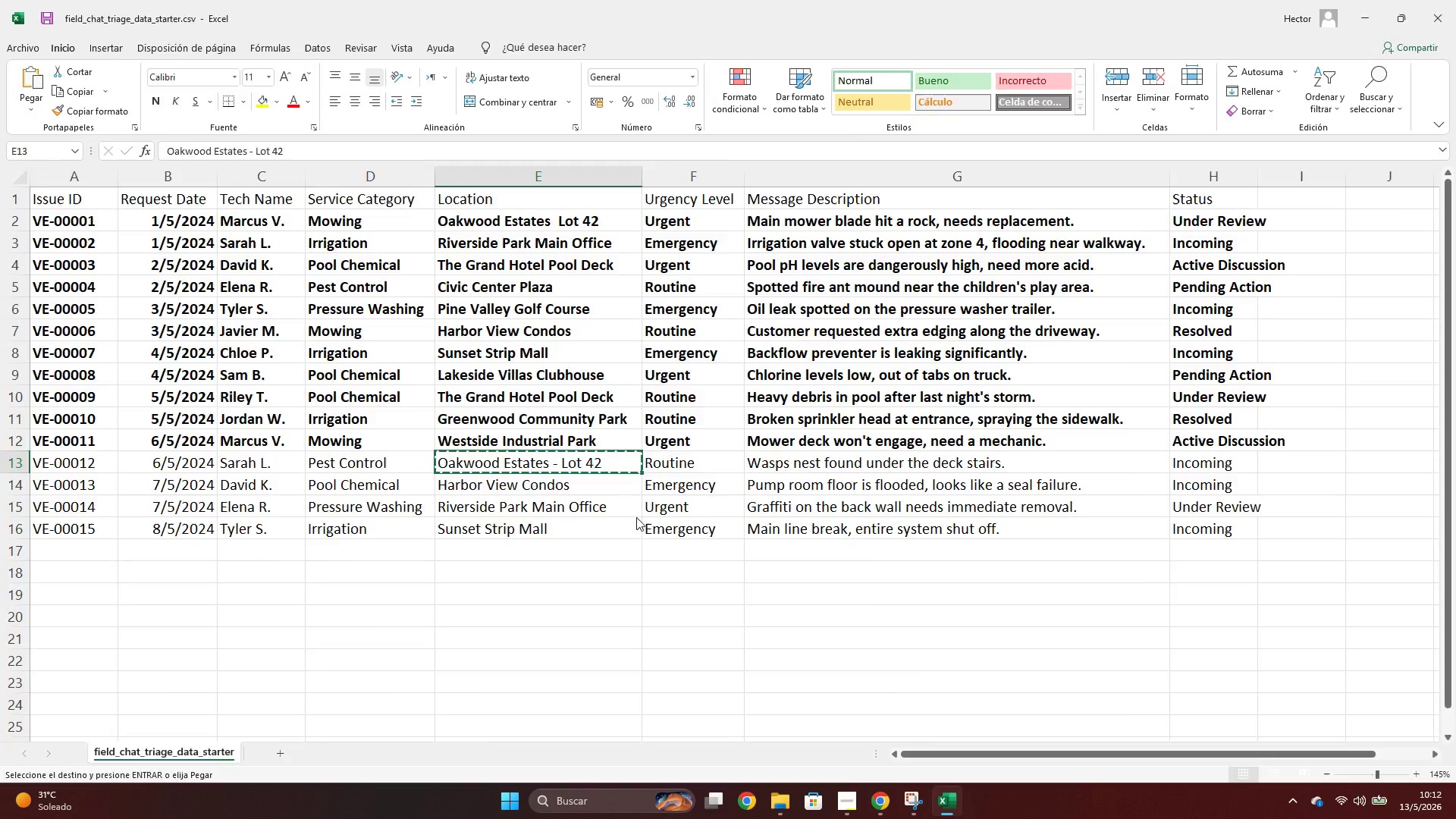 
key(Alt+Tab)
 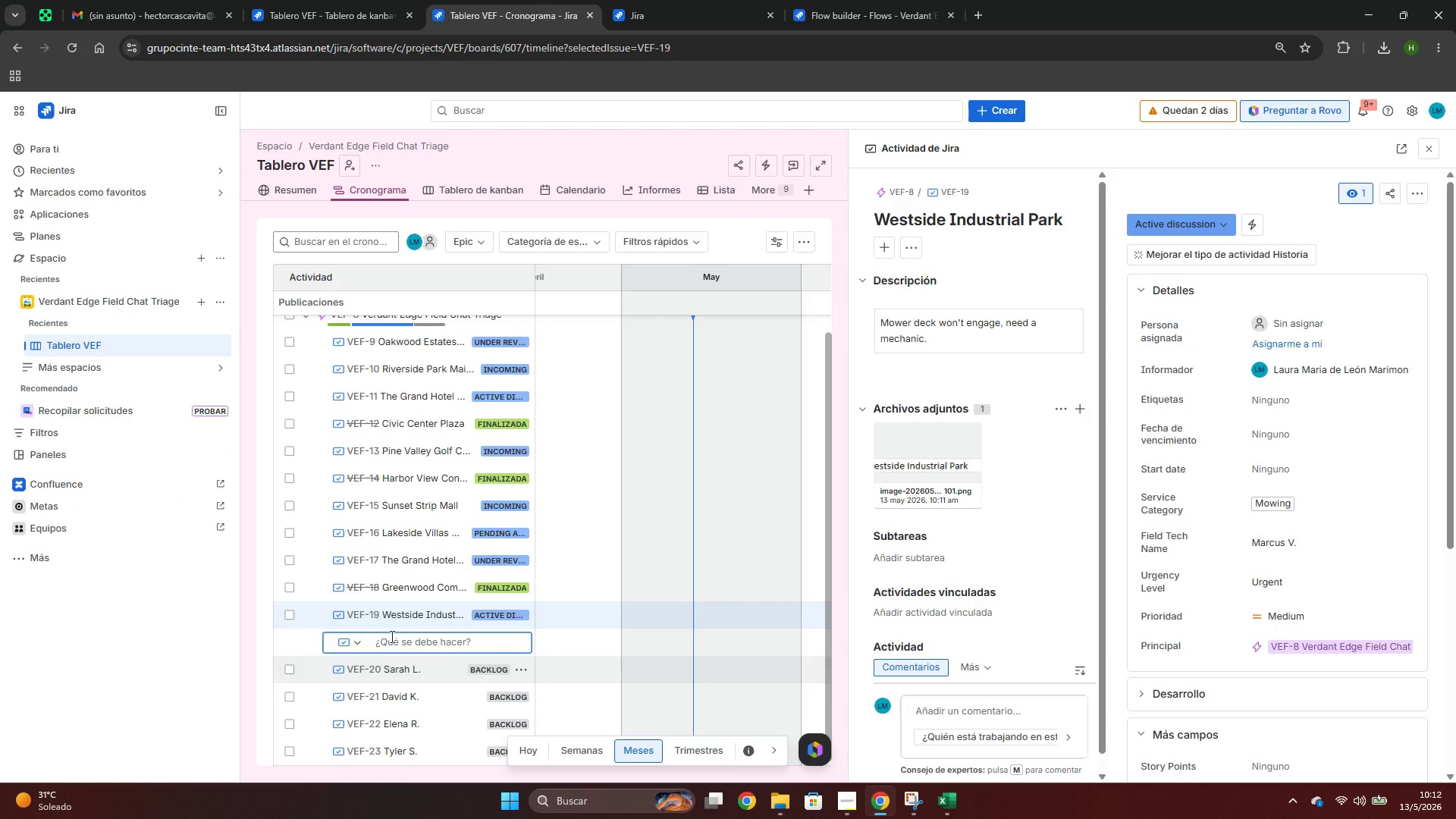 
left_click([406, 665])
 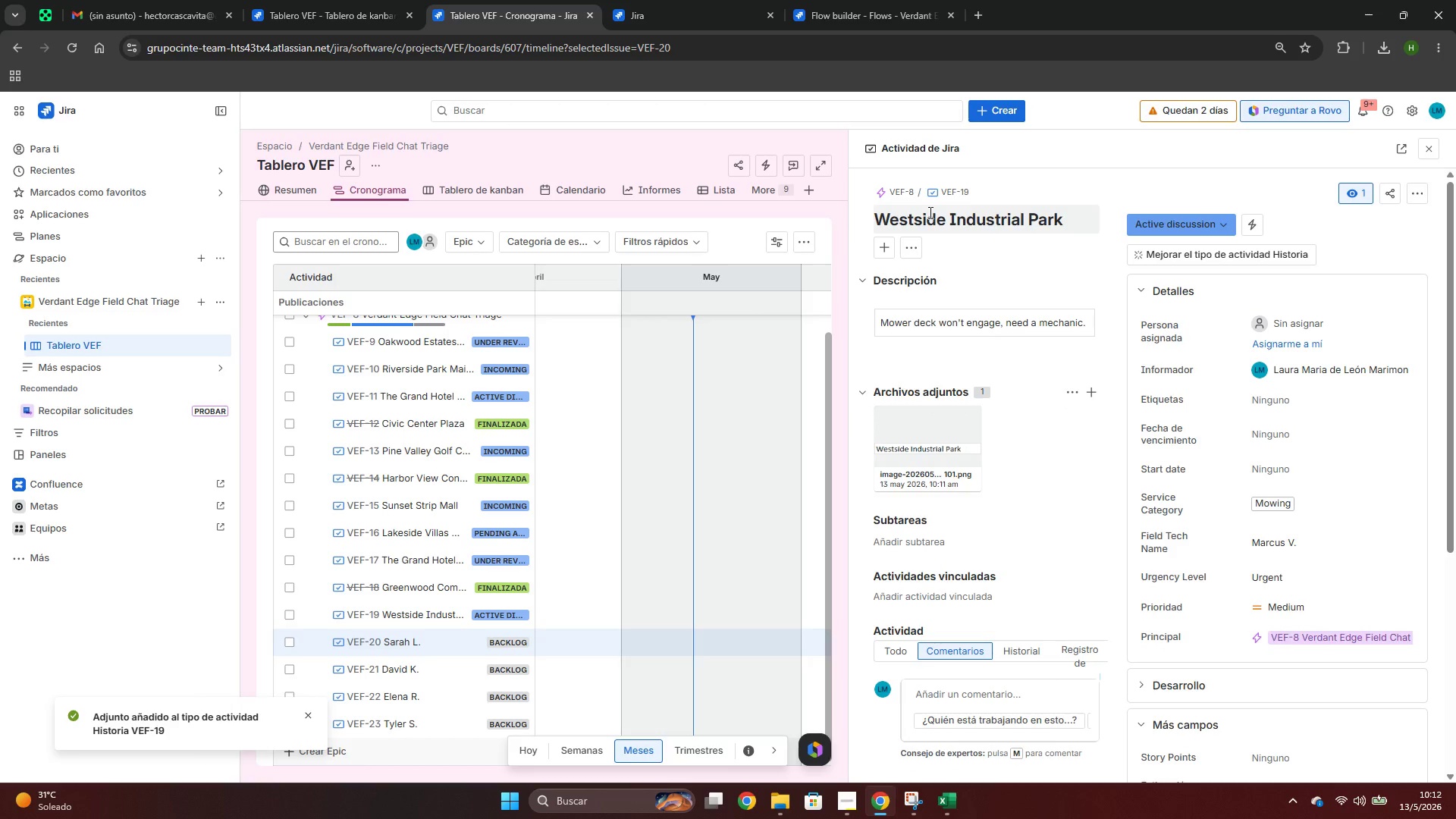 
left_click([933, 221])
 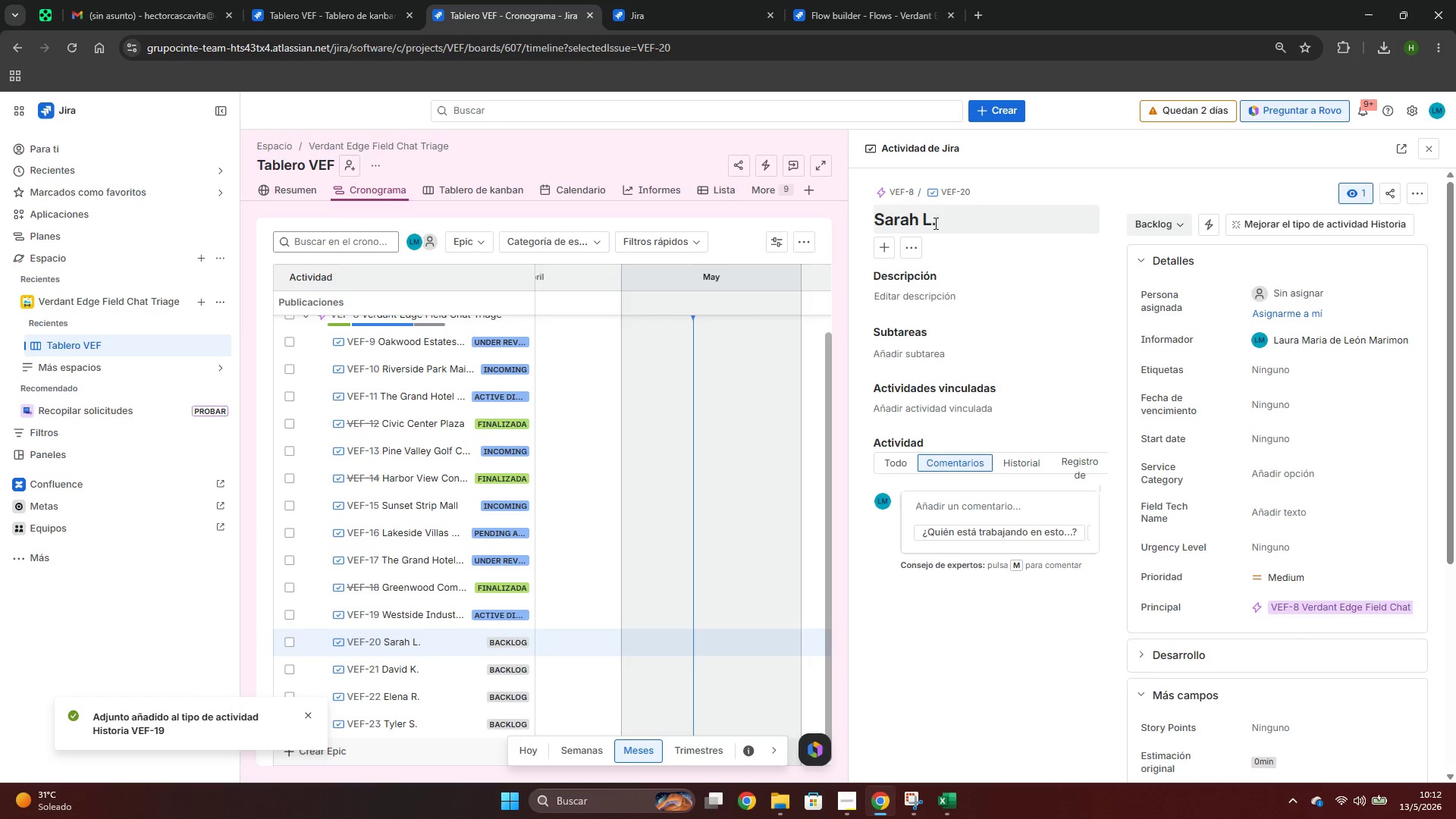 
left_click([936, 223])
 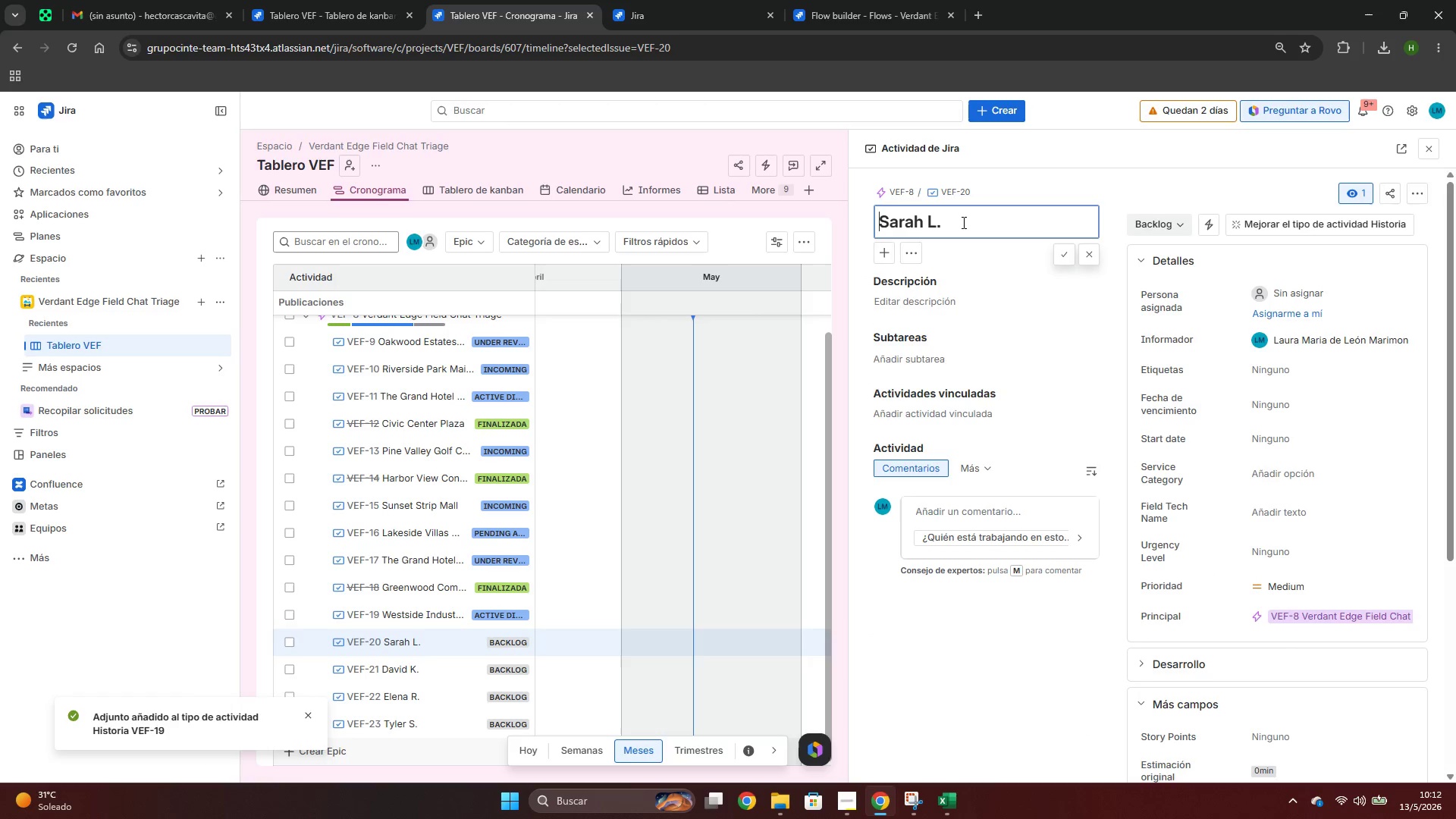 
left_click_drag(start_coordinate=[962, 222], to_coordinate=[870, 225])
 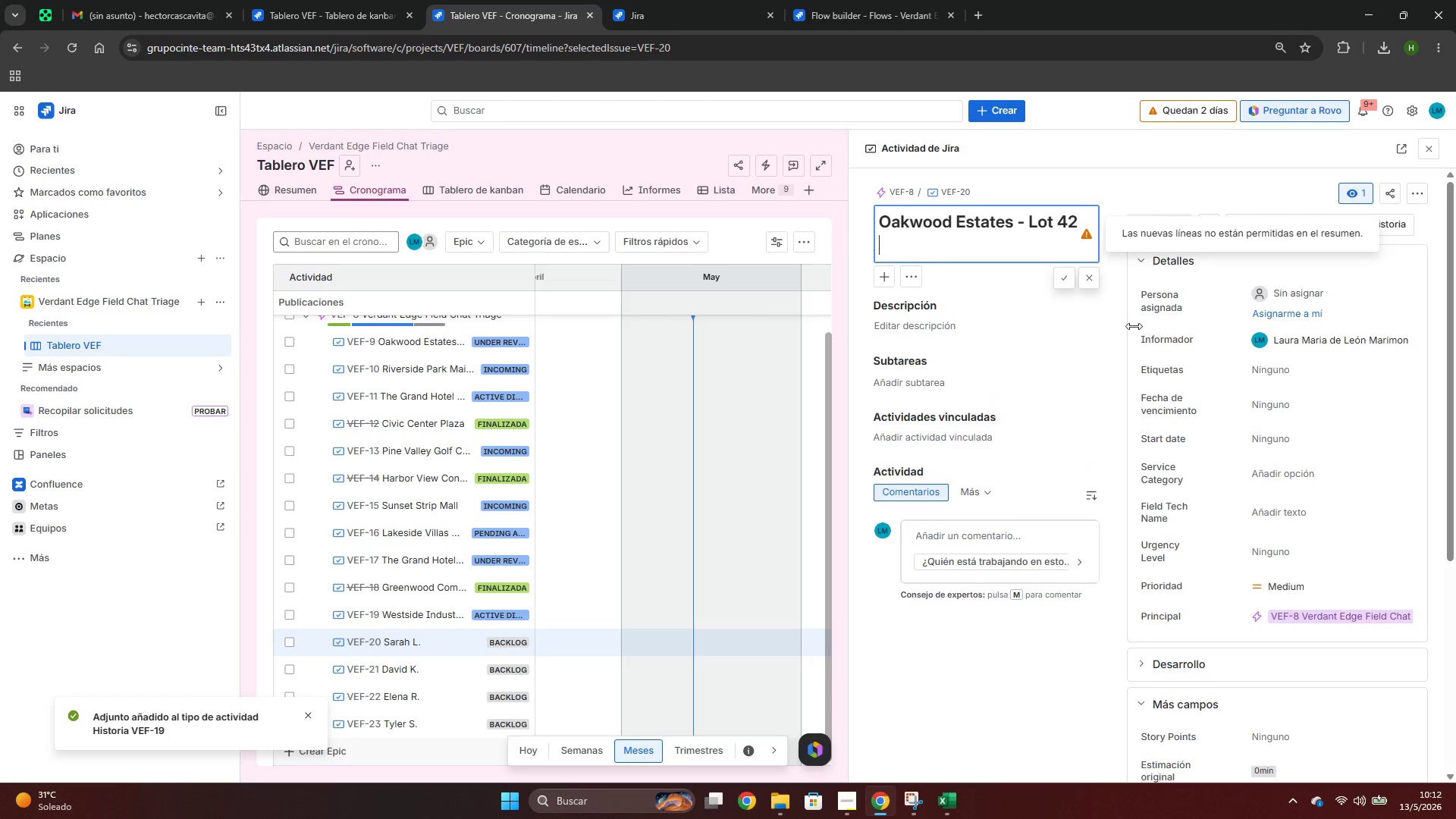 
key(Control+ControlLeft)
 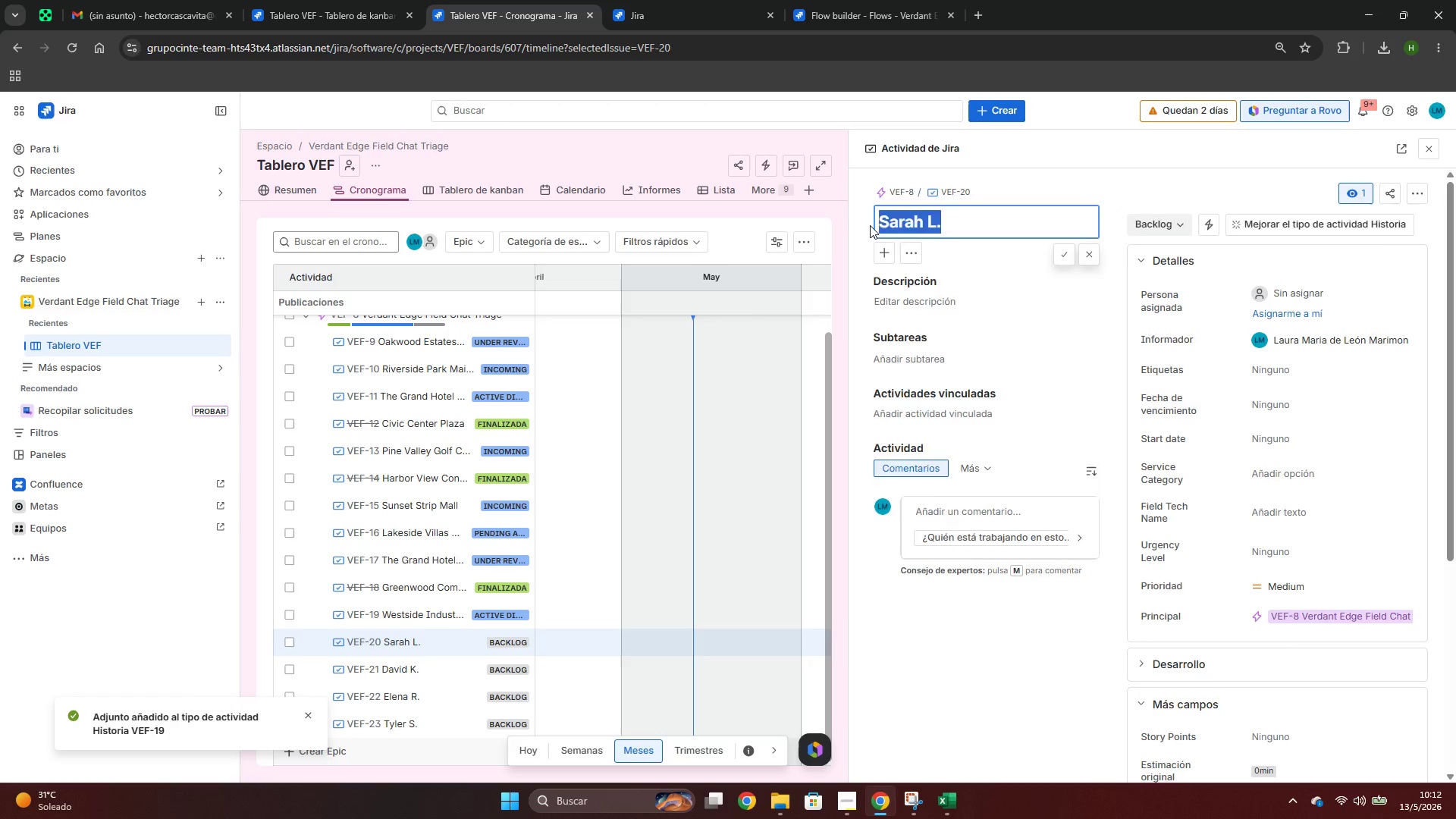 
key(Control+V)
 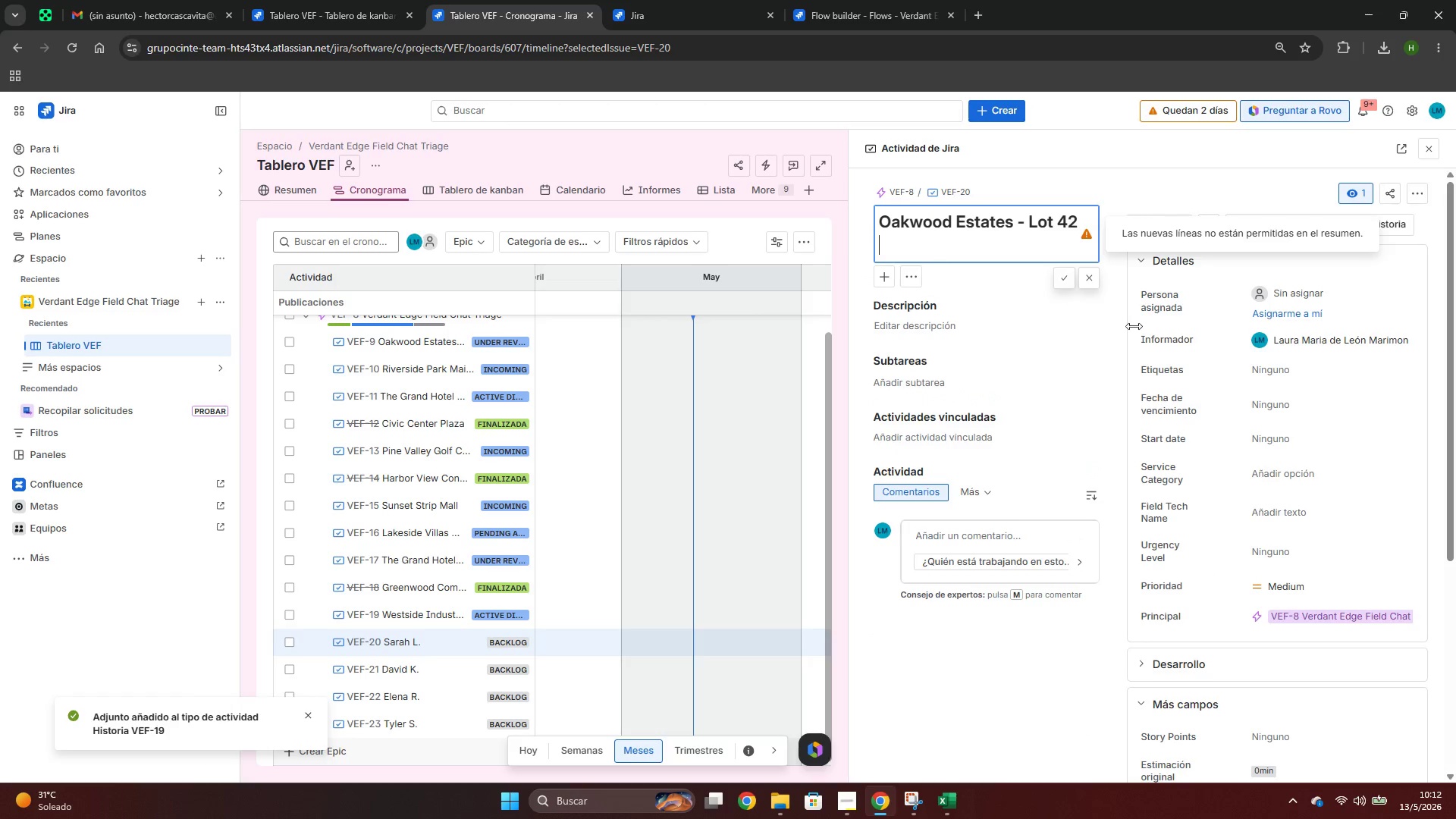 
key(Backspace)
 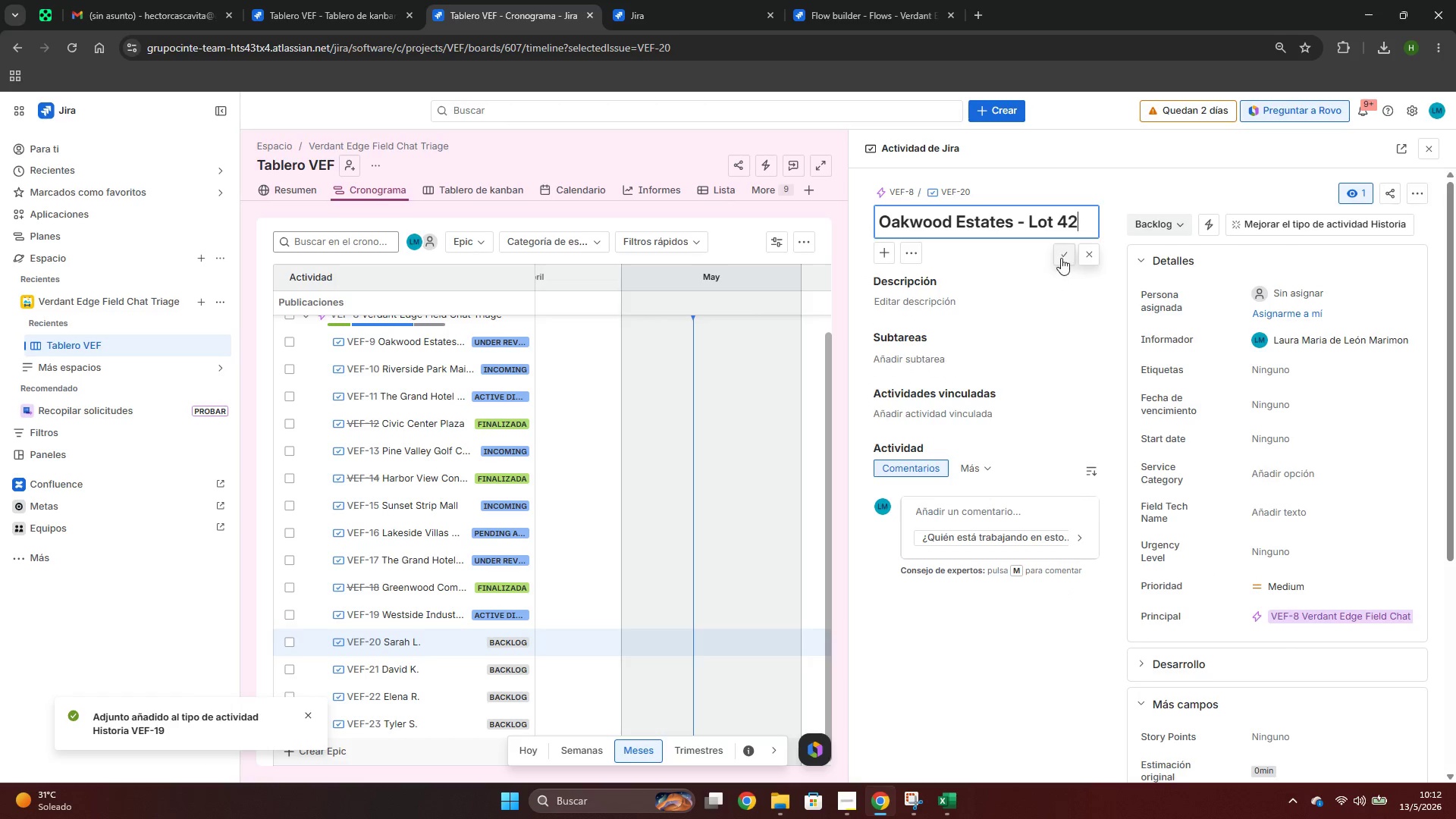 
left_click([1061, 258])
 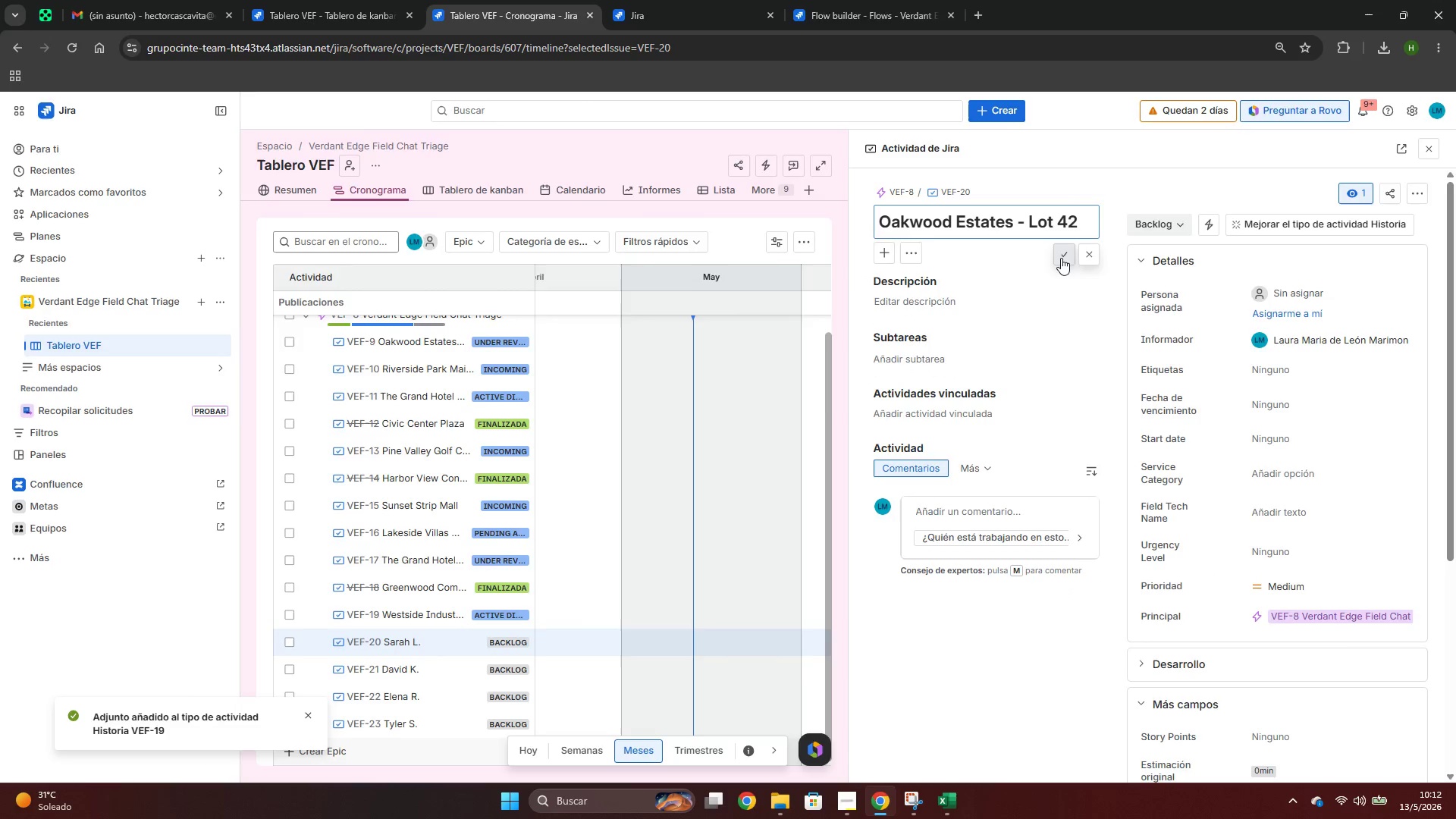 
key(Alt+AltLeft)
 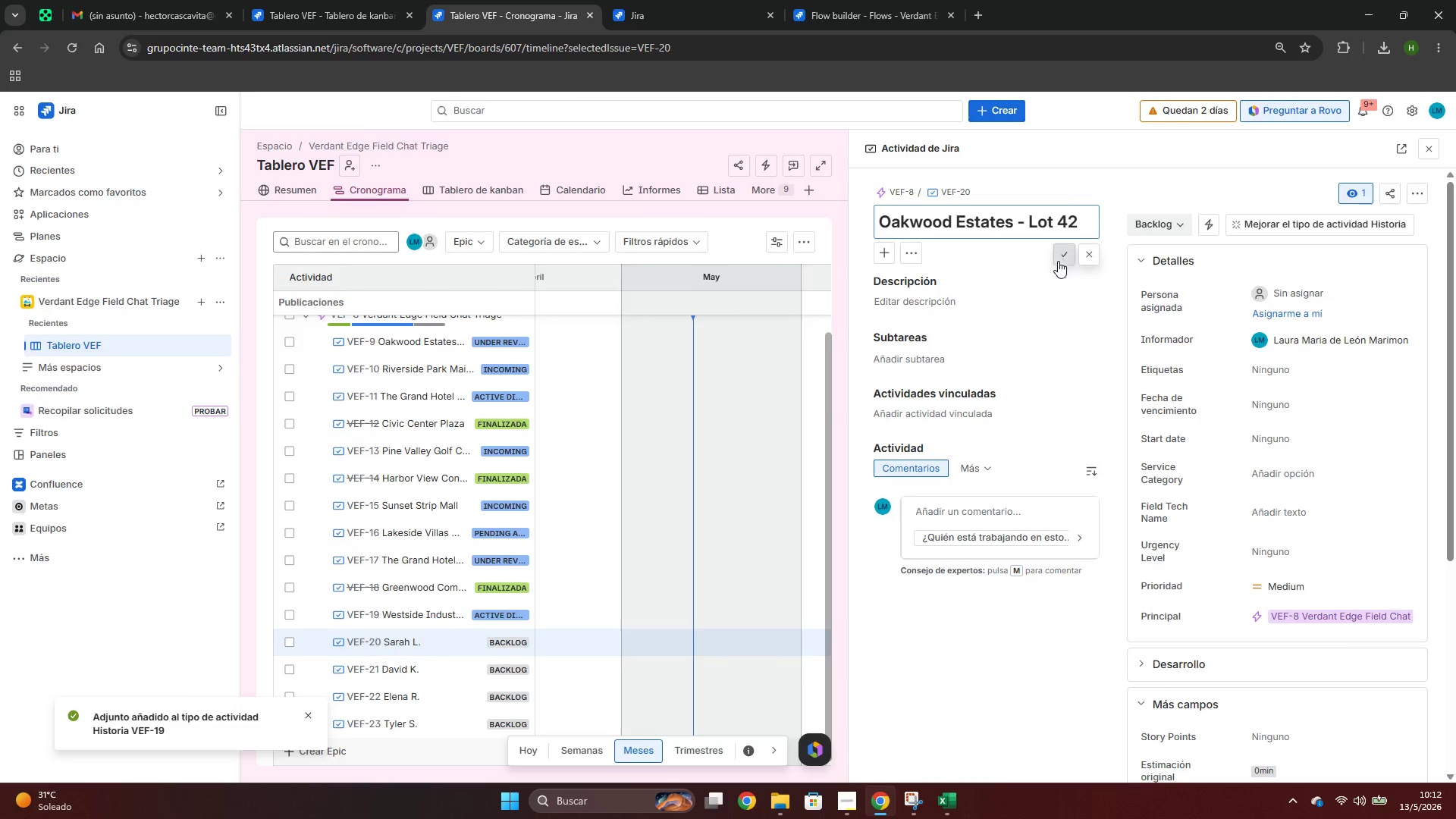 
key(Alt+Tab)
 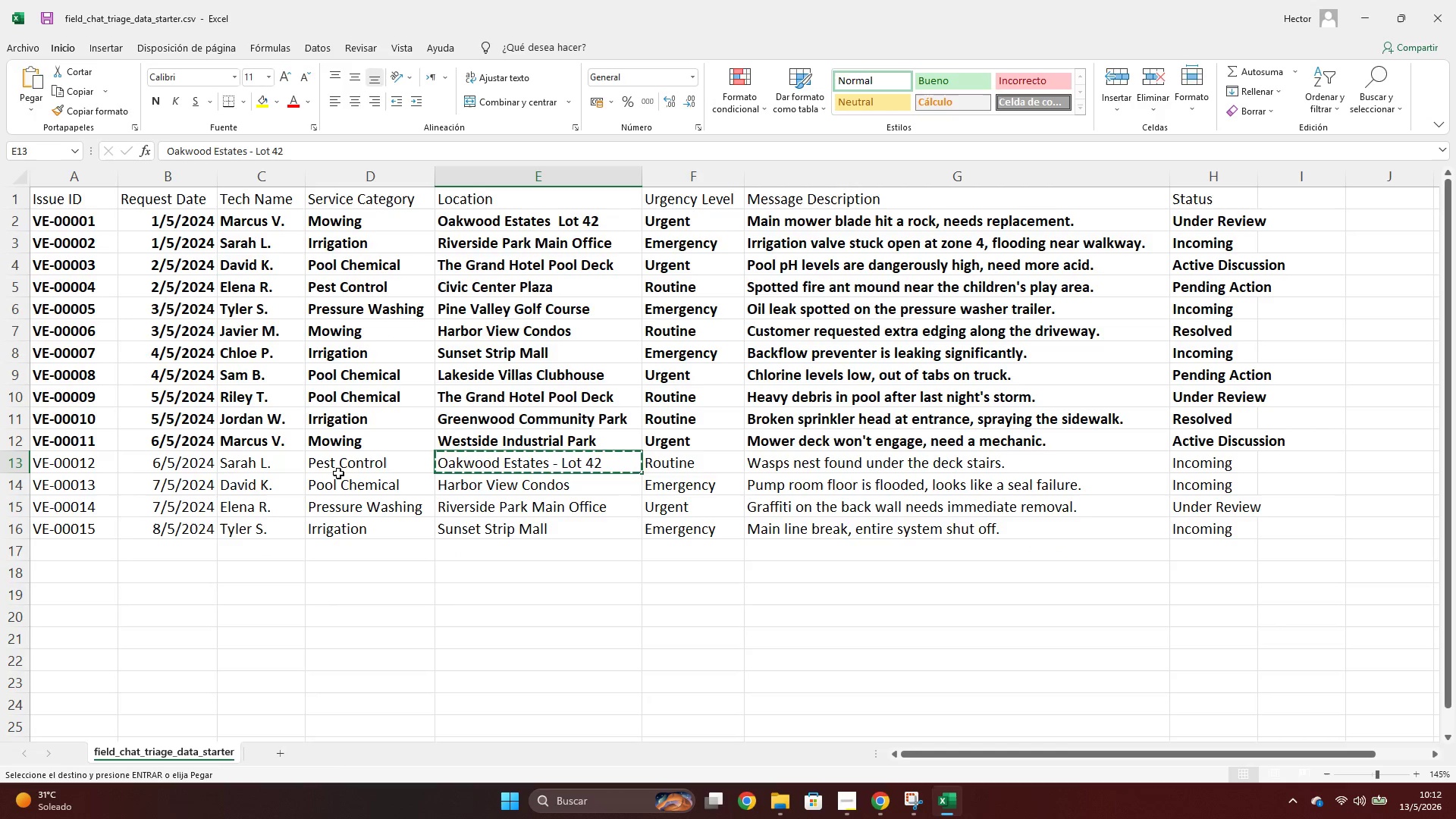 
left_click([338, 471])
 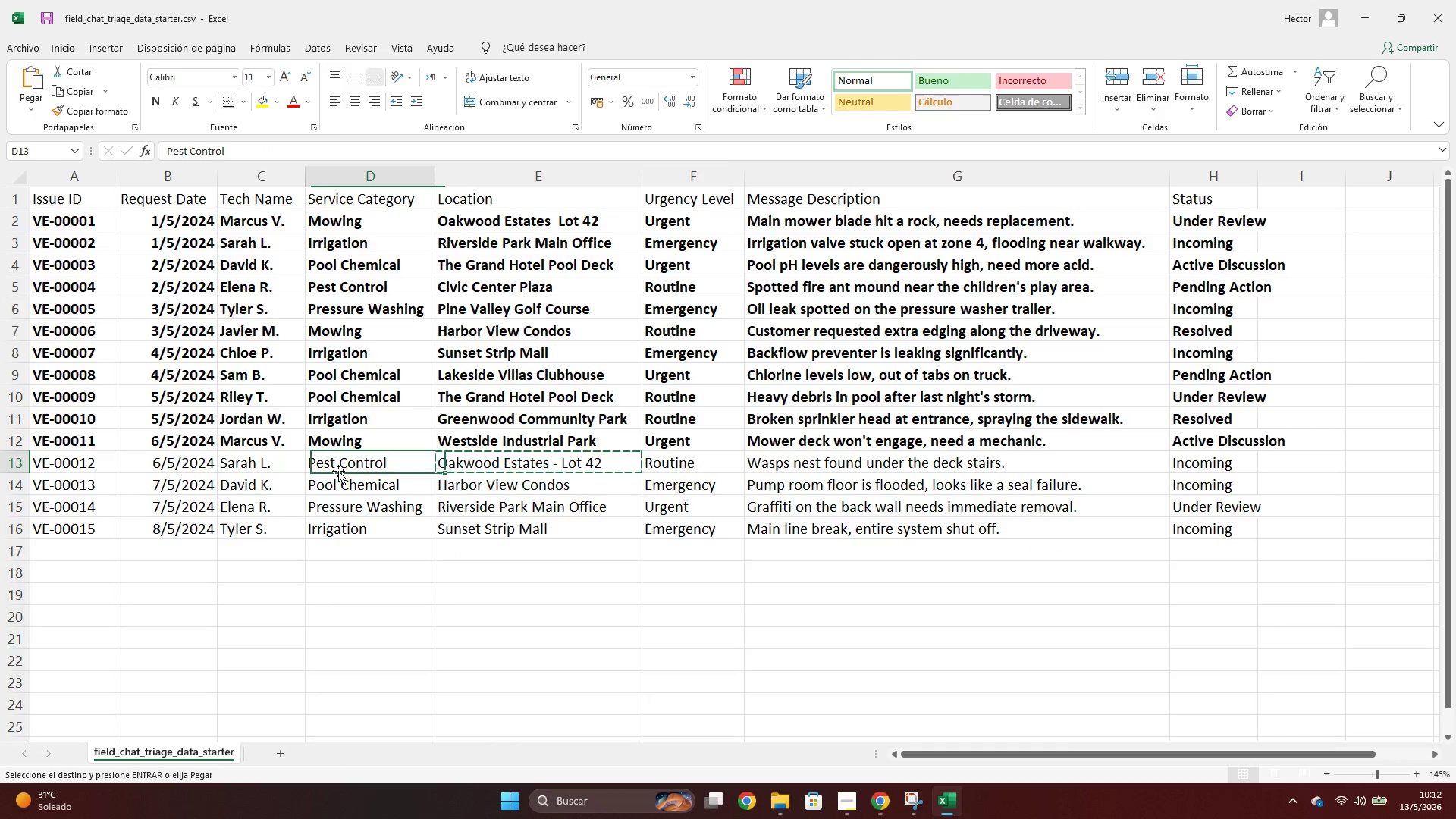 
key(Control+ControlLeft)
 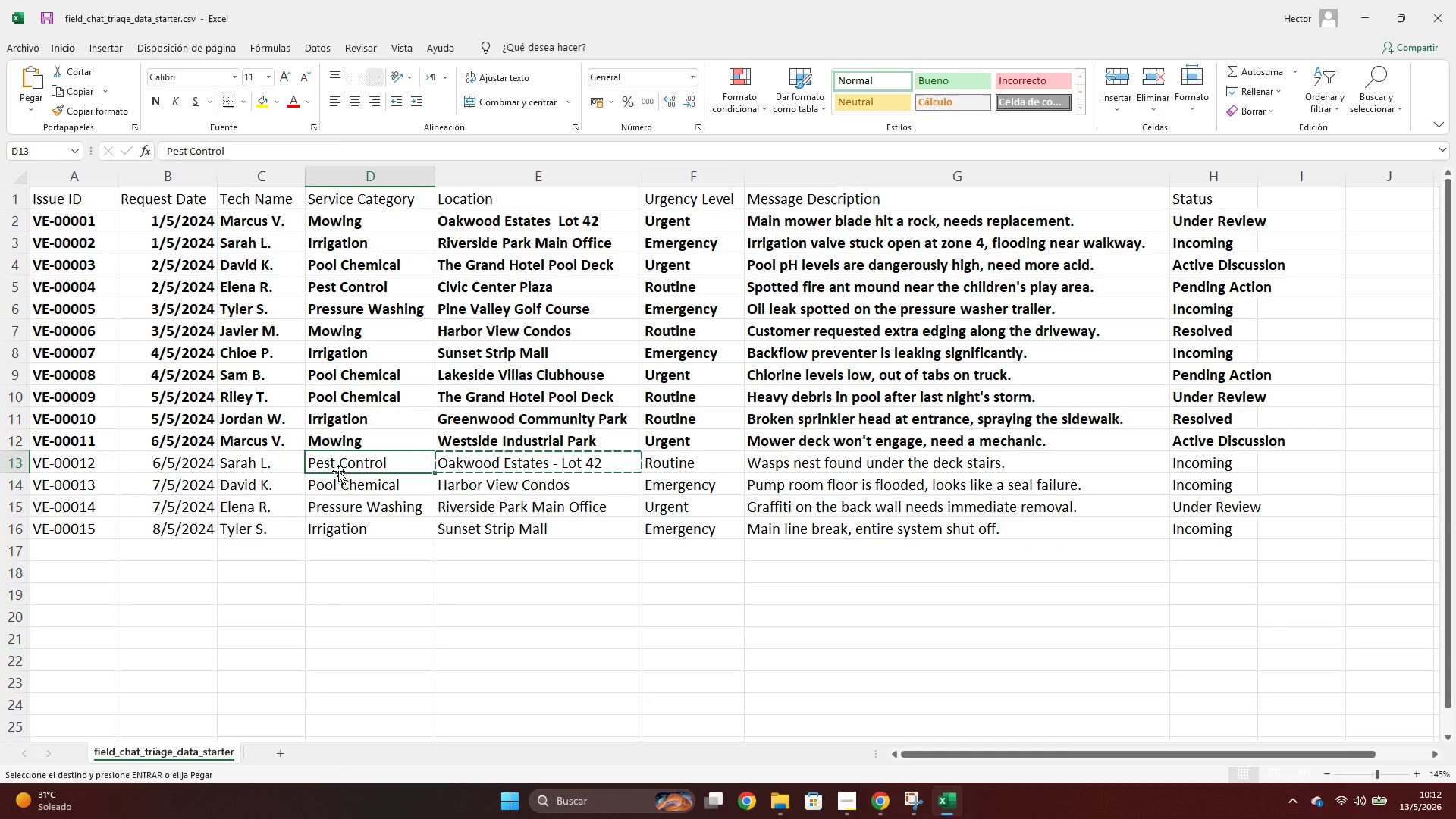 
key(Control+ControlLeft)
 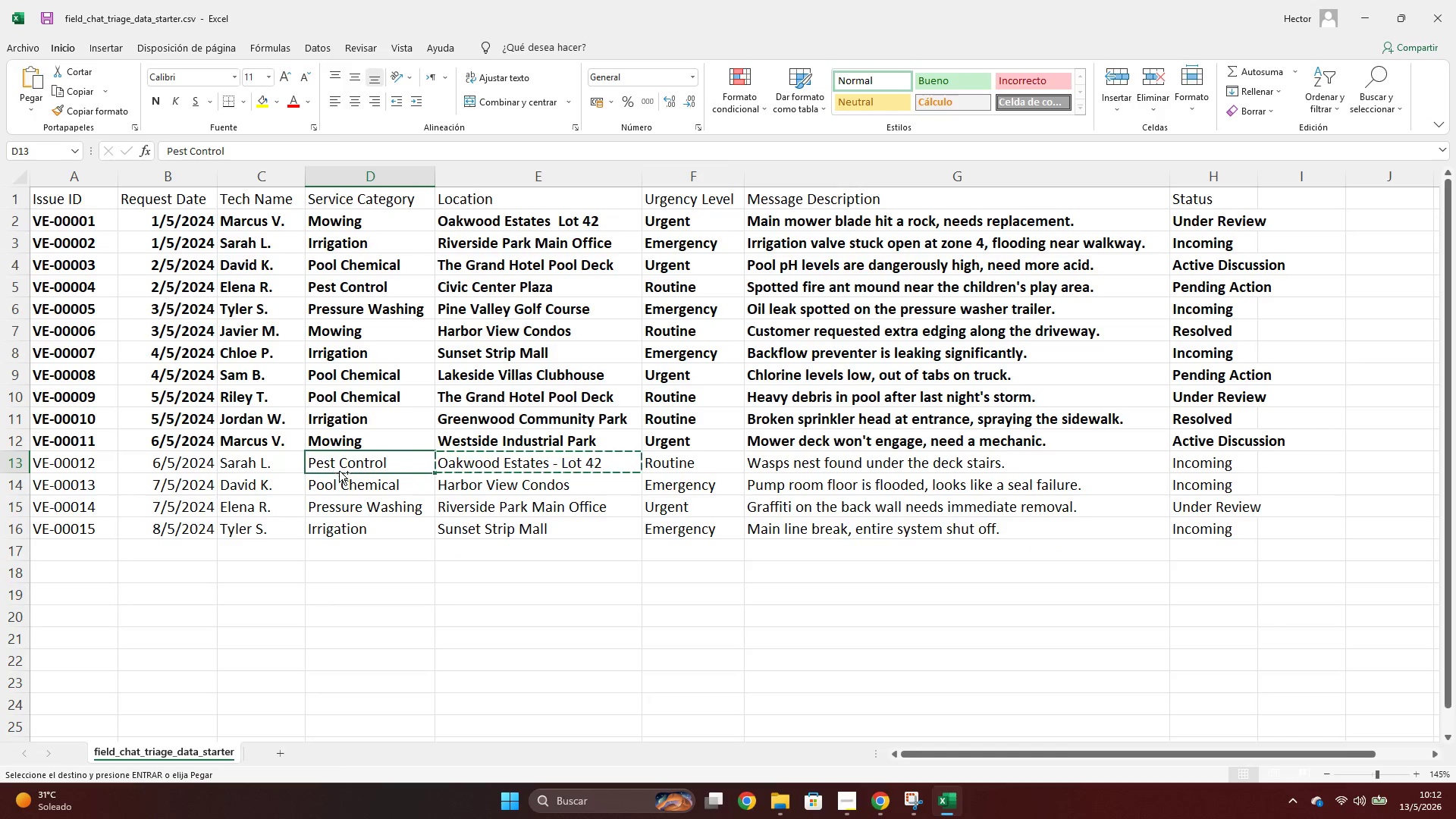 
key(Control+C)
 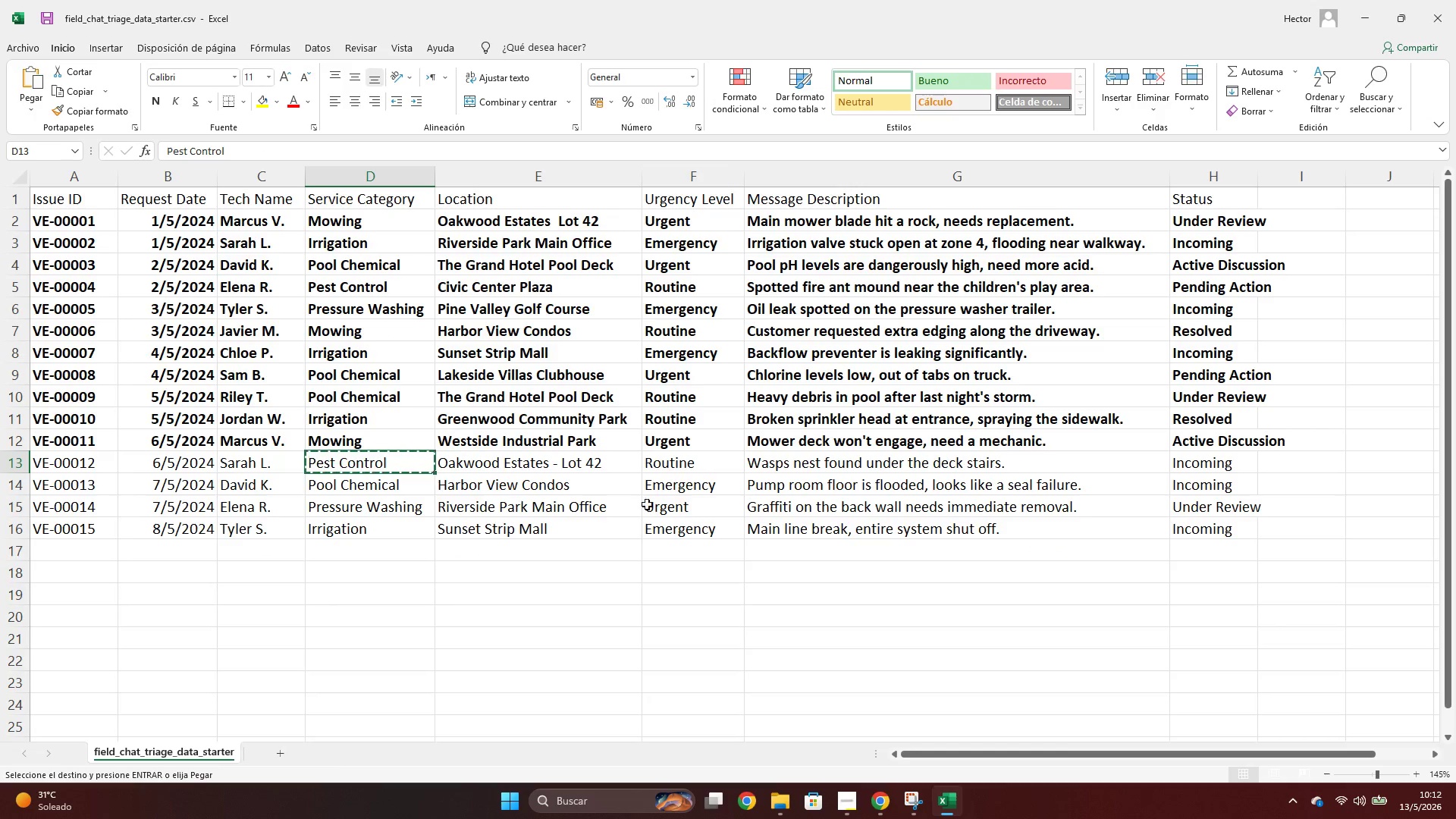 
key(Alt+AltLeft)
 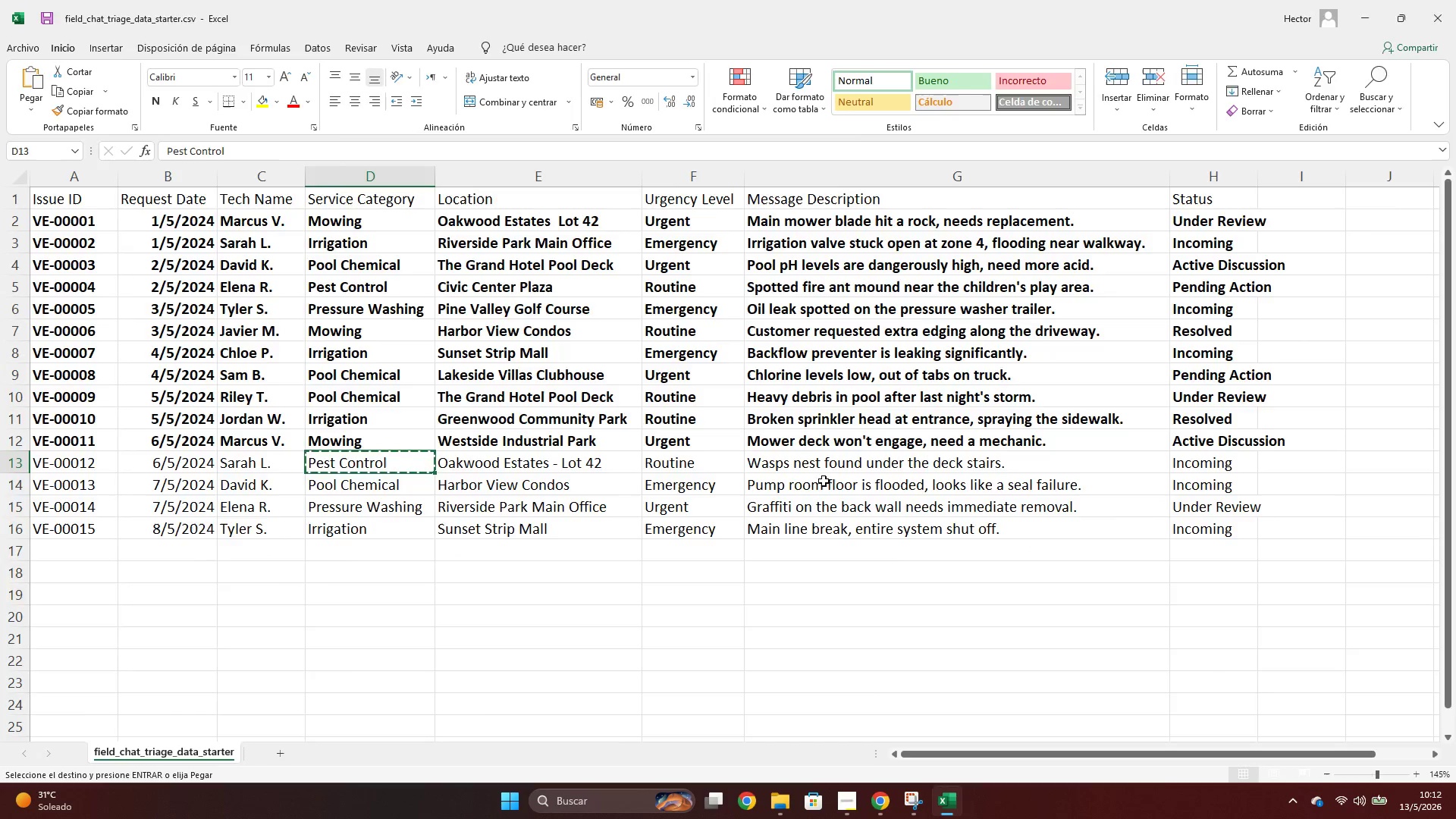 
key(Alt+Tab)
 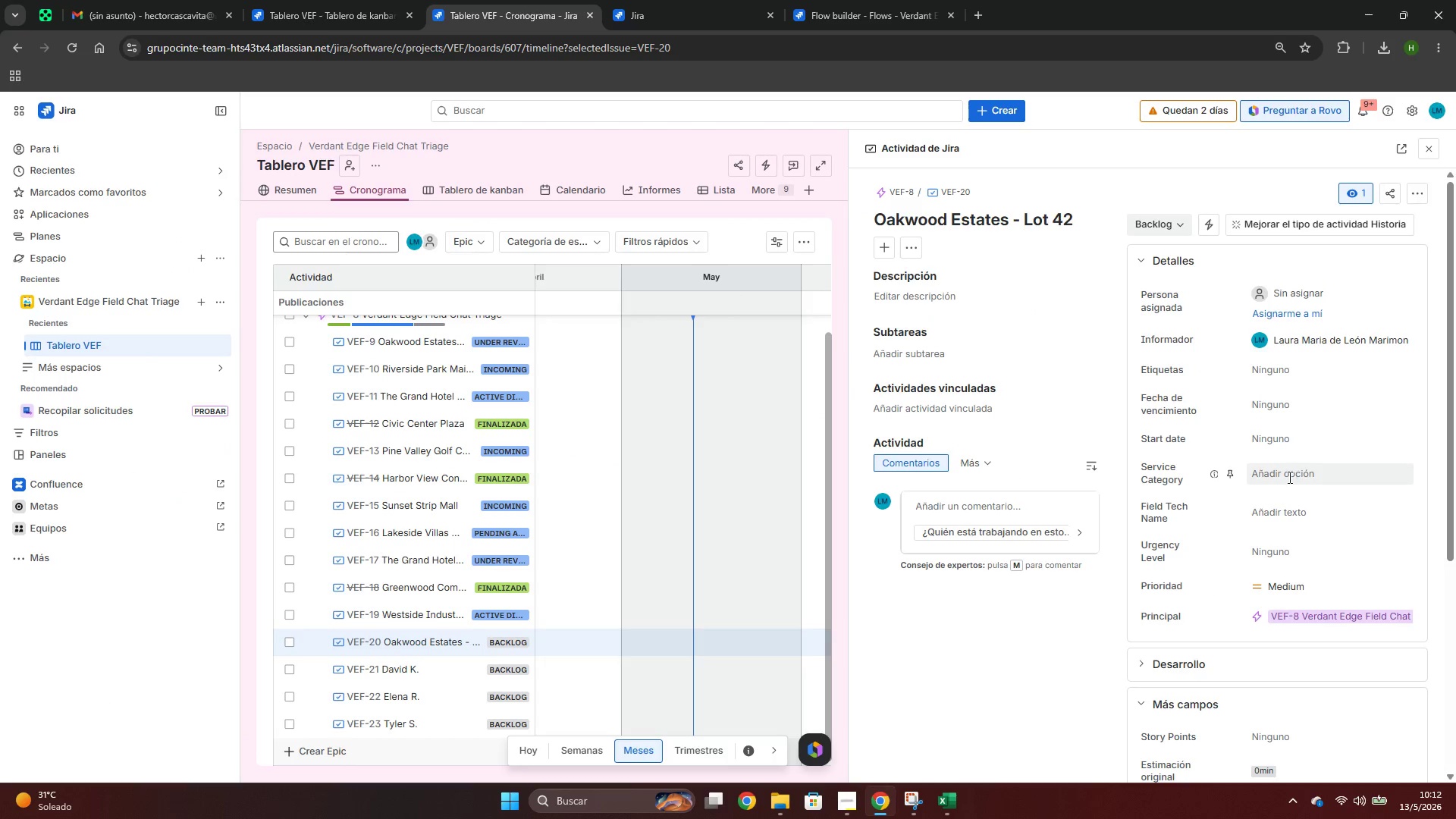 
left_click([1288, 477])
 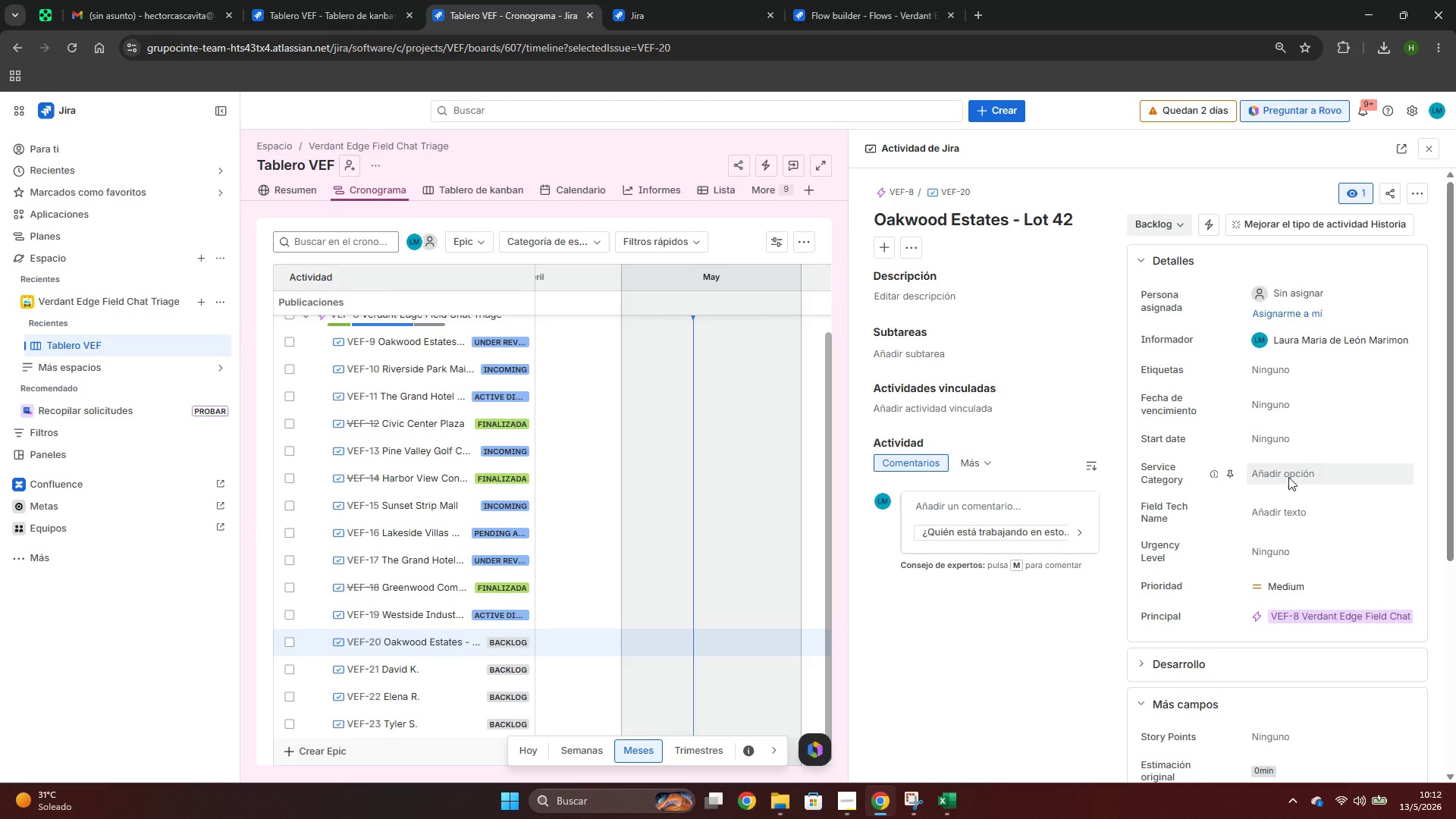 
key(Control+ControlLeft)
 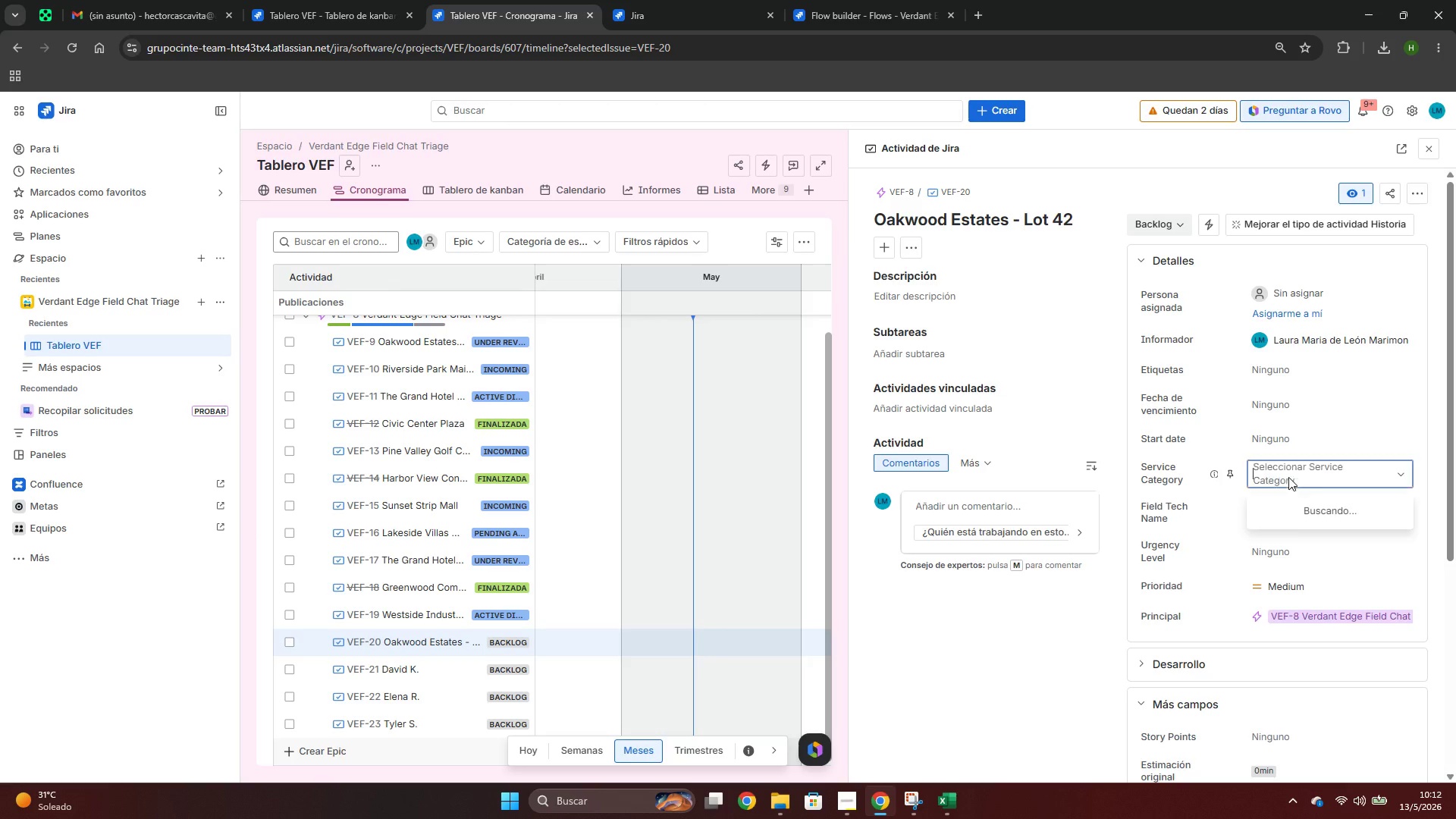 
key(Control+V)
 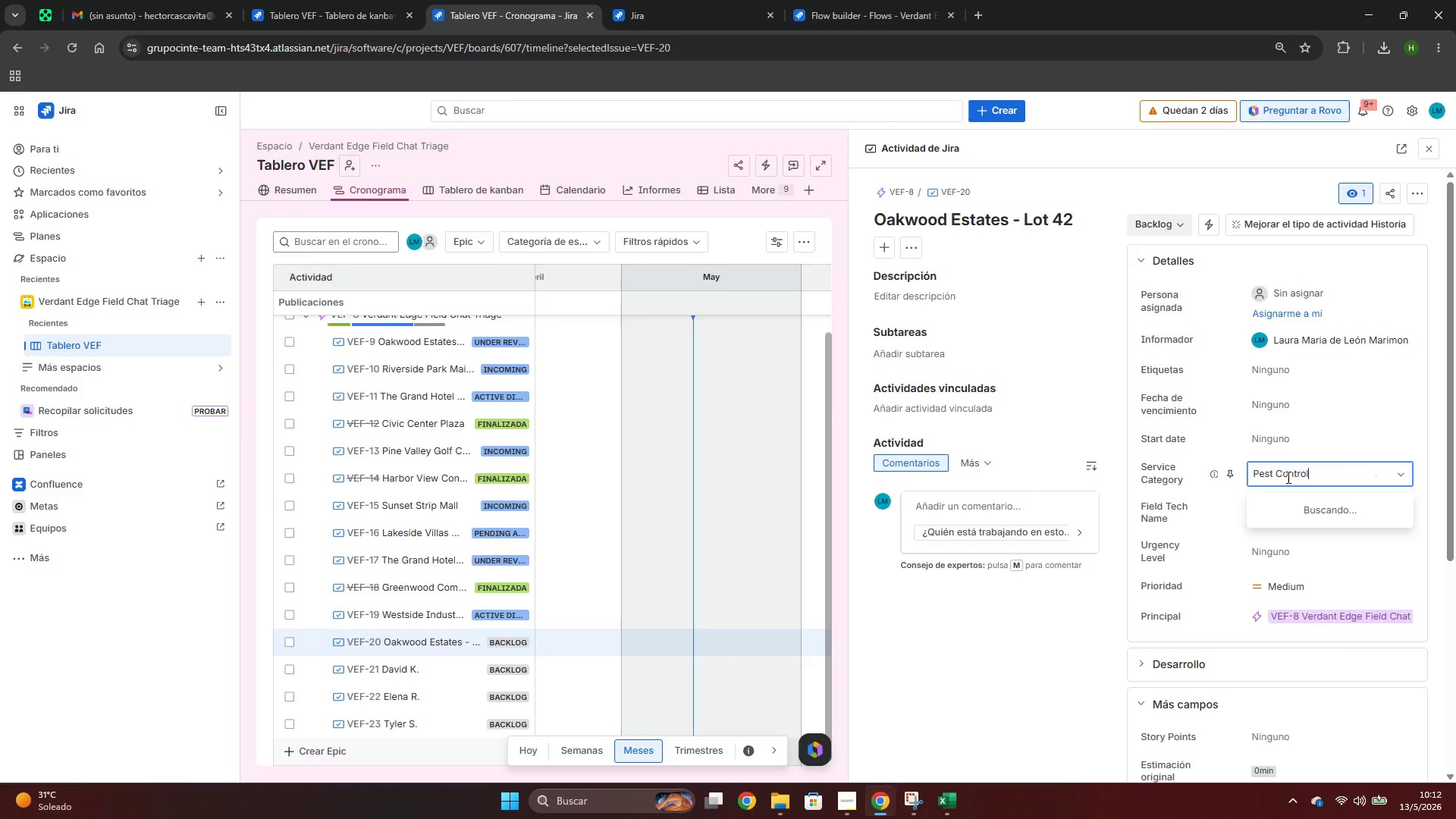 
key(Alt+AltLeft)
 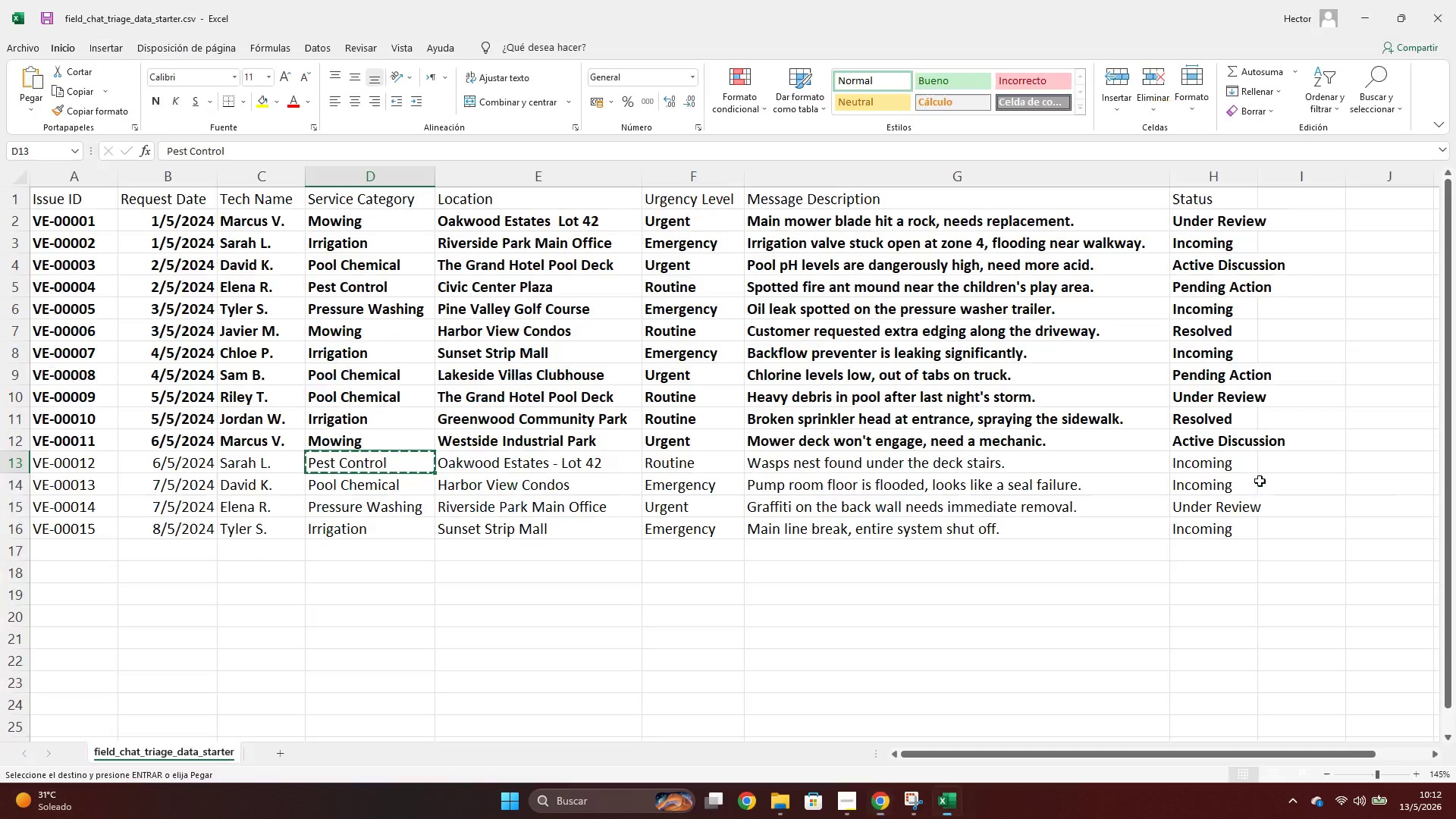 
key(Alt+Tab)
 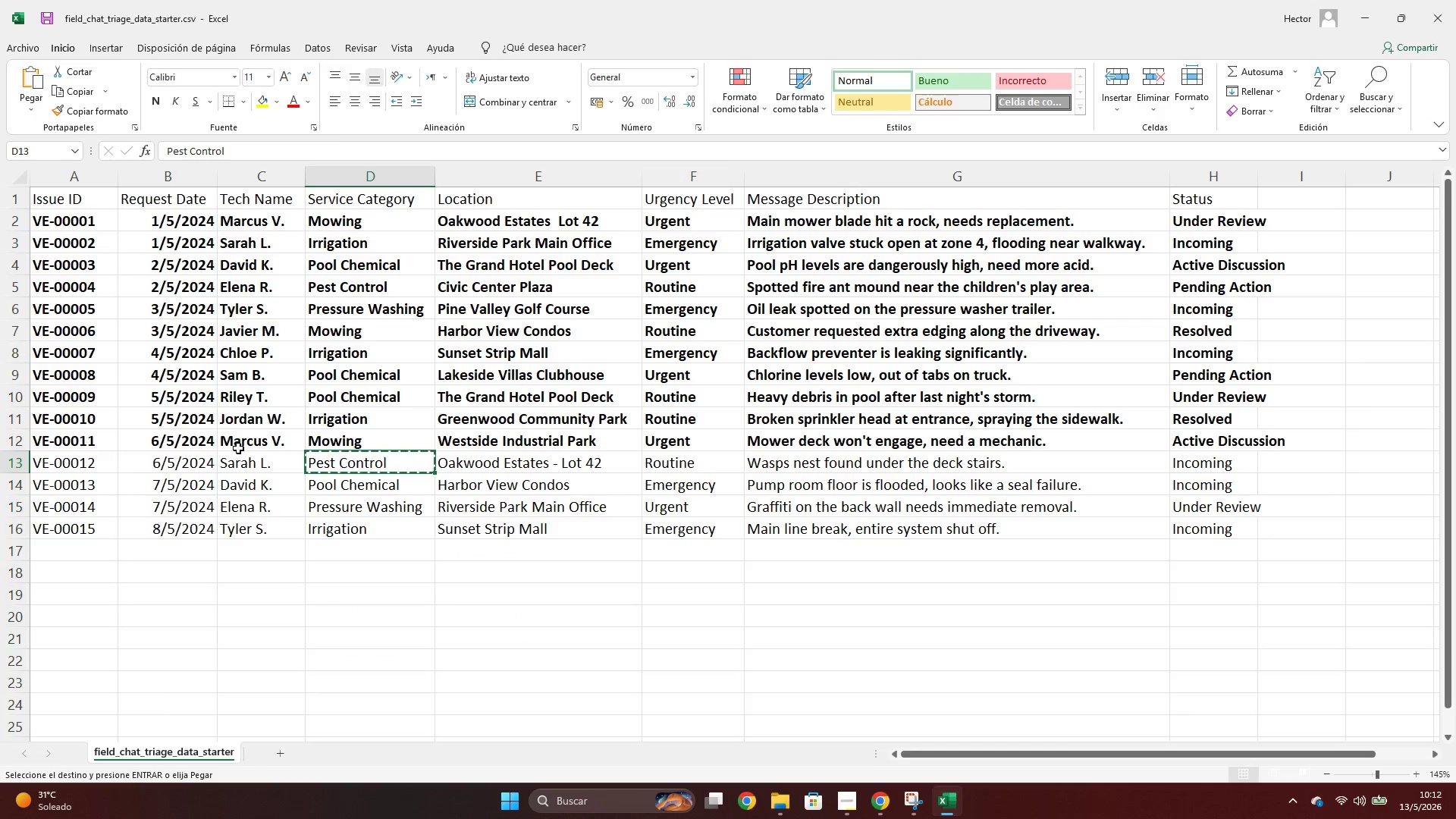 
left_click([259, 467])
 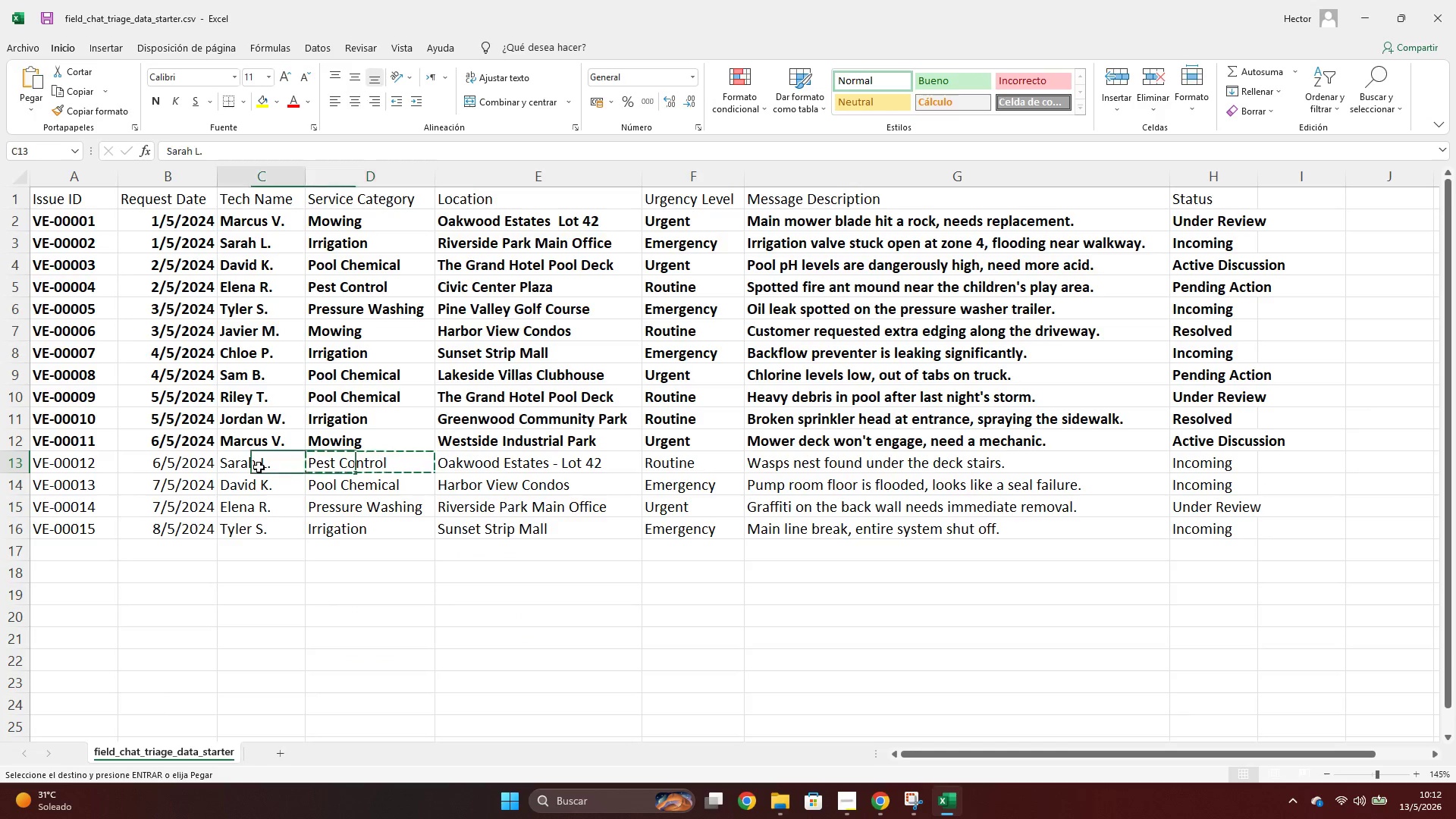 
key(Control+ControlLeft)
 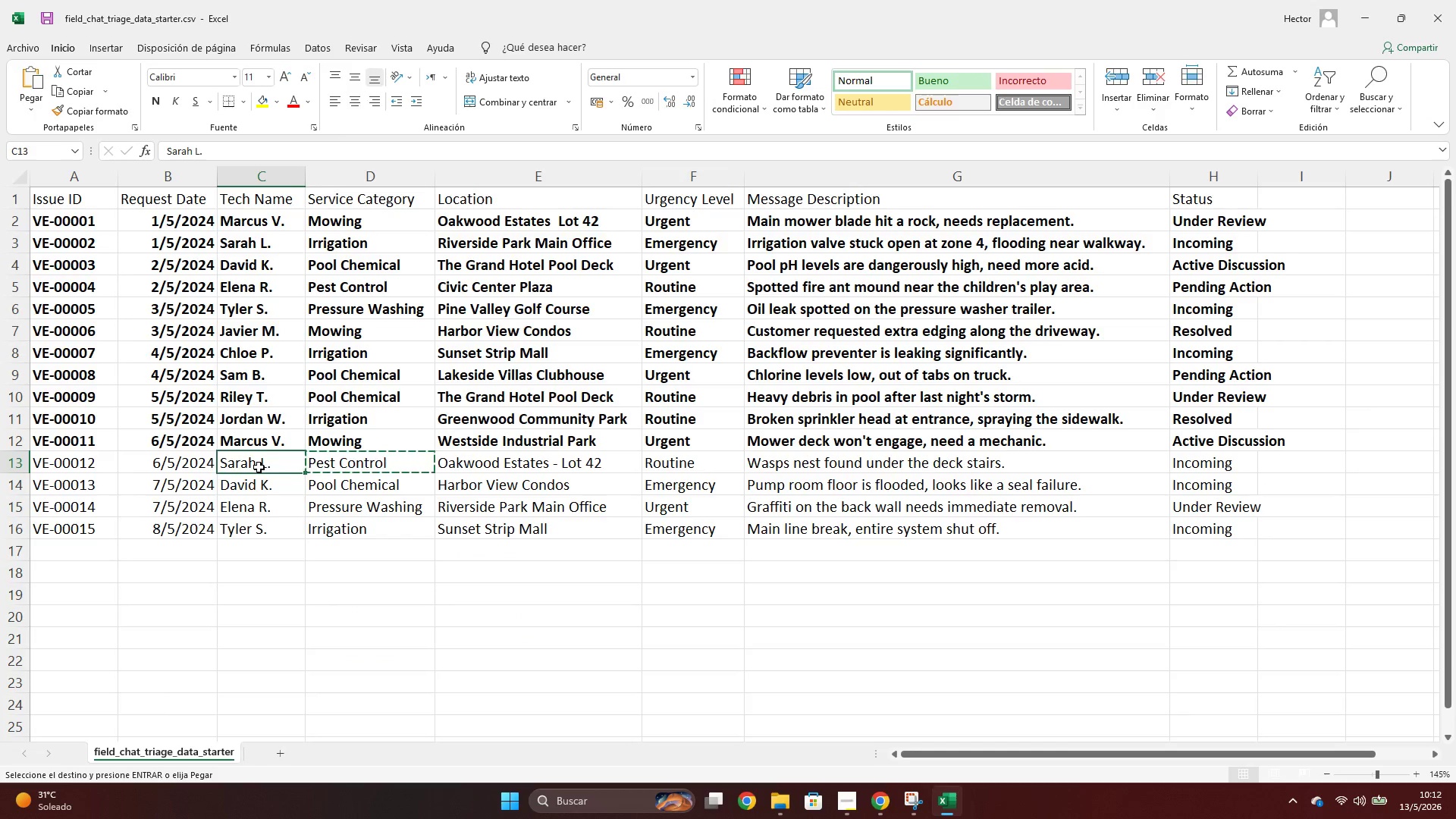 
key(Control+C)
 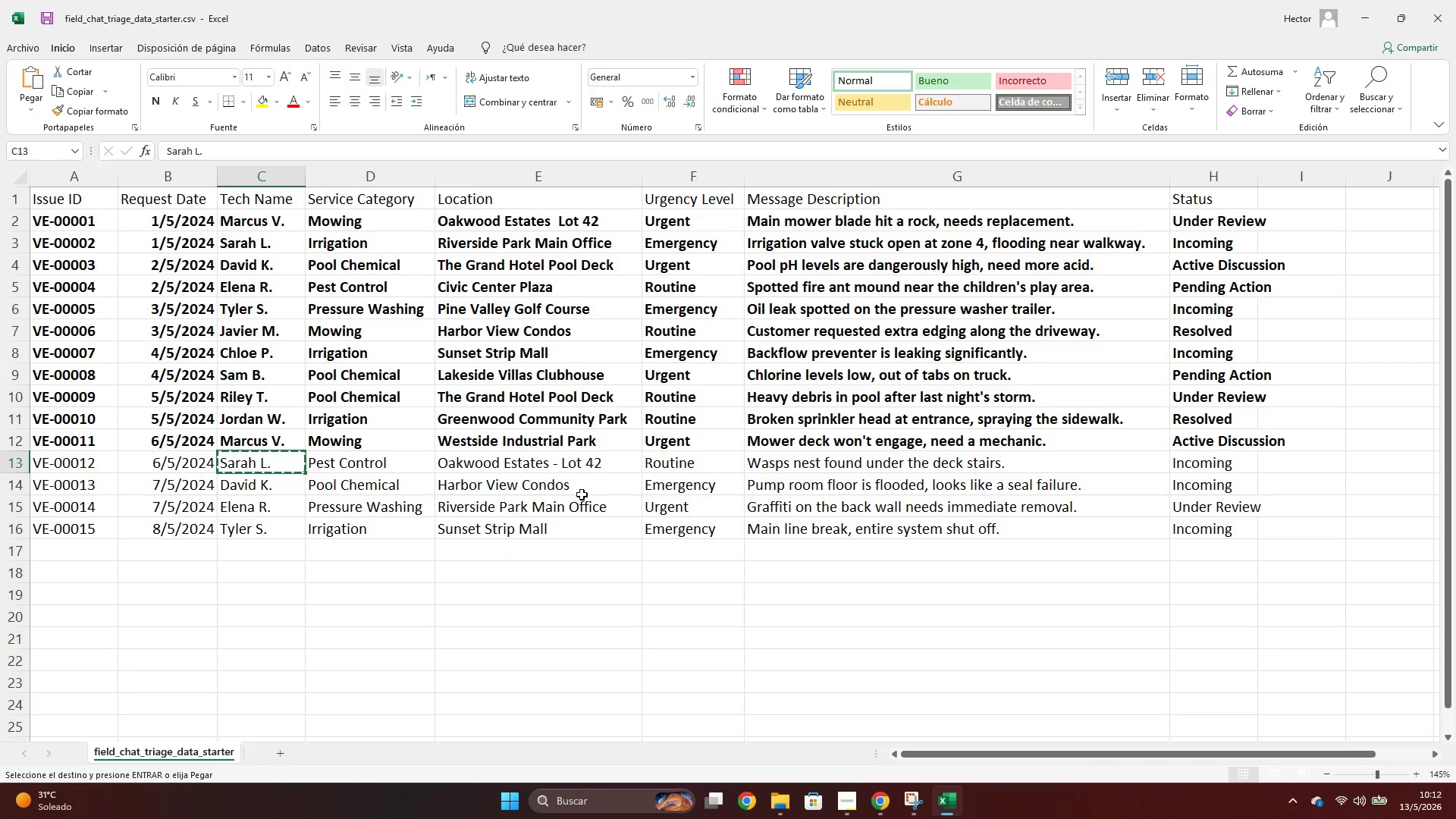 
key(Alt+AltLeft)
 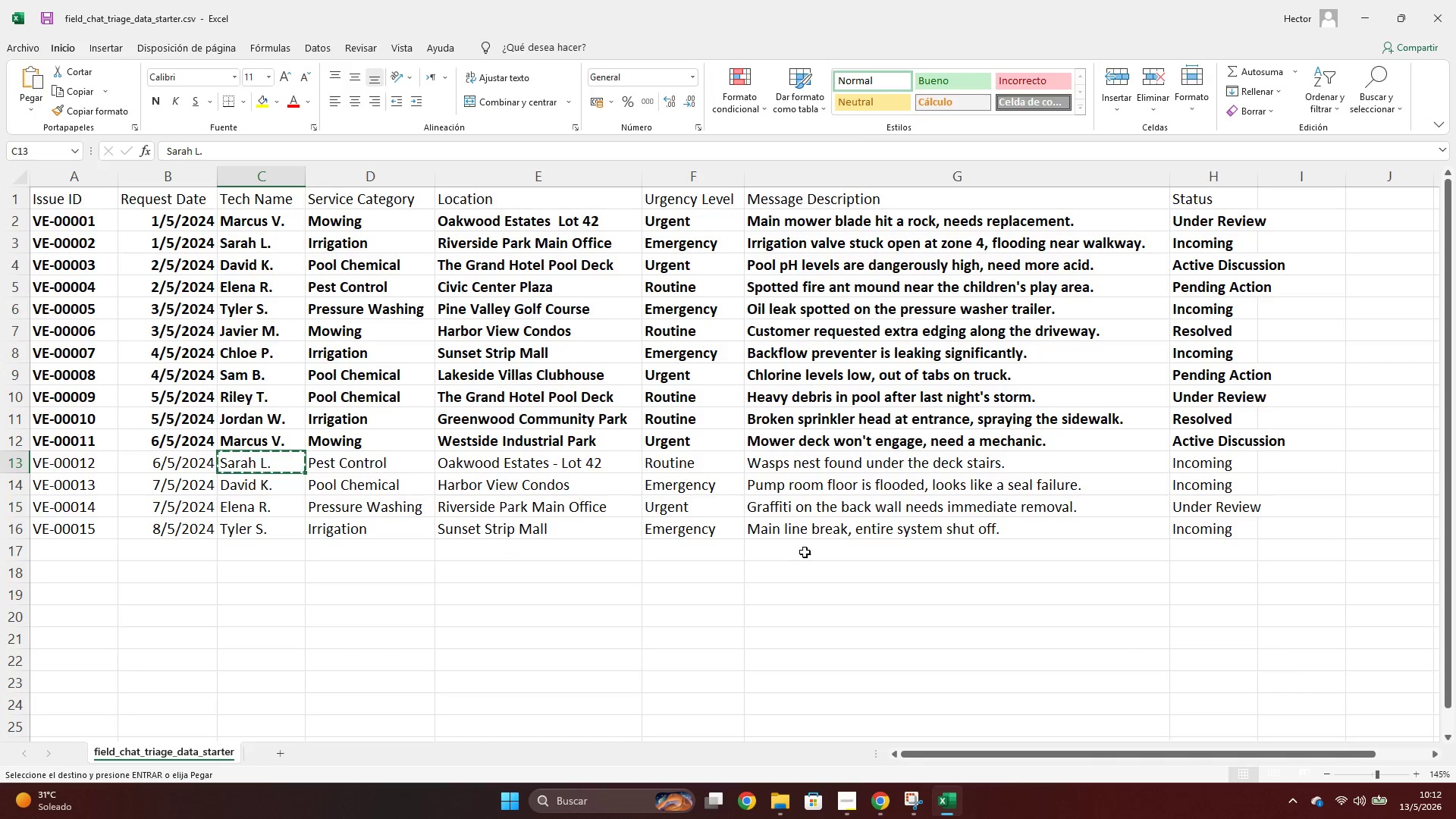 
key(Tab)
type(pe)
 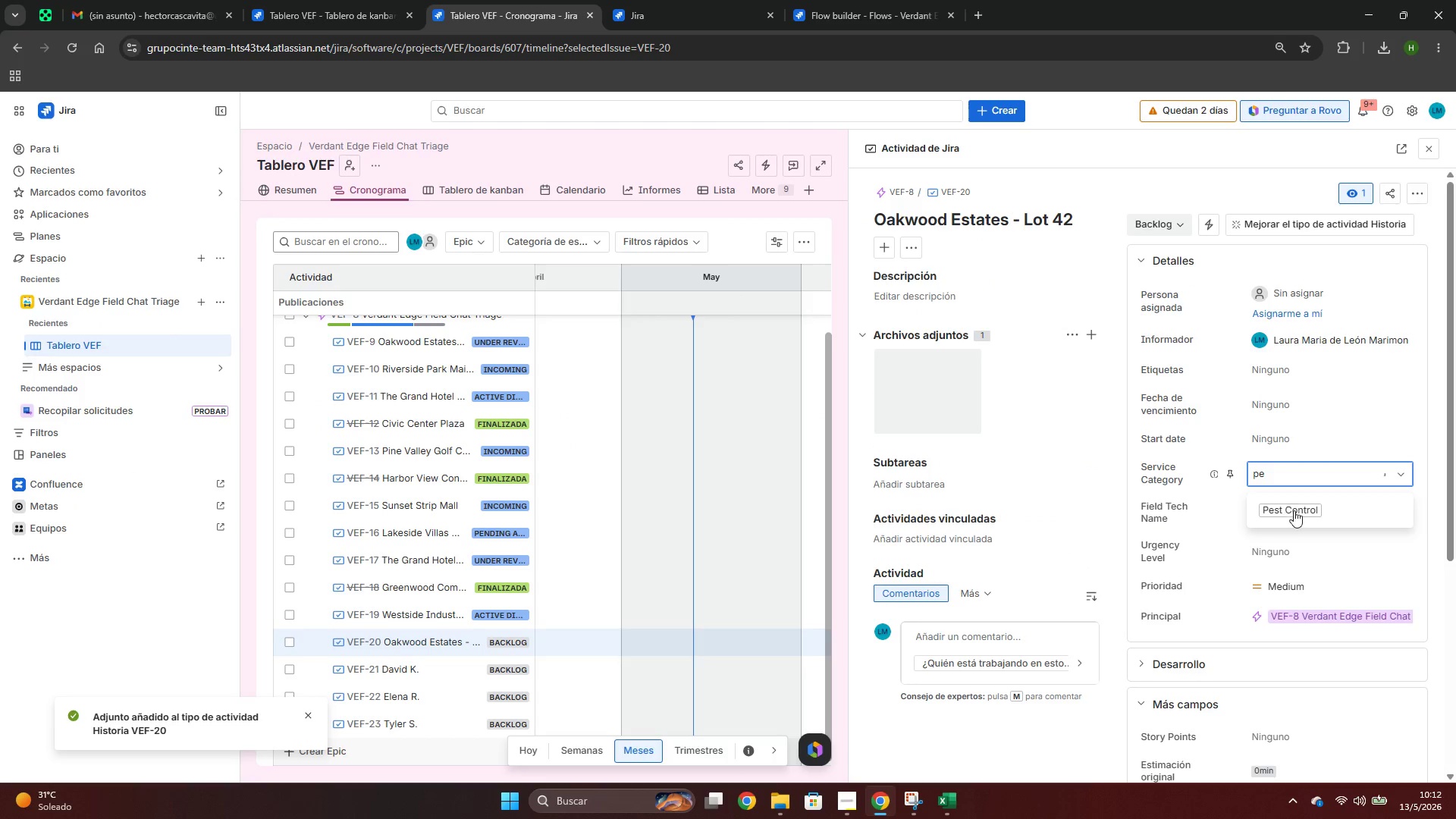 
left_click([1294, 511])
 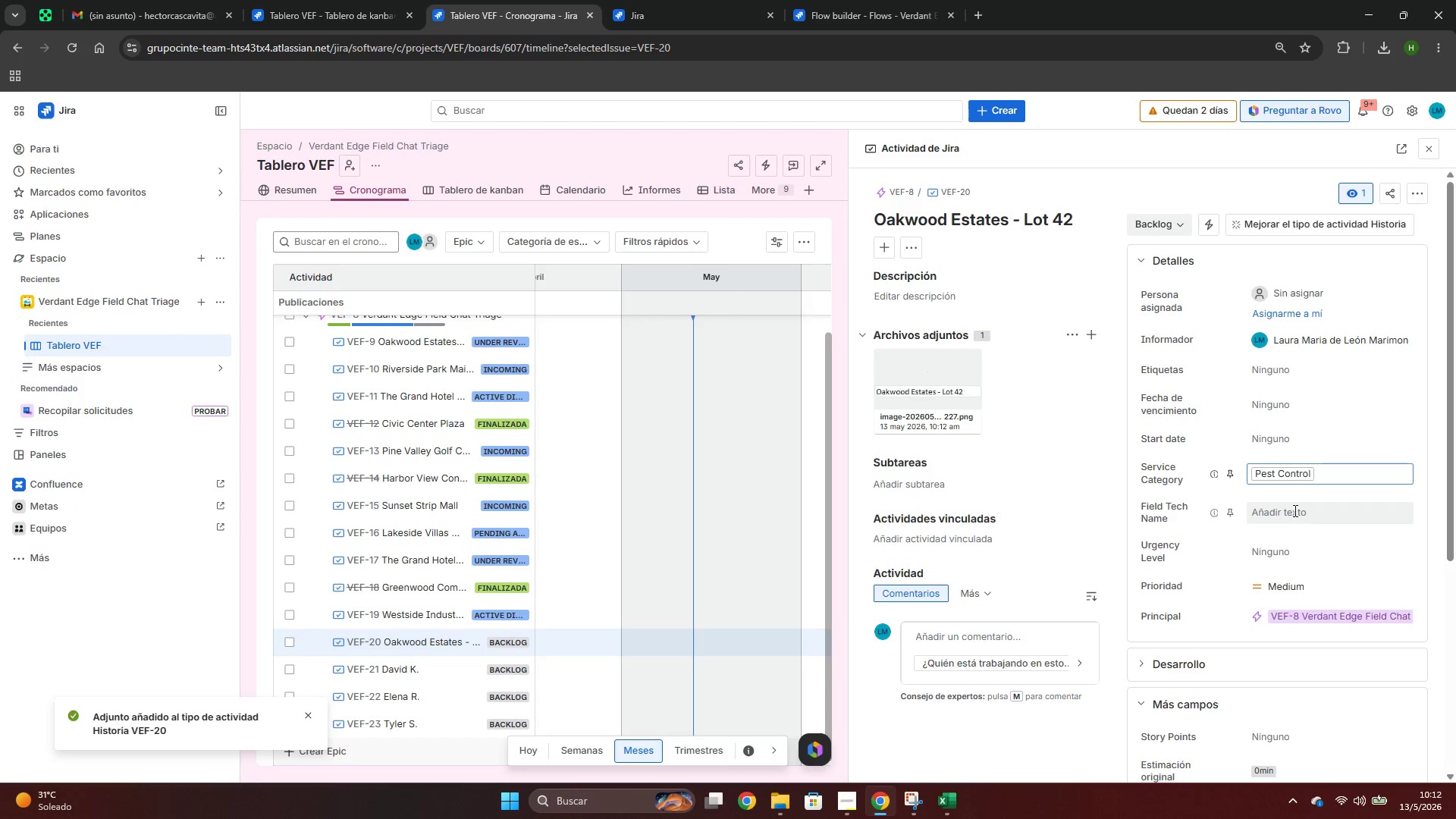 
left_click([1294, 510])
 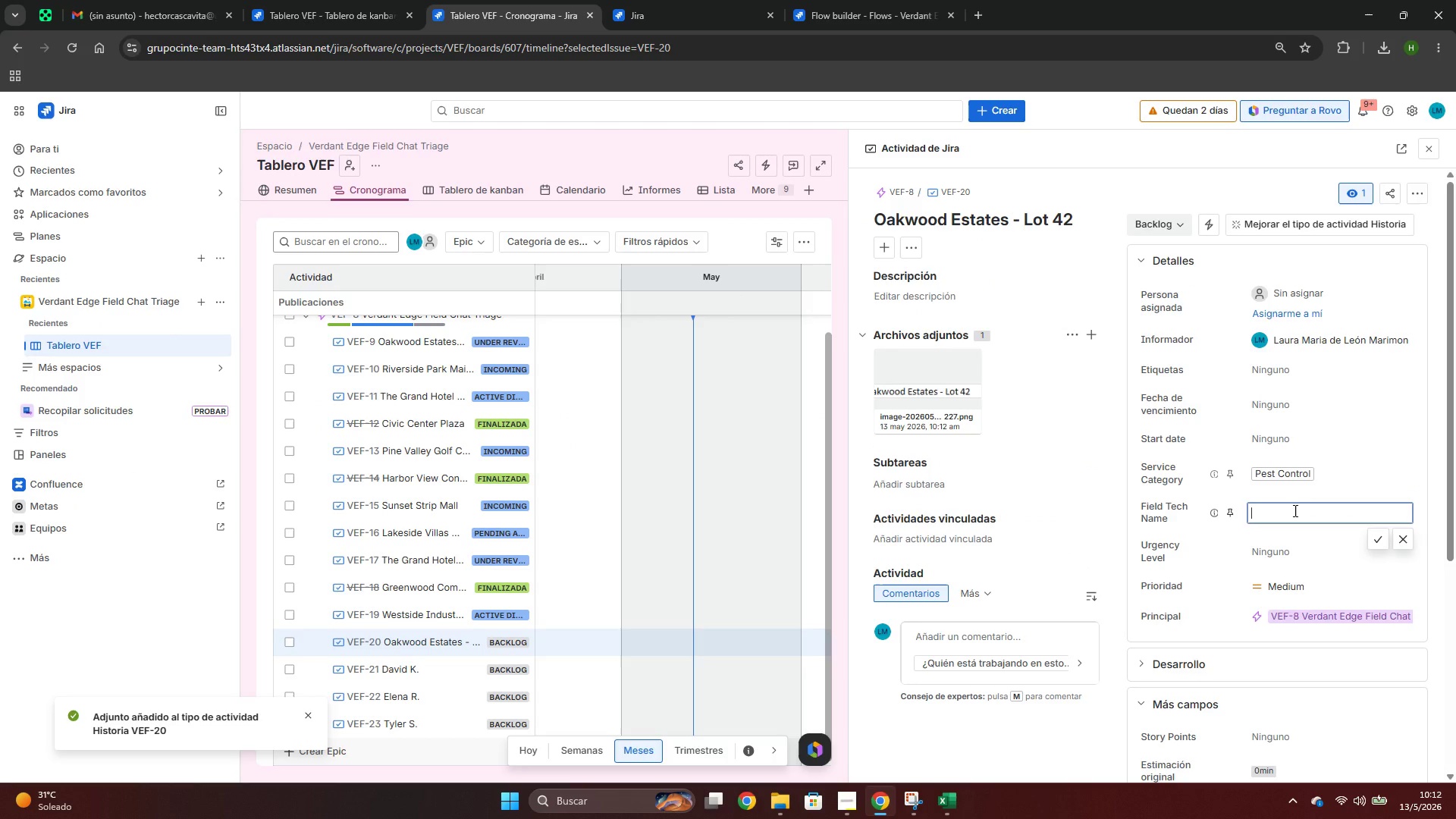 
key(Control+ControlLeft)
 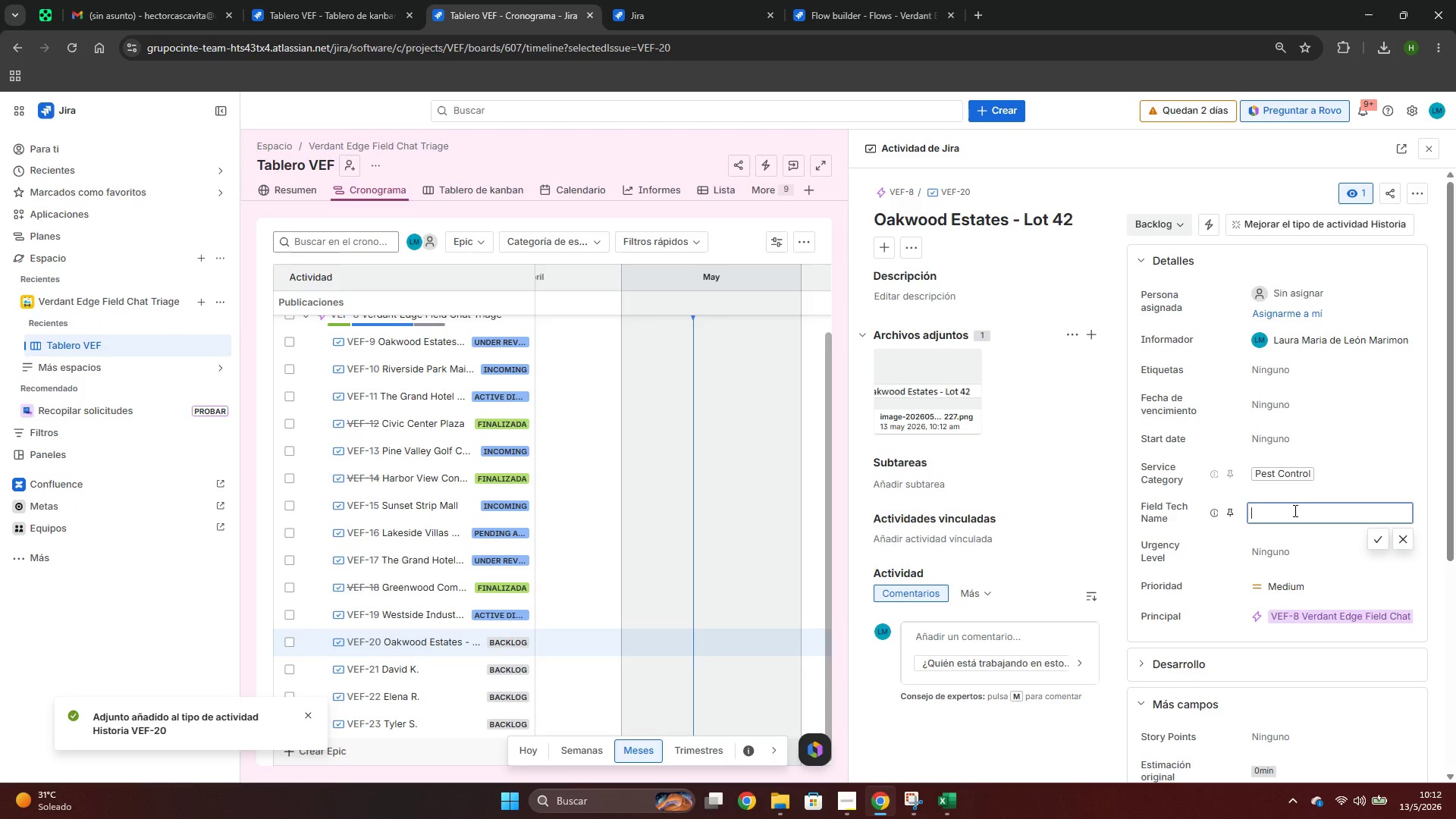 
key(Control+V)
 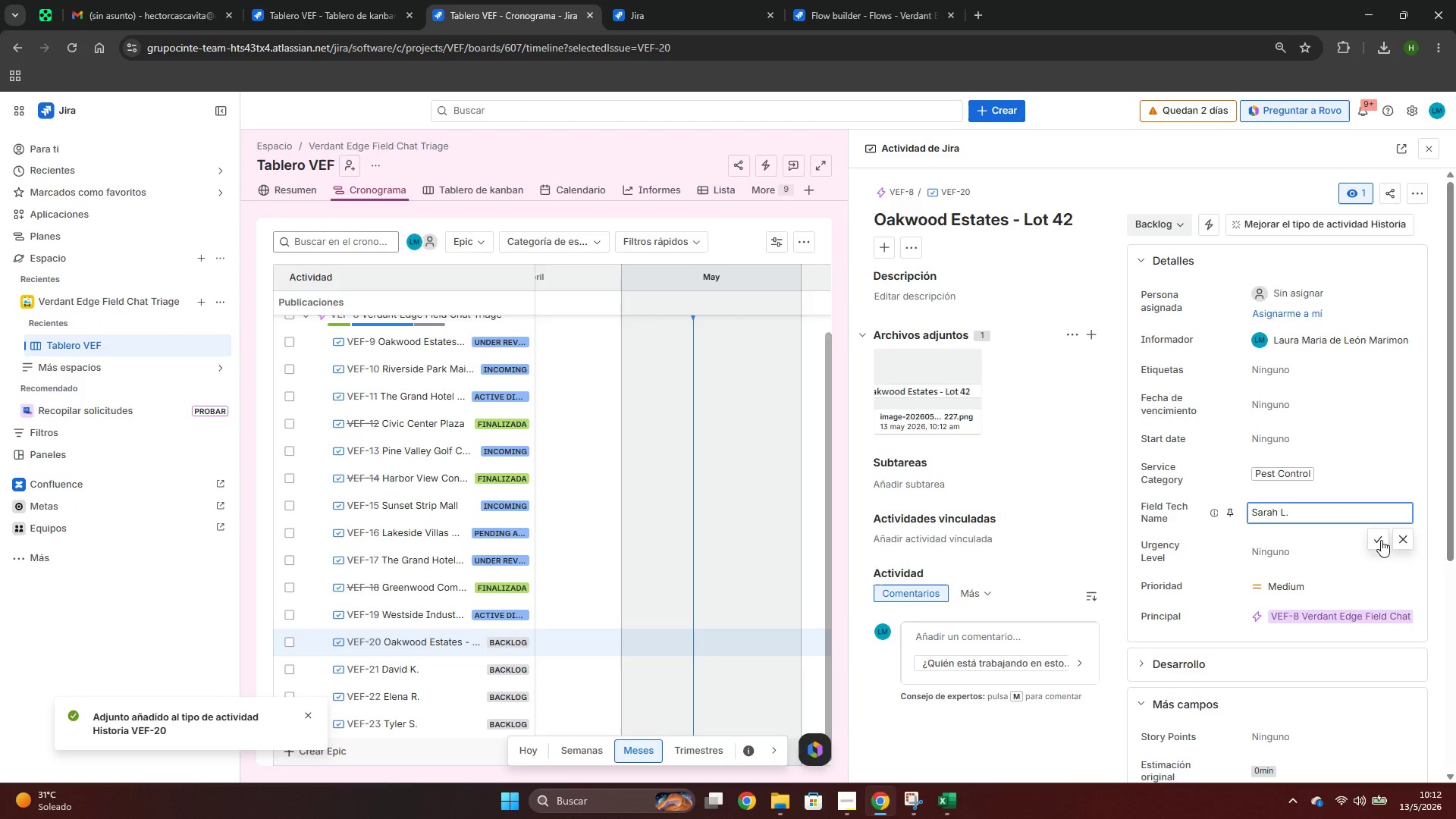 
left_click([1380, 541])
 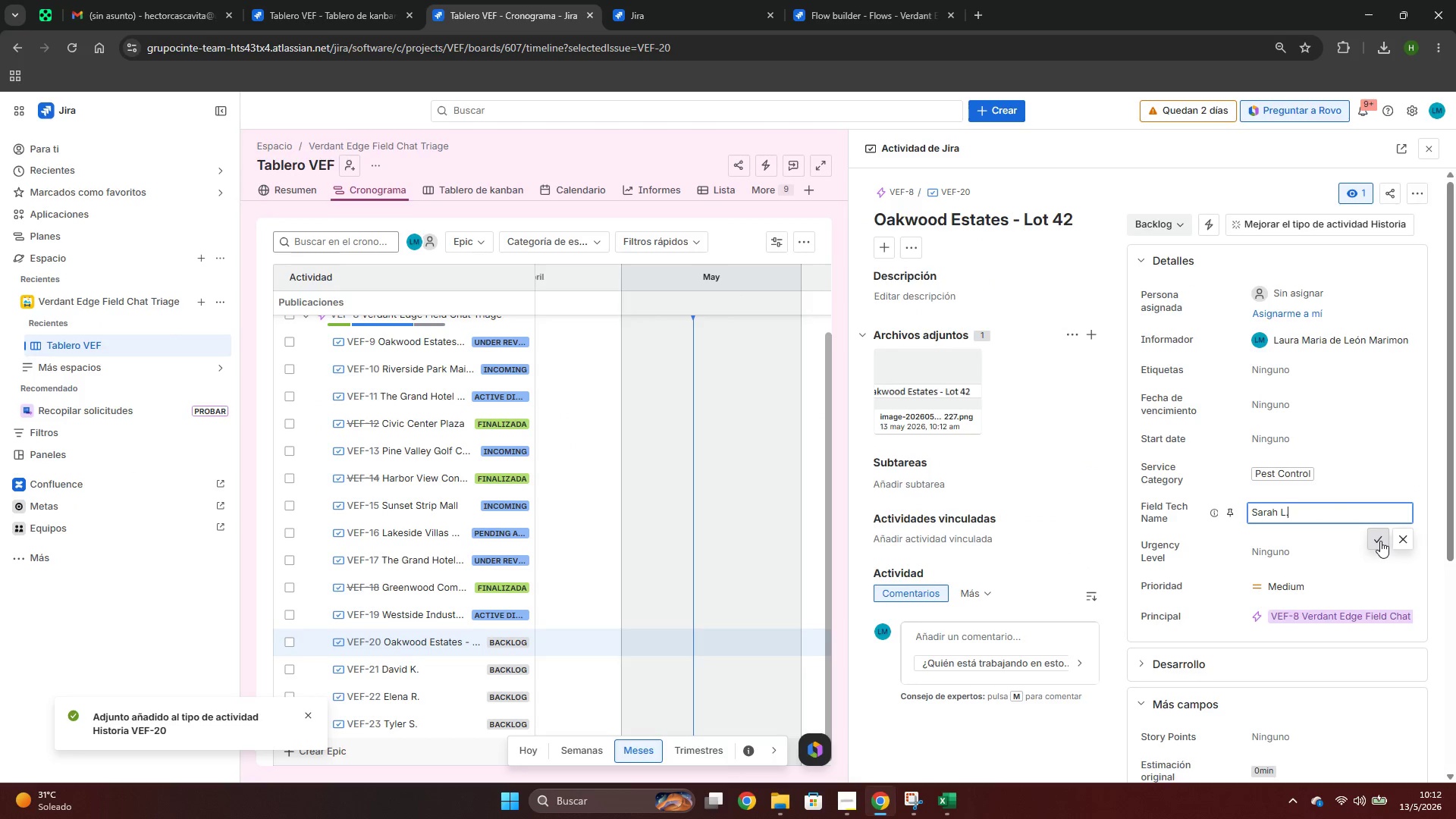 
key(Alt+AltLeft)
 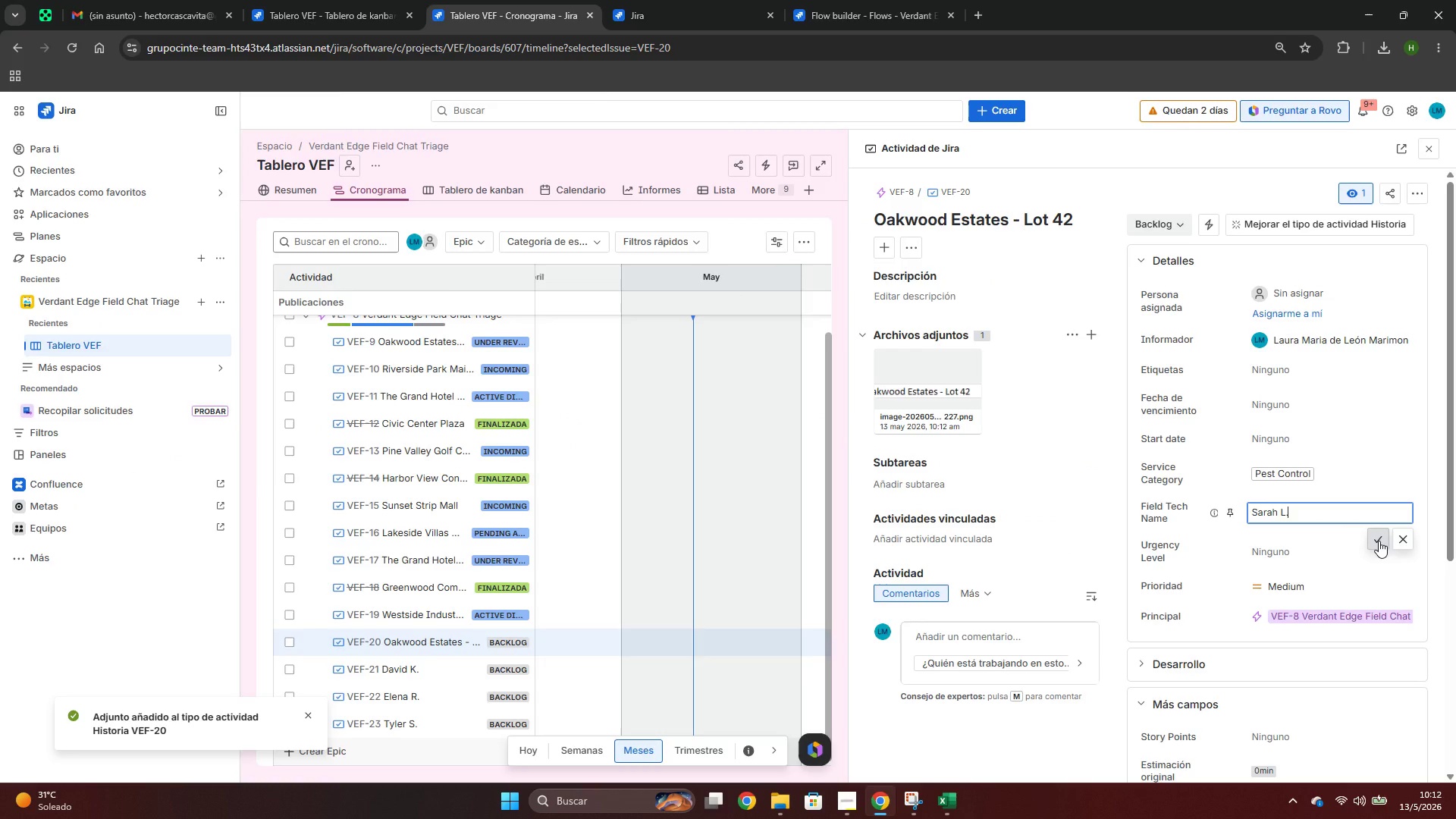 
key(Alt+Tab)
 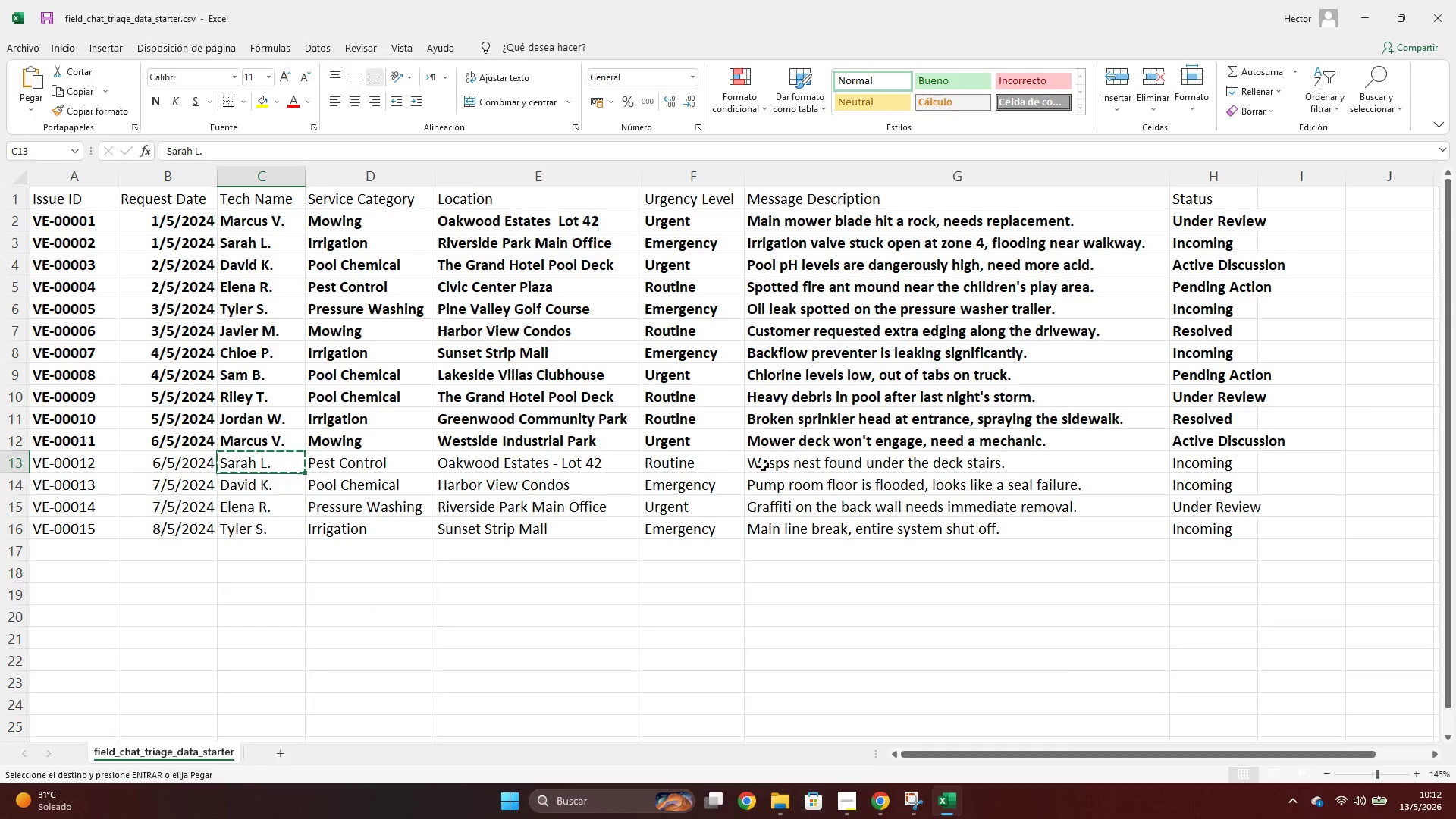 
left_click([802, 460])
 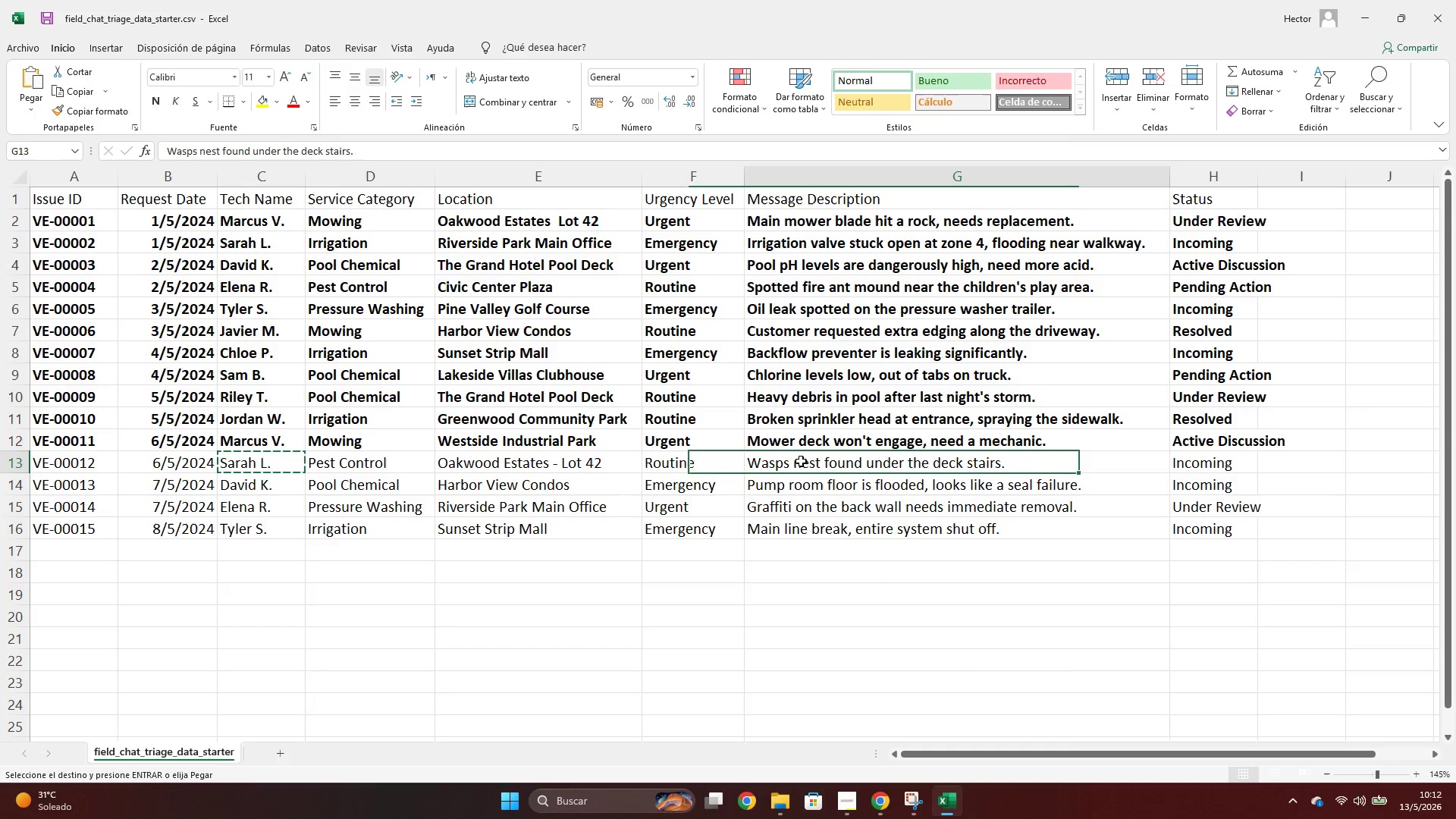 
key(Control+ControlLeft)
 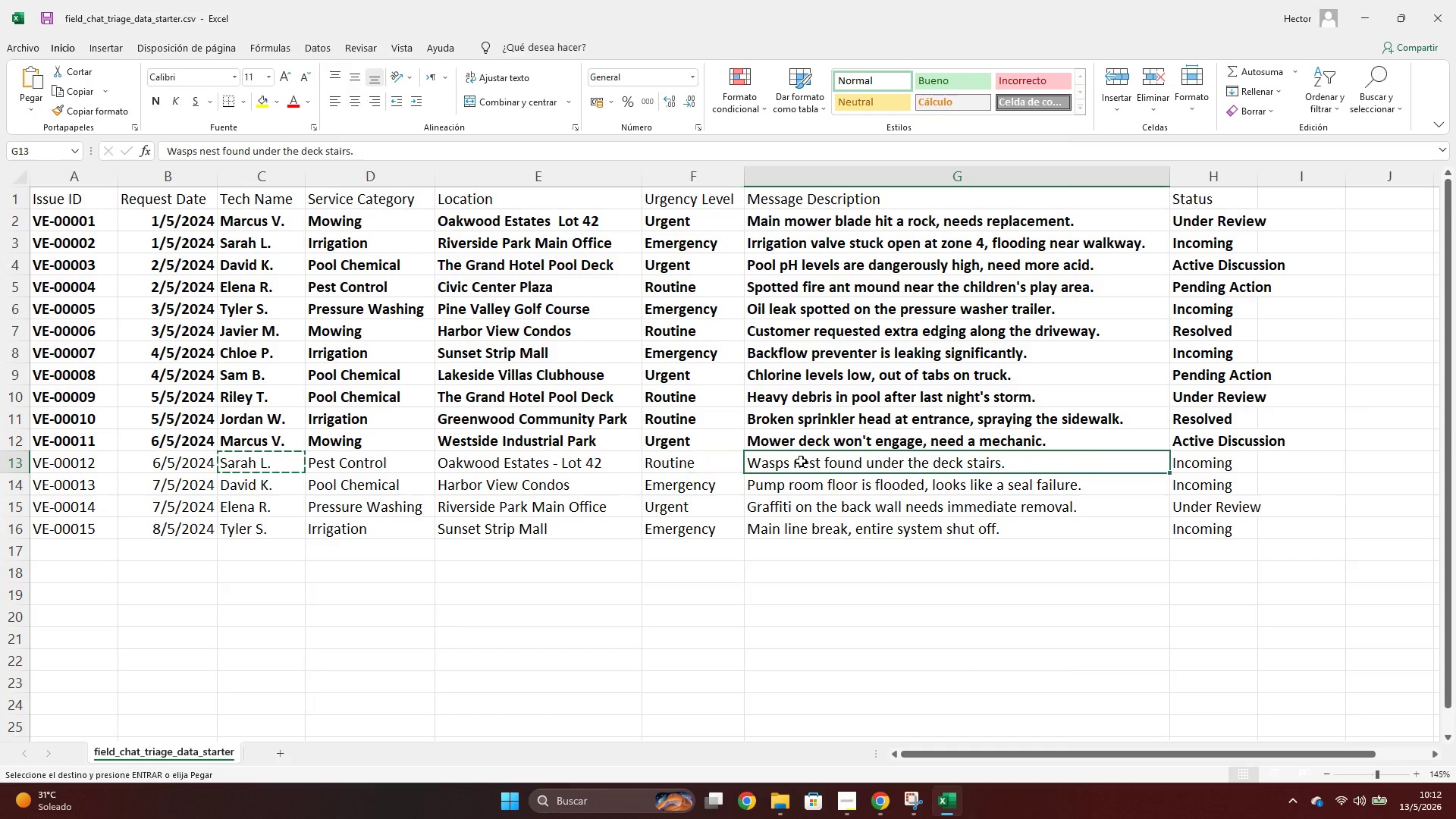 
key(Control+C)
 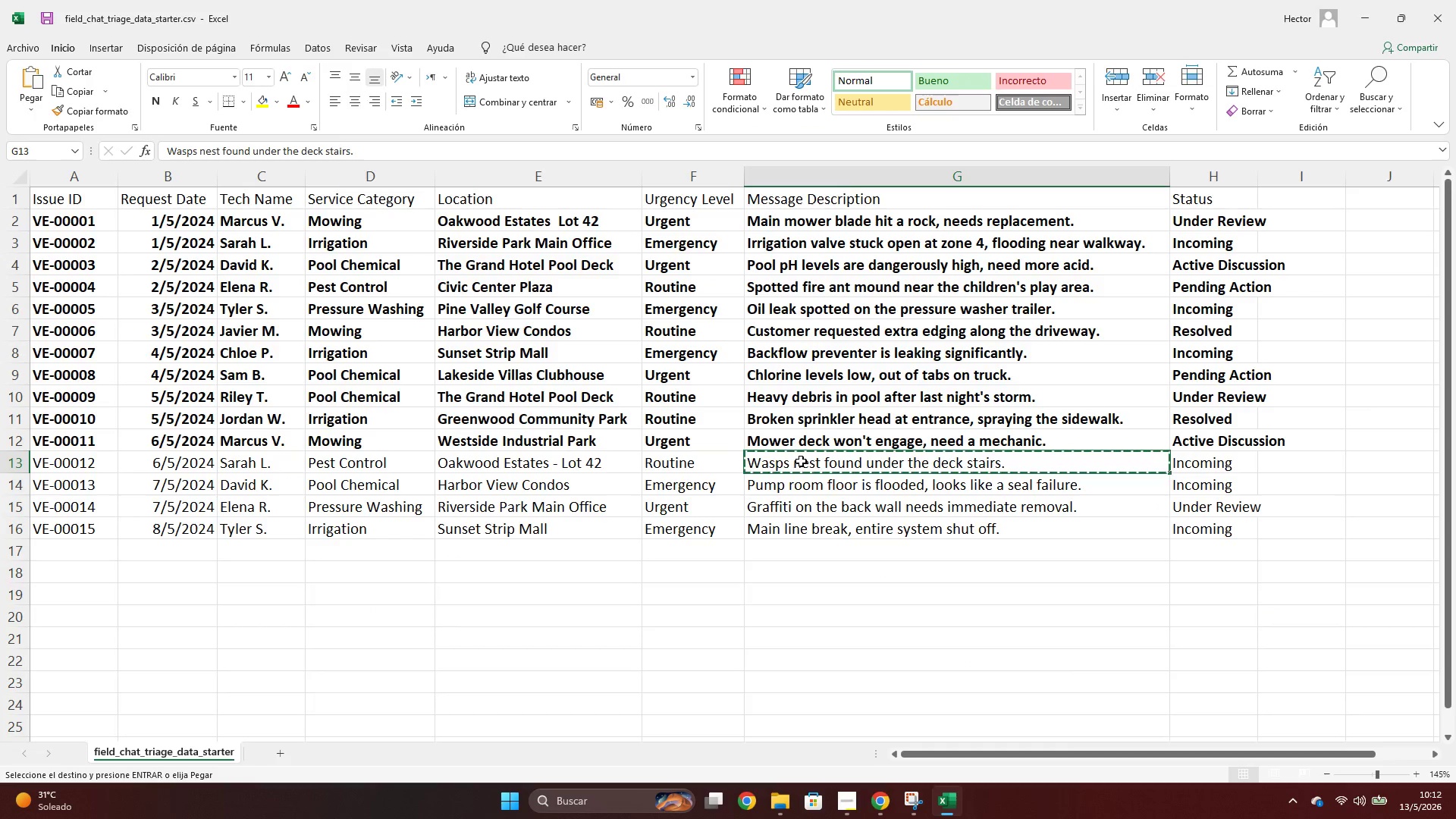 
key(Alt+AltLeft)
 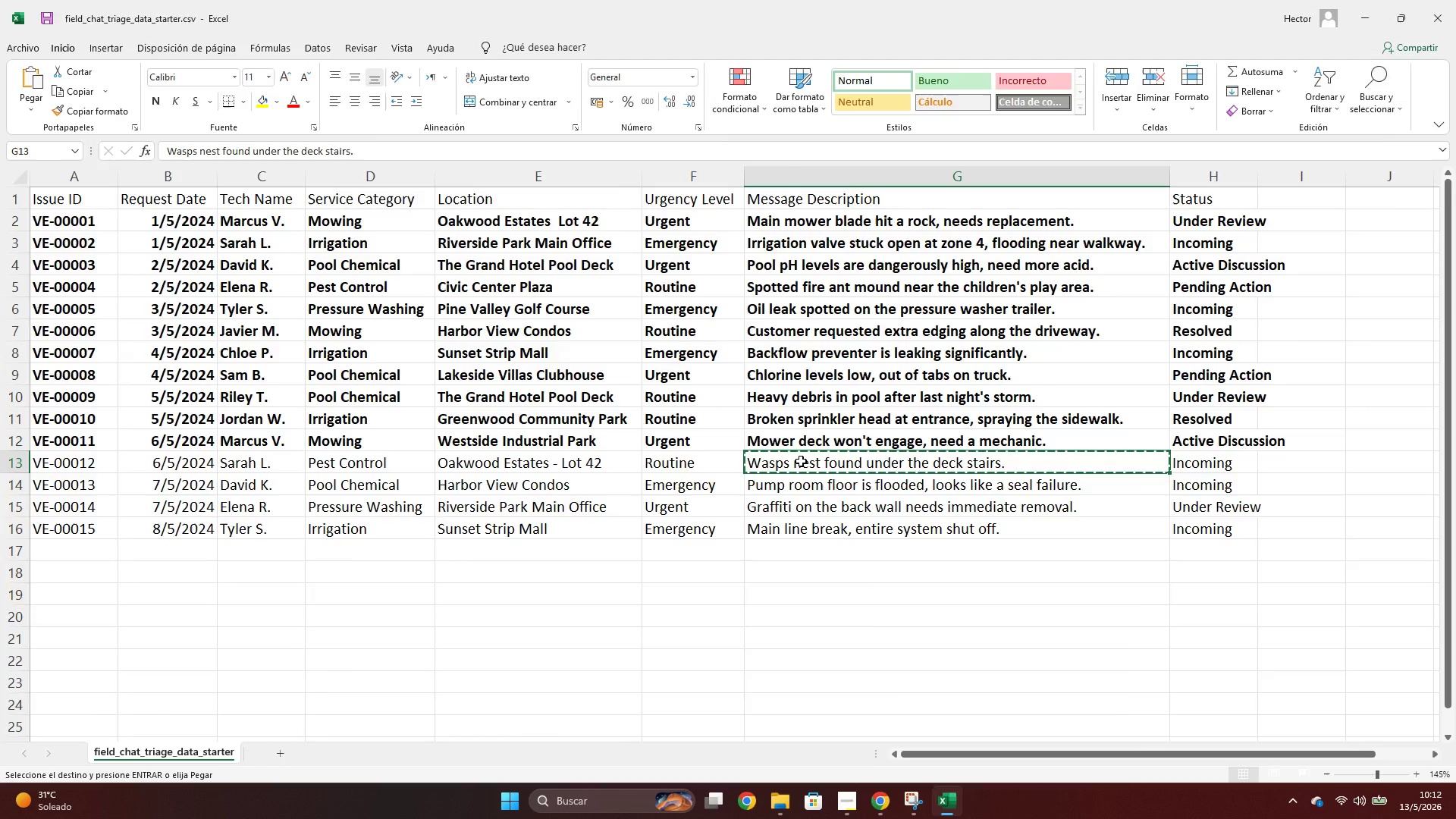 
key(Alt+Tab)
 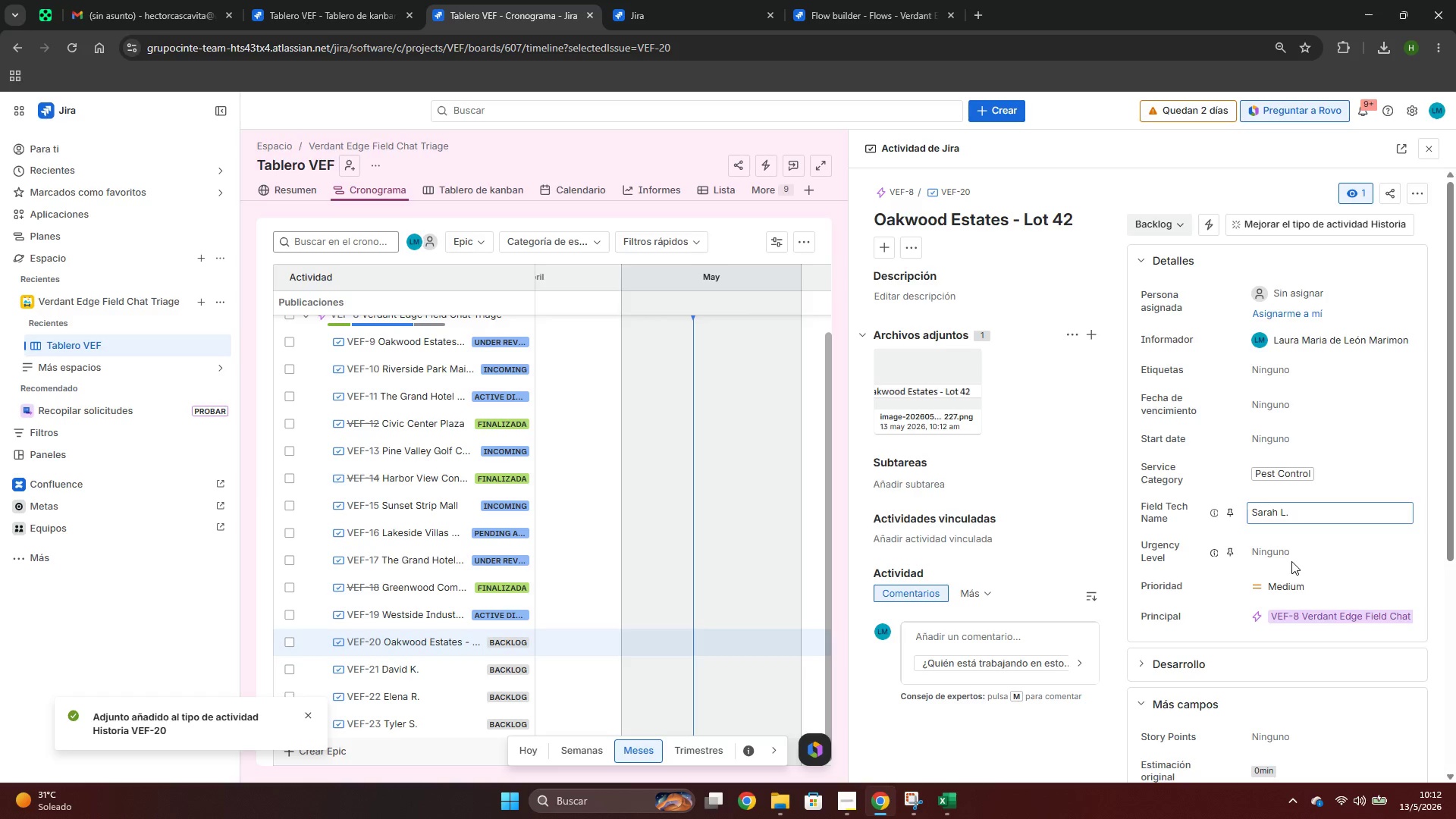 
double_click([1283, 556])
 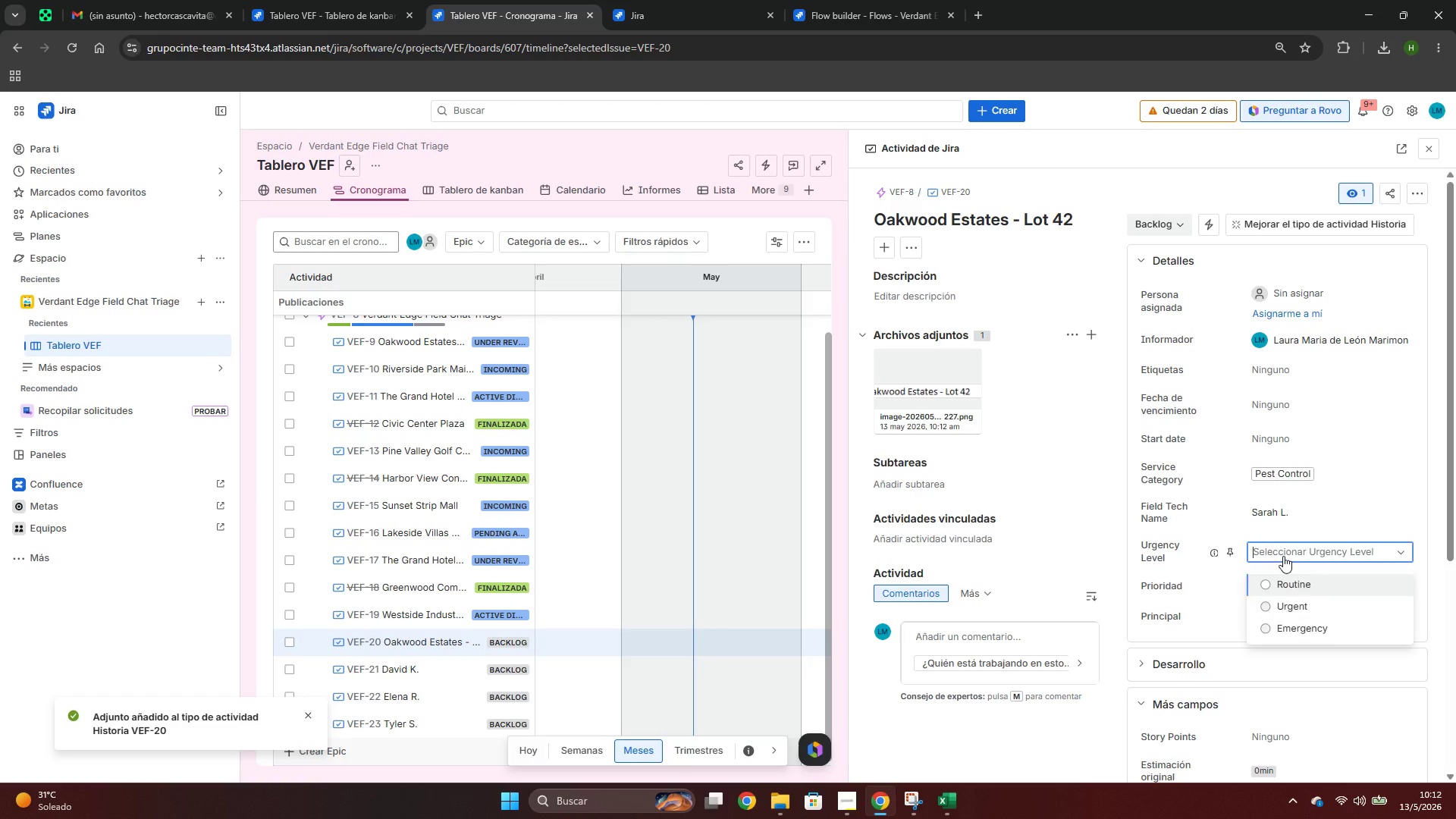 
key(R)
 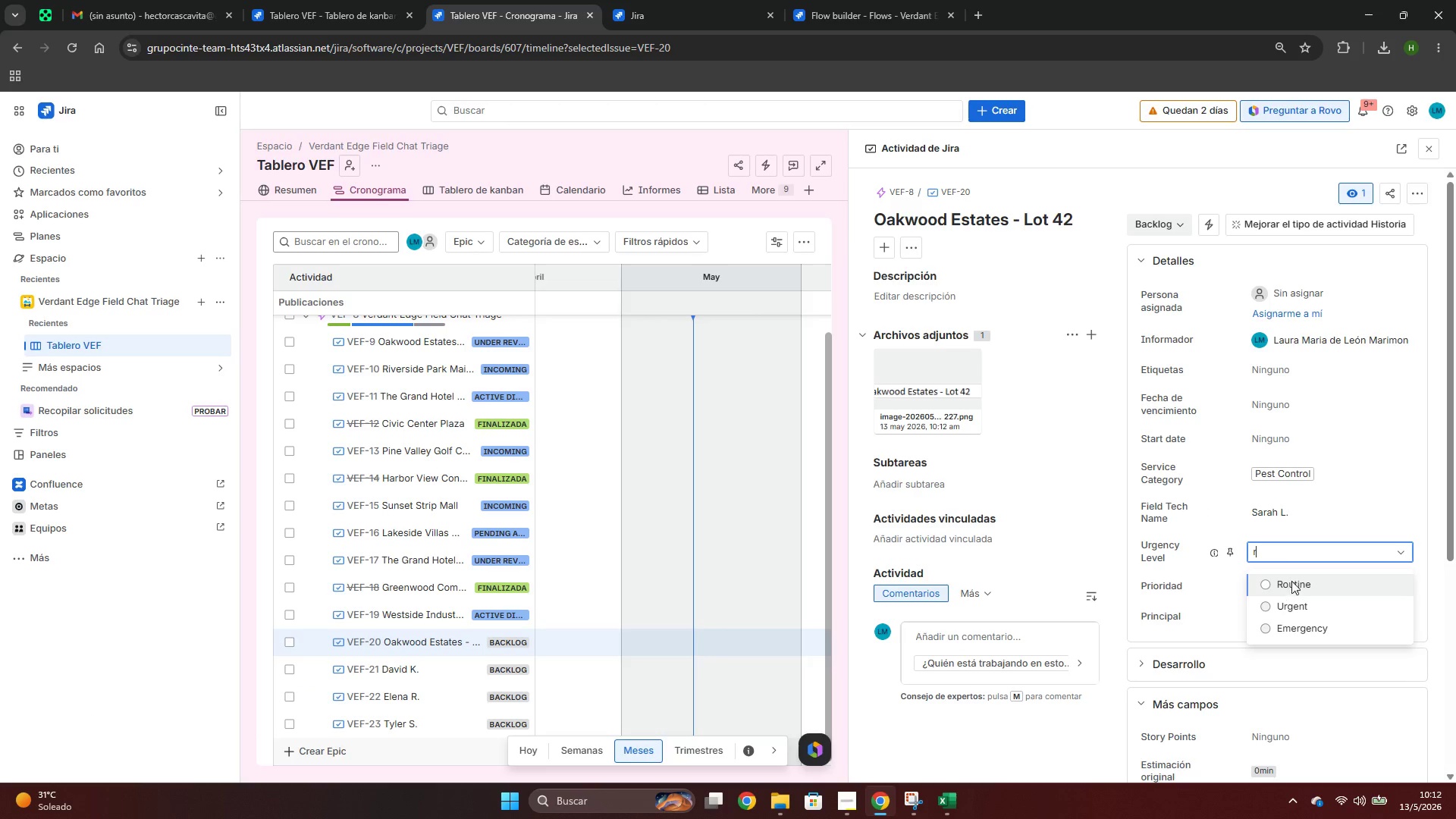 
left_click([1291, 581])
 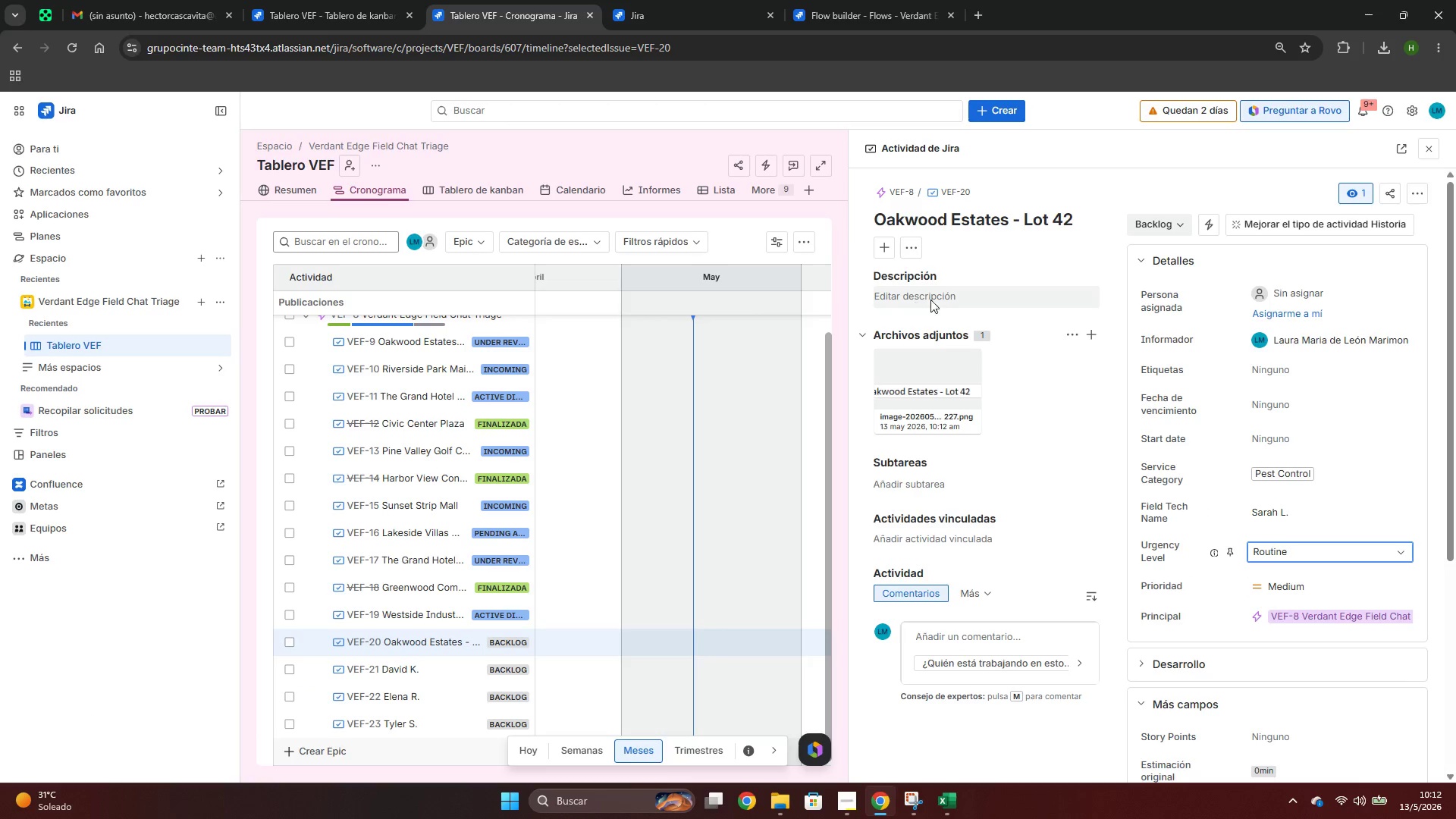 
left_click([938, 290])
 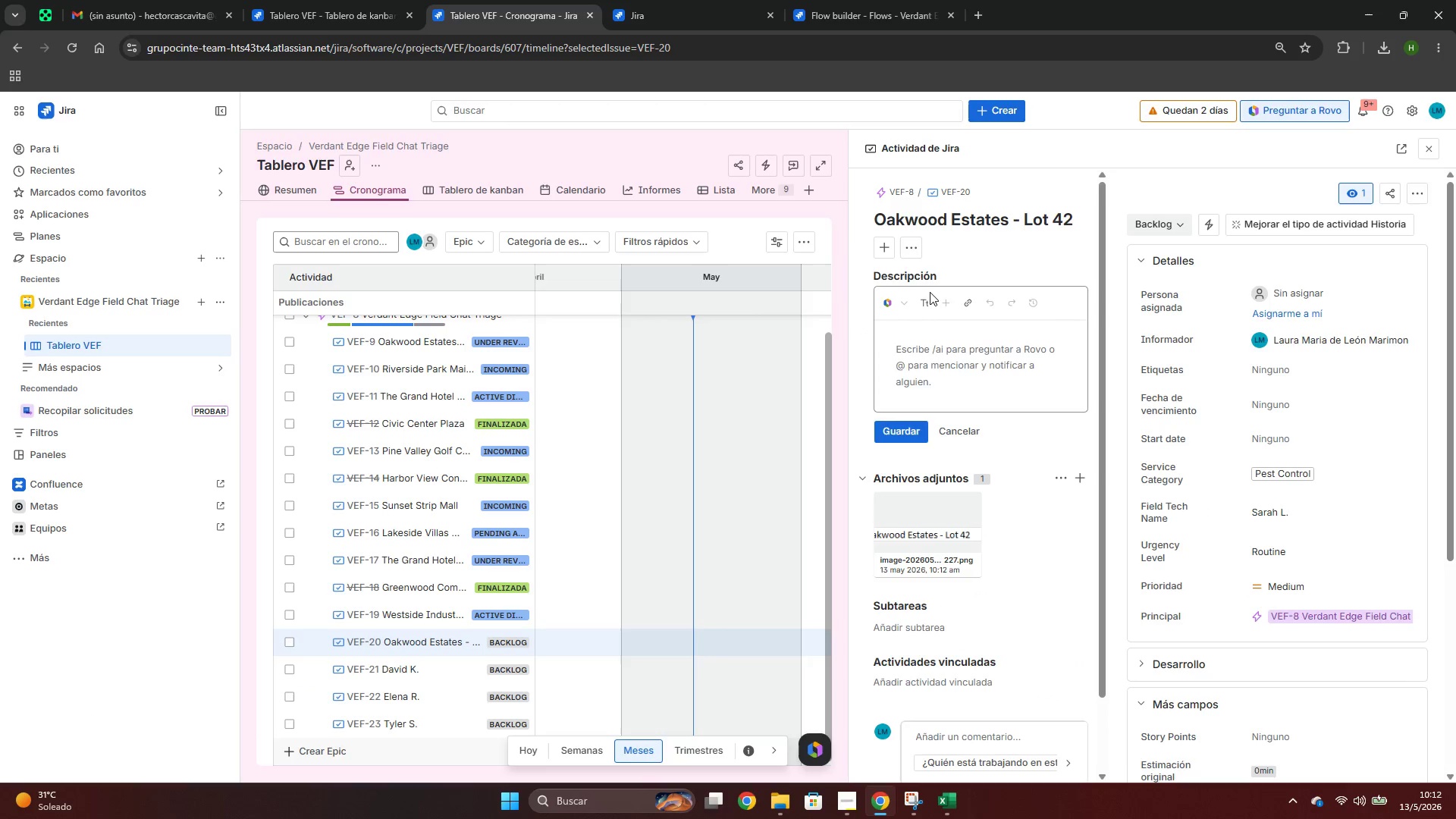 
double_click([930, 292])
 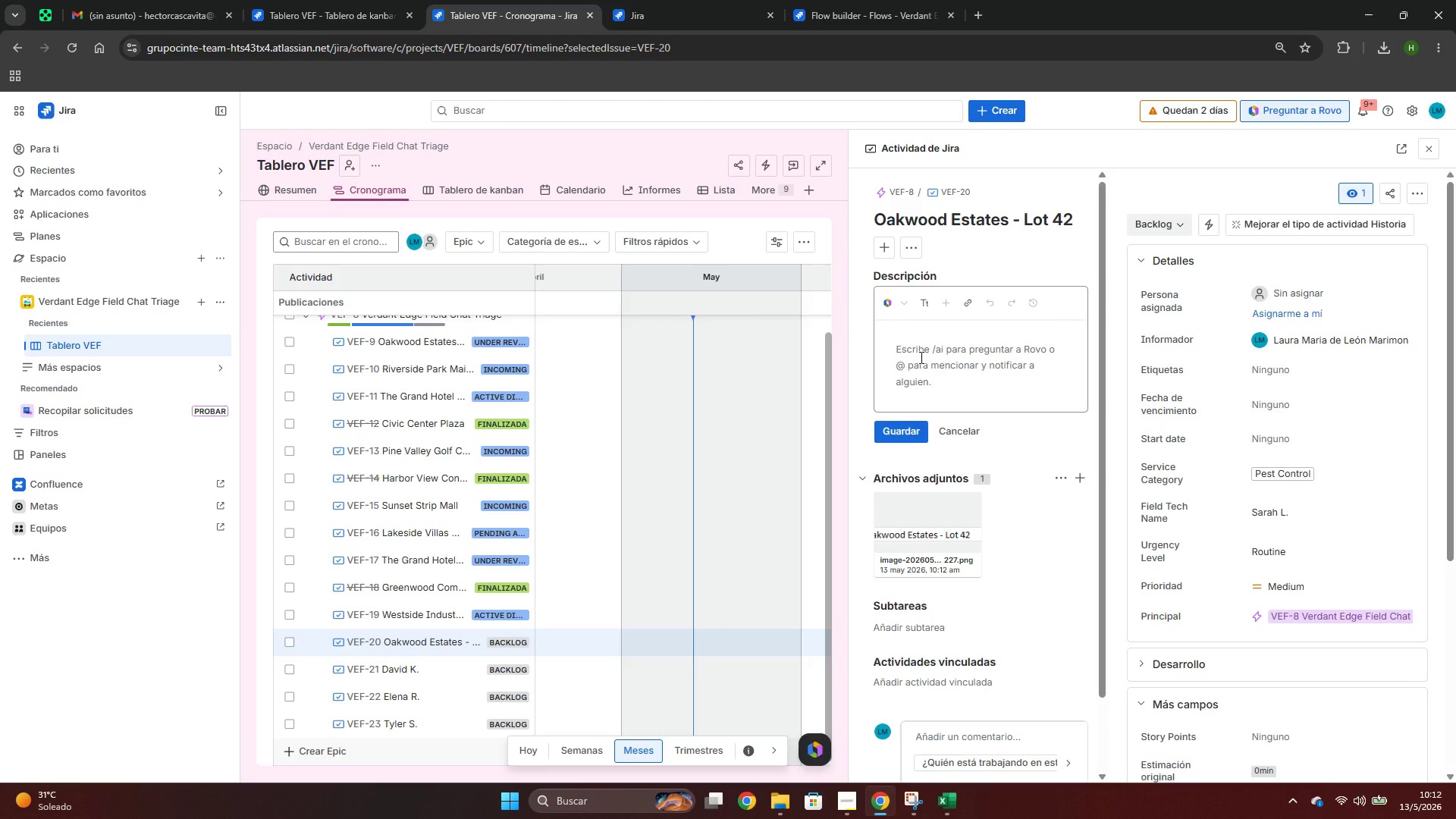 
left_click([920, 357])
 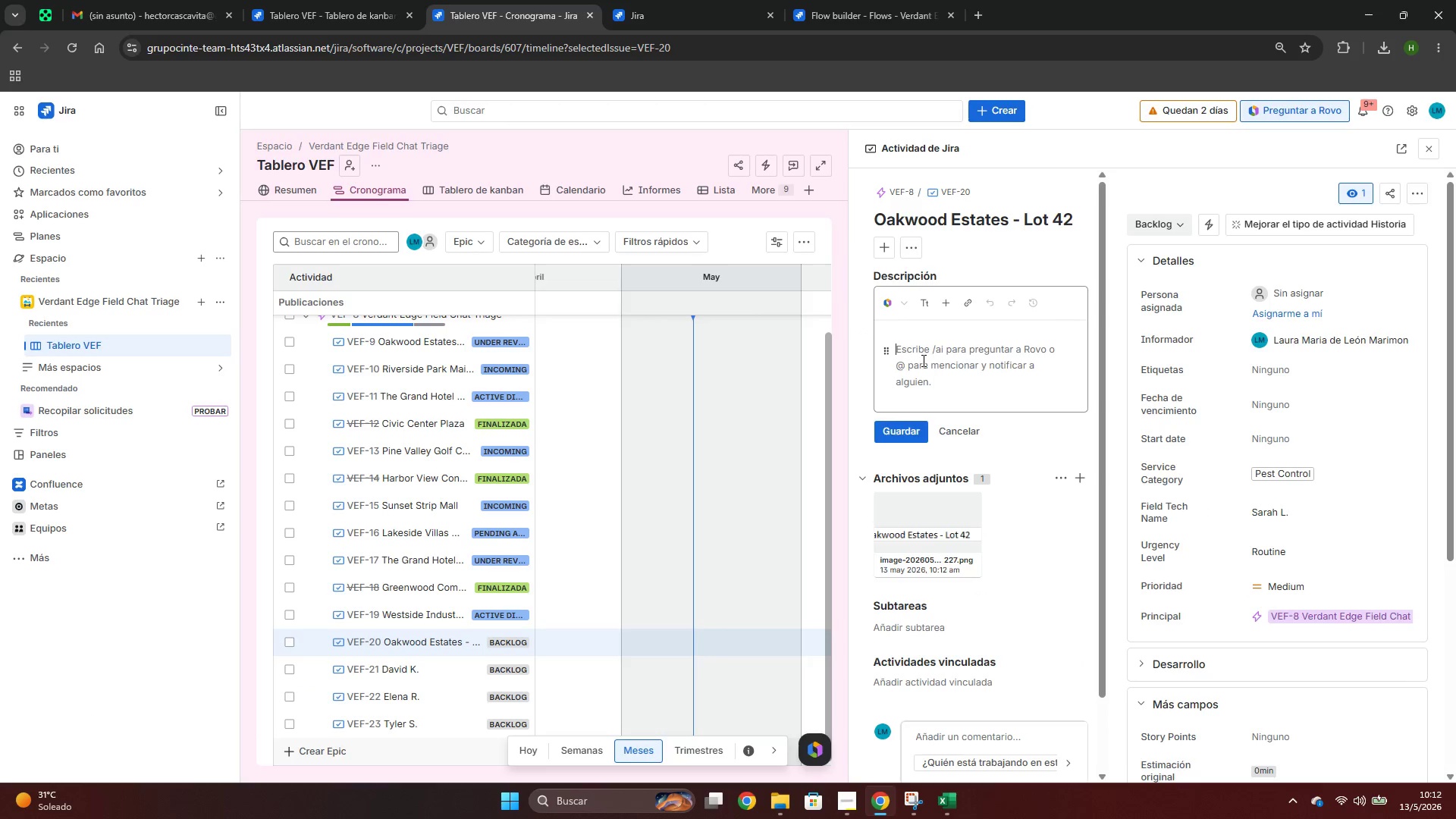 
key(Control+ControlLeft)
 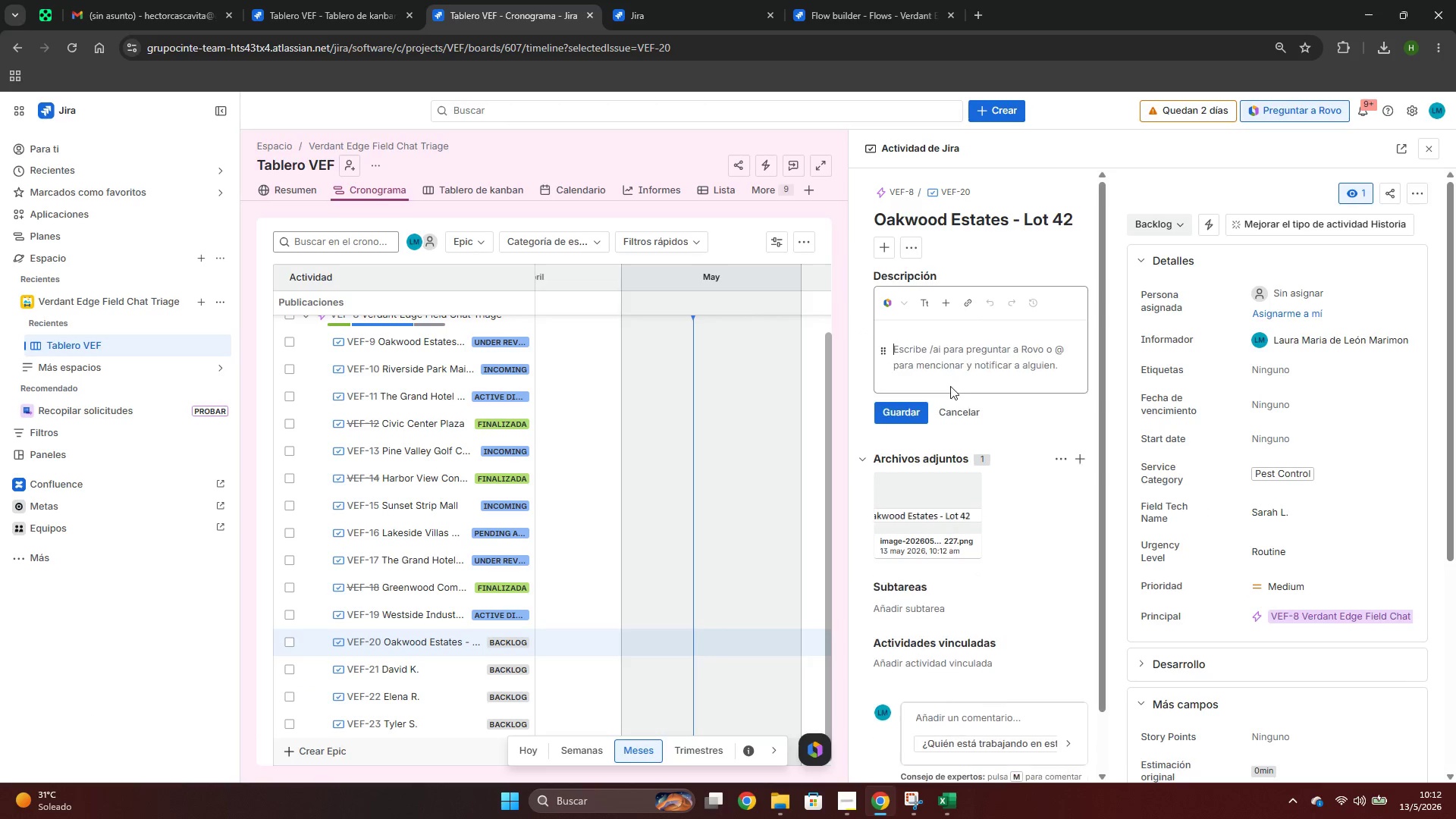 
key(Control+V)
 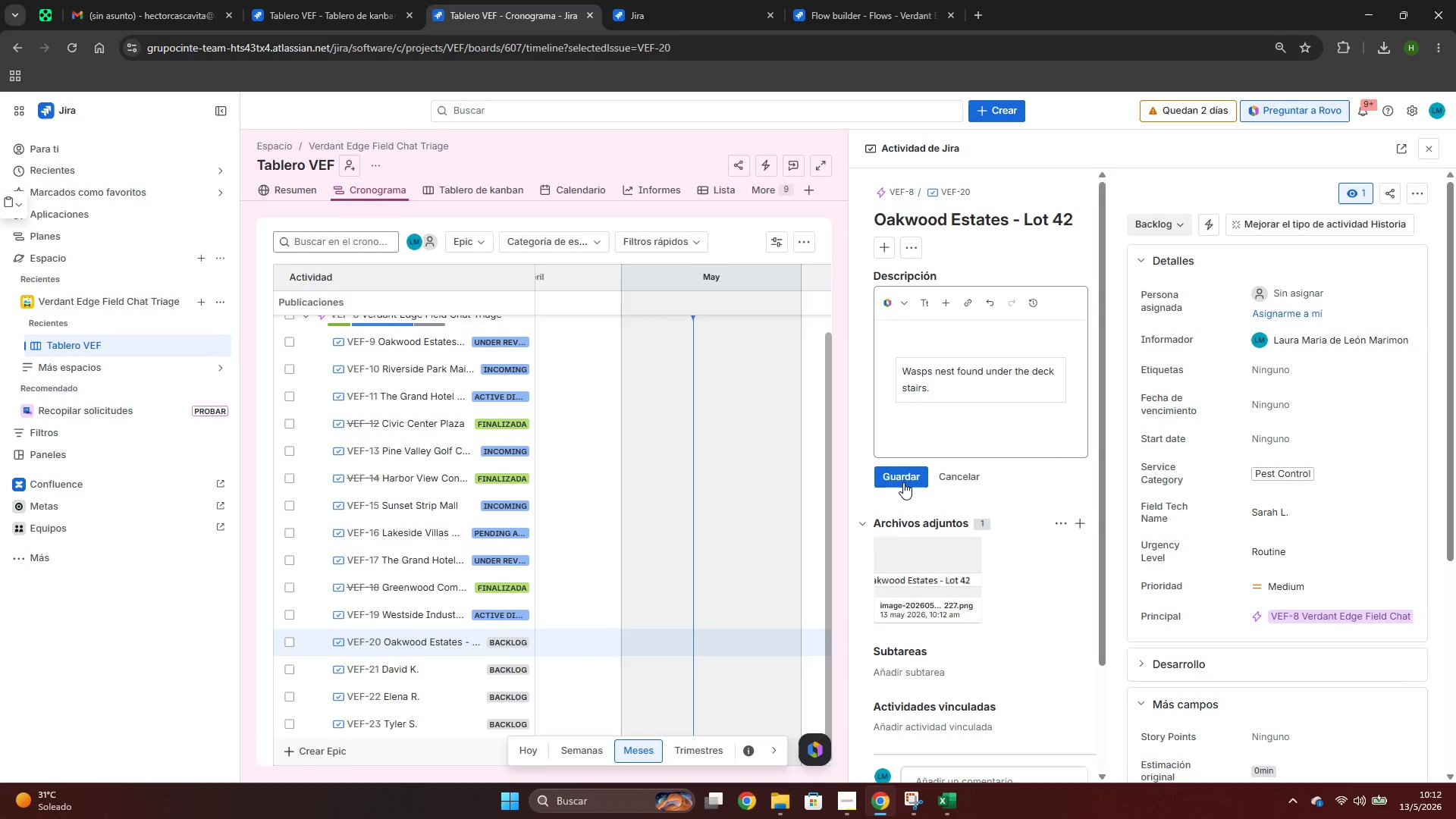 
left_click([902, 481])
 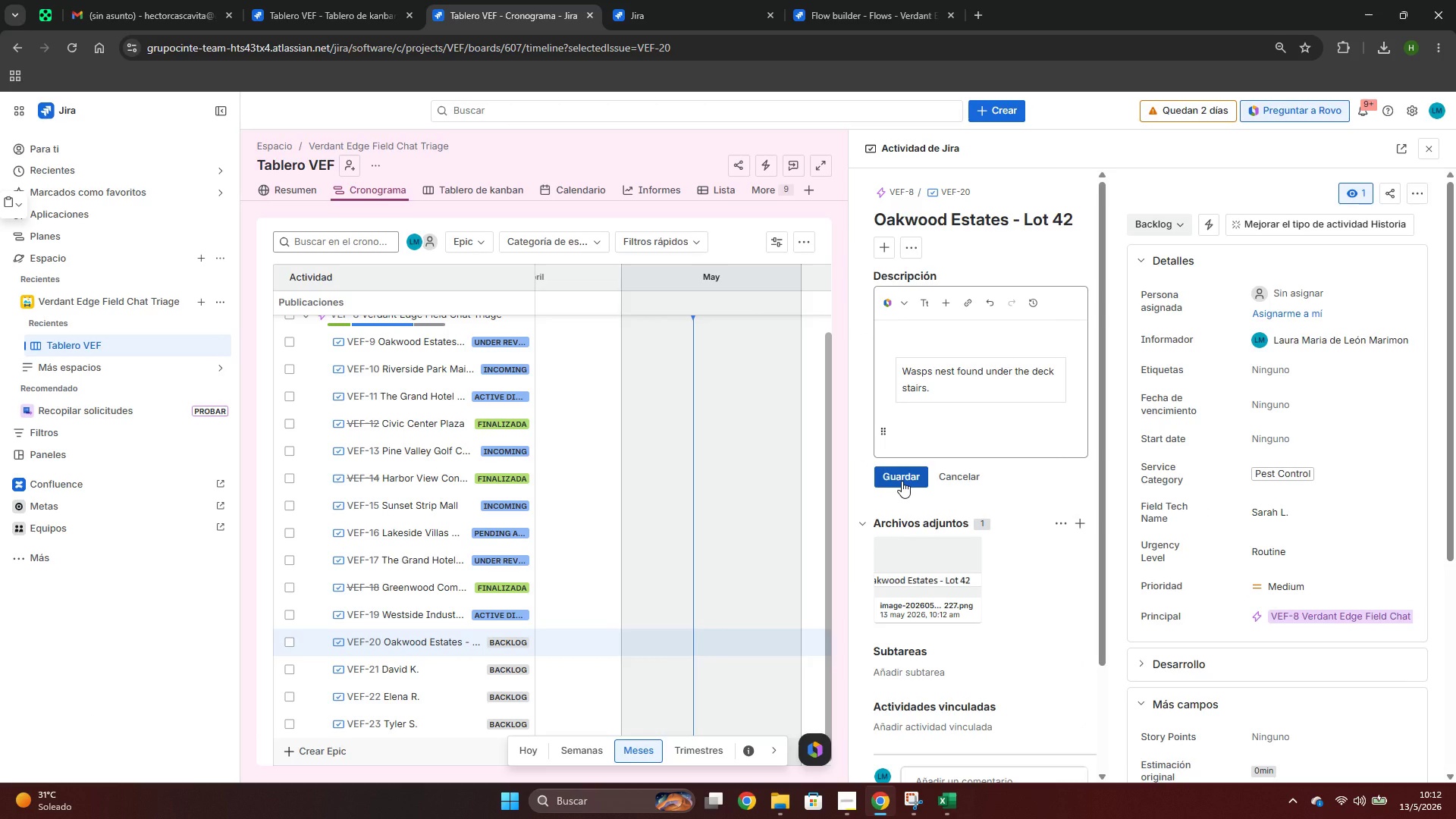 
key(Alt+AltLeft)
 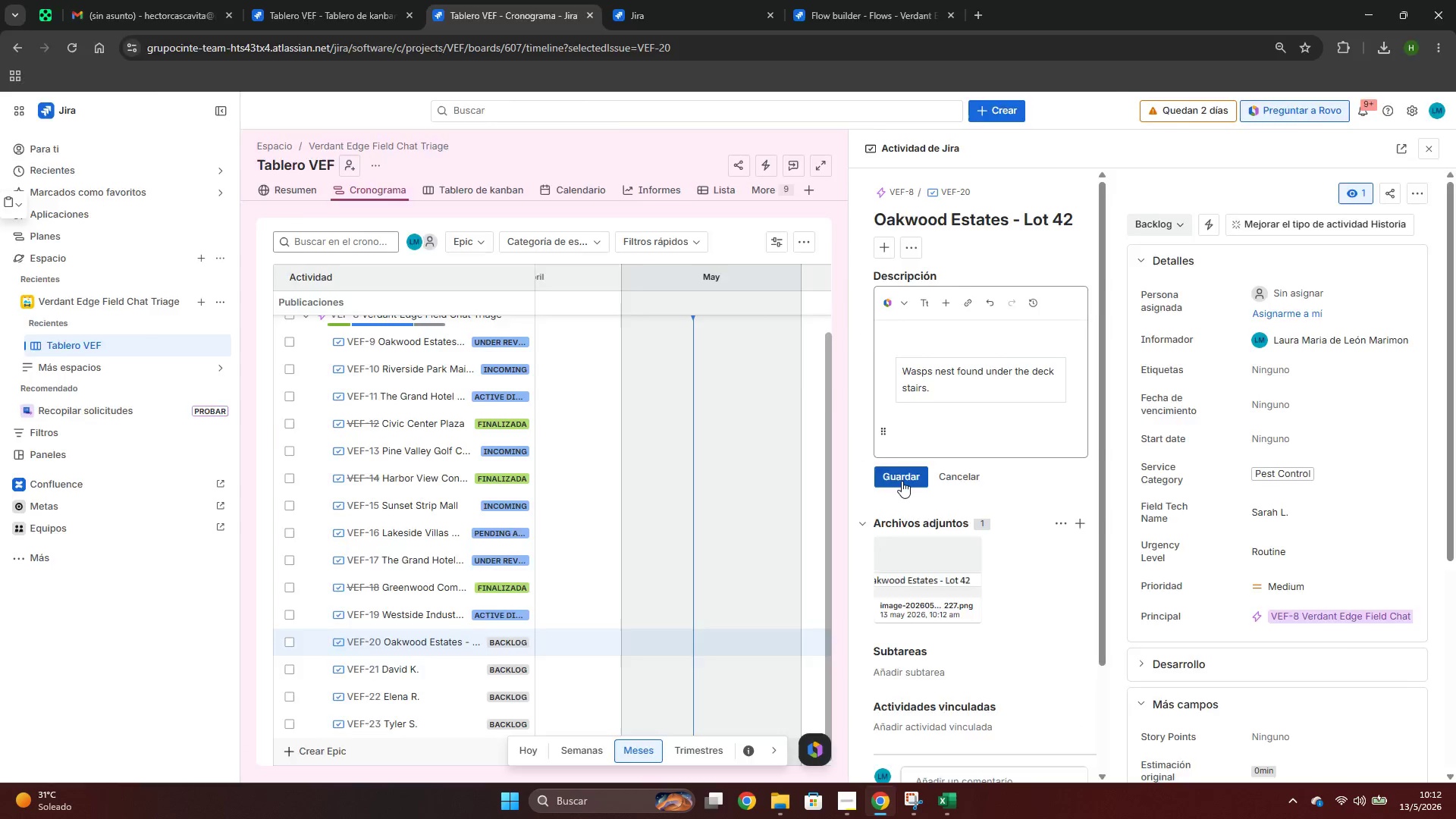 
key(Alt+Tab)
 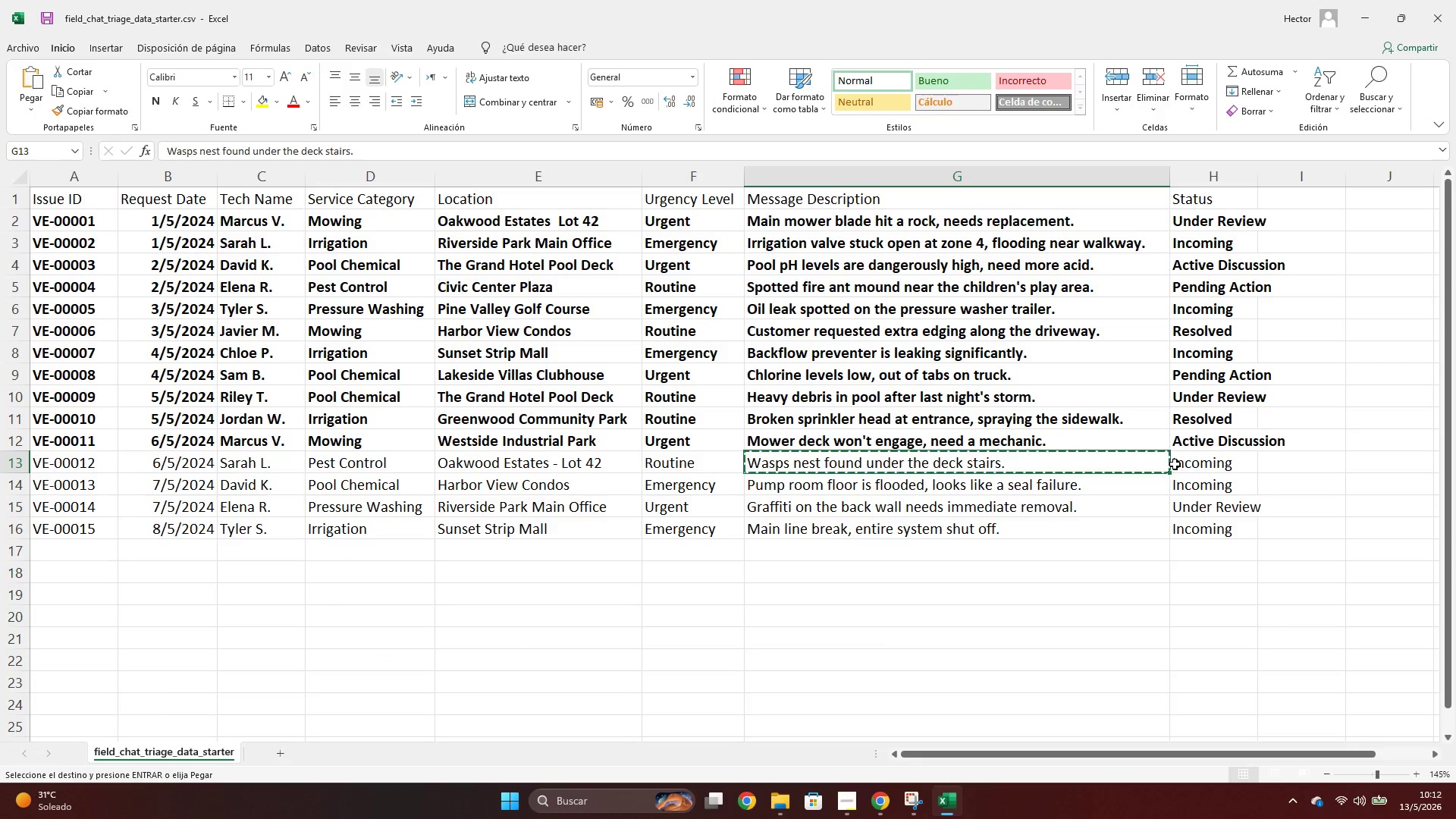 
key(Alt+AltLeft)
 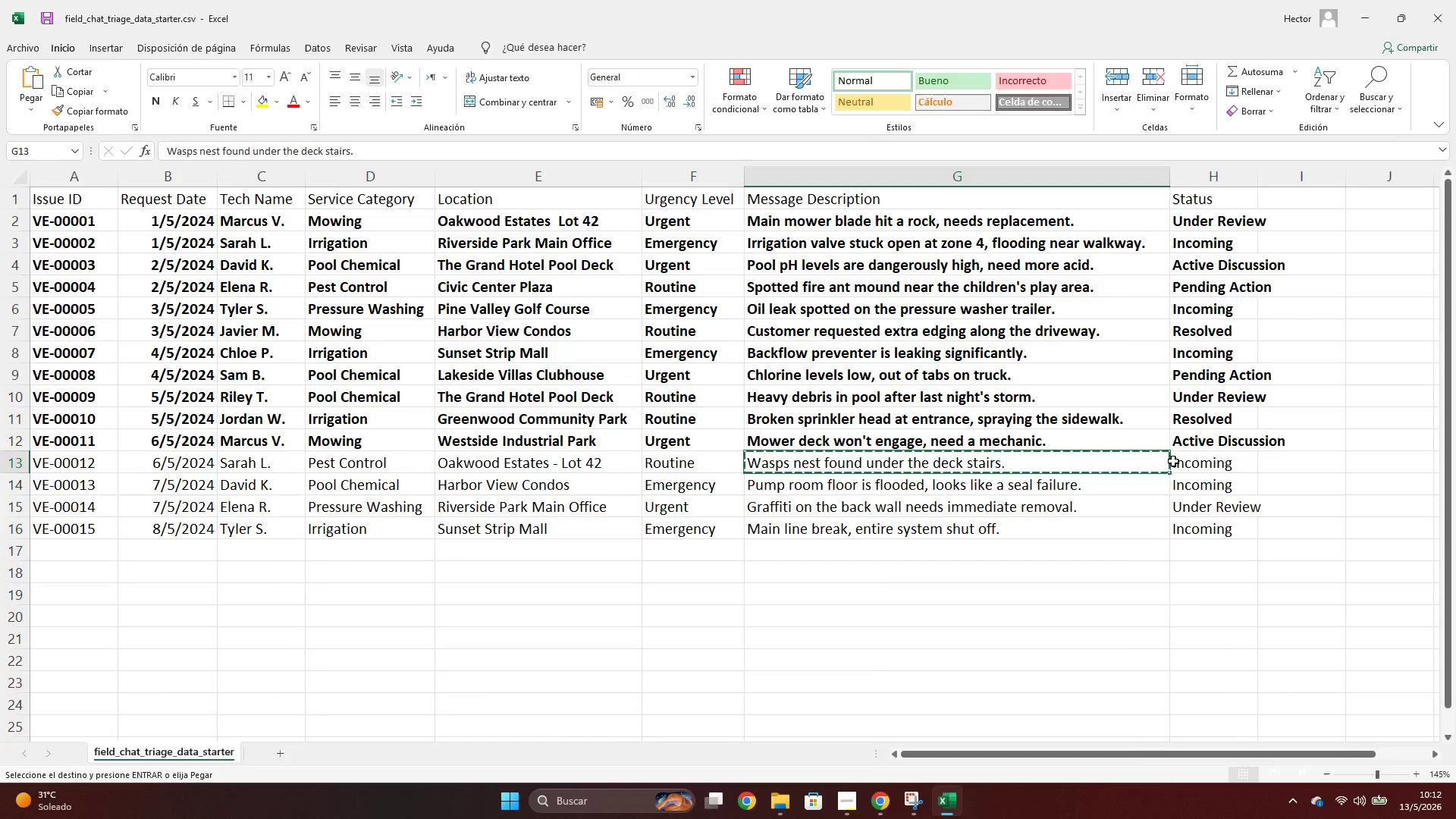 
key(Alt+Tab)
 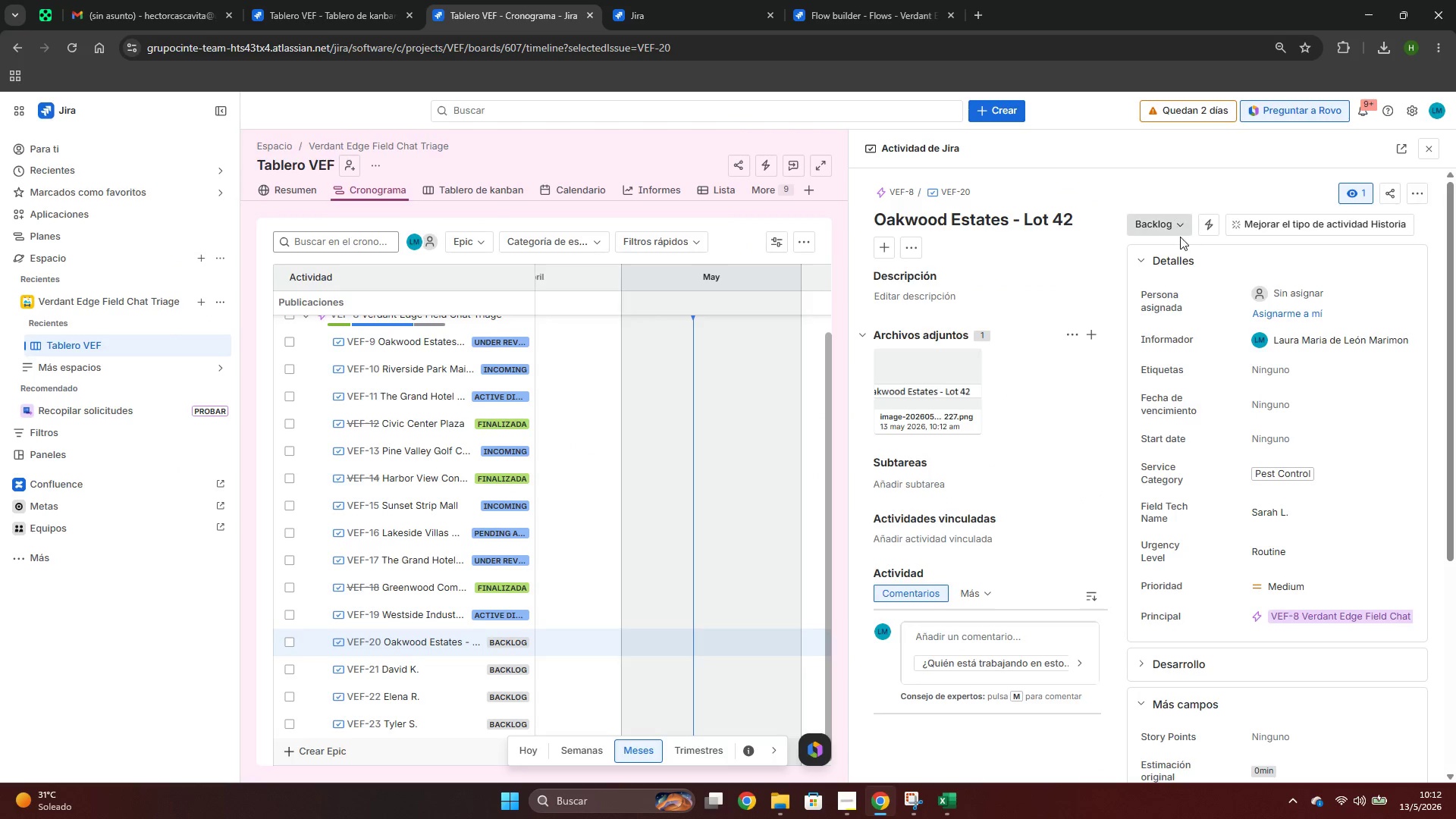 
left_click([1167, 218])
 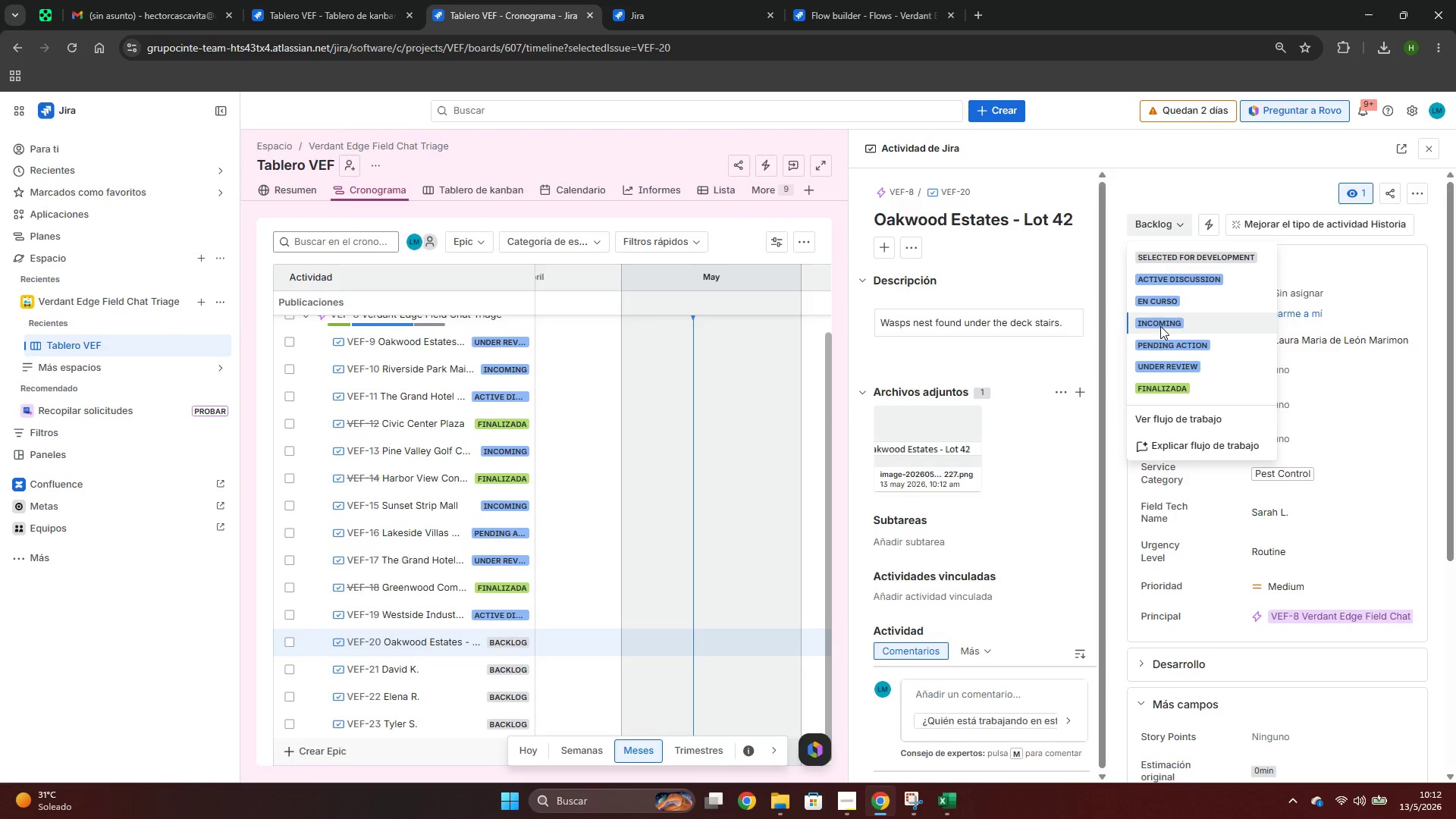 
left_click([1163, 322])
 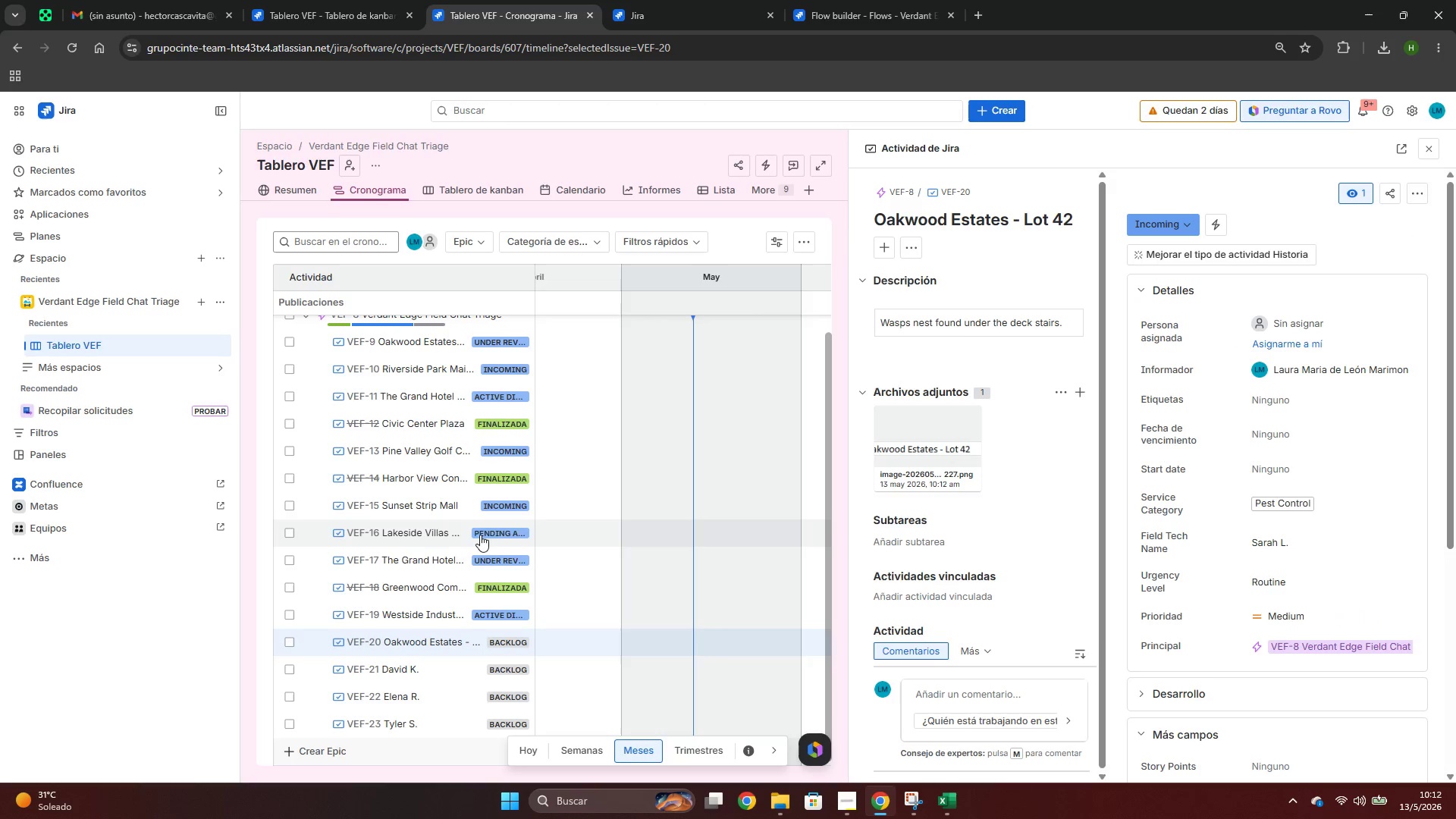 
key(Alt+AltLeft)
 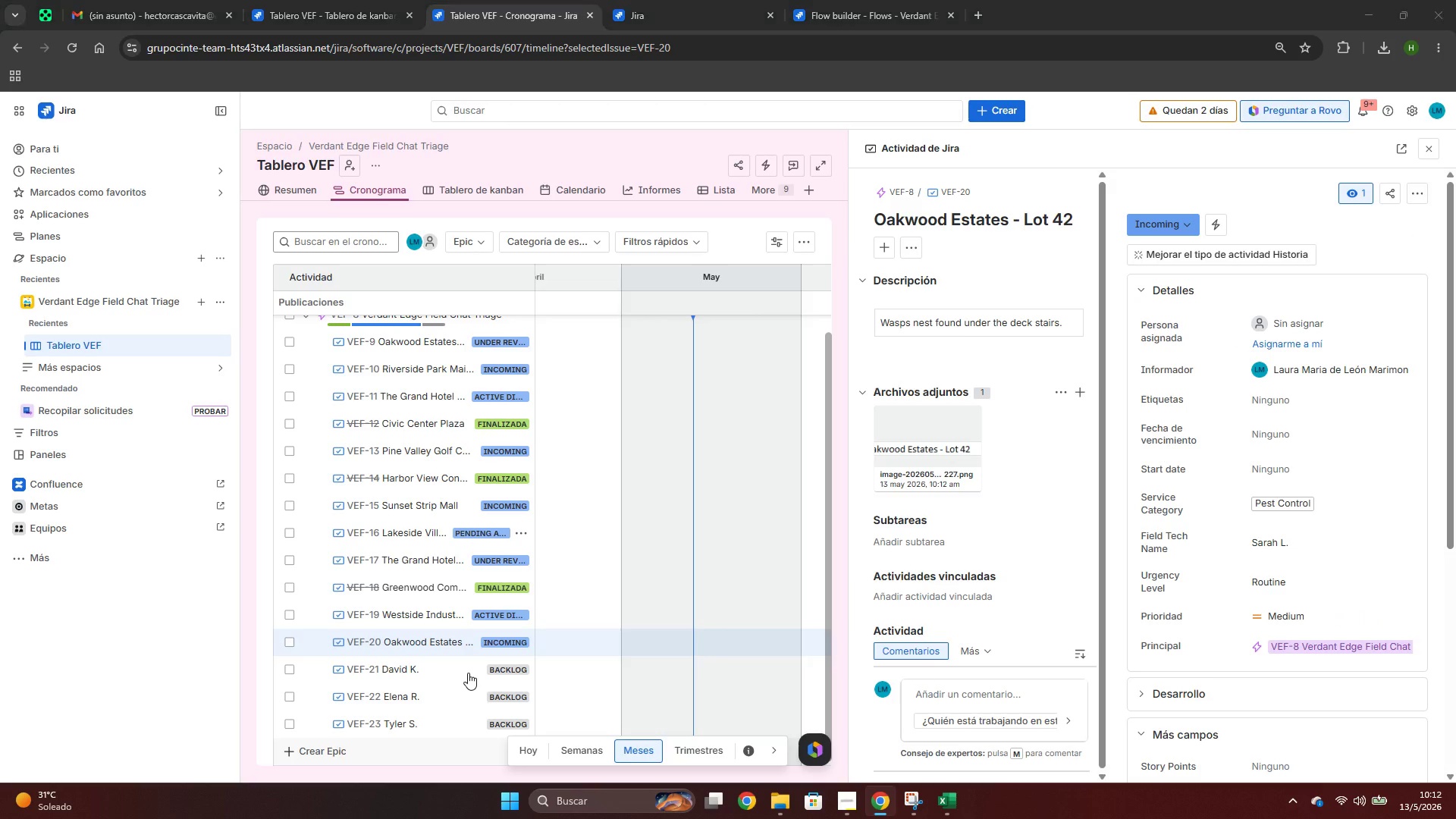 
key(Alt+Tab)
 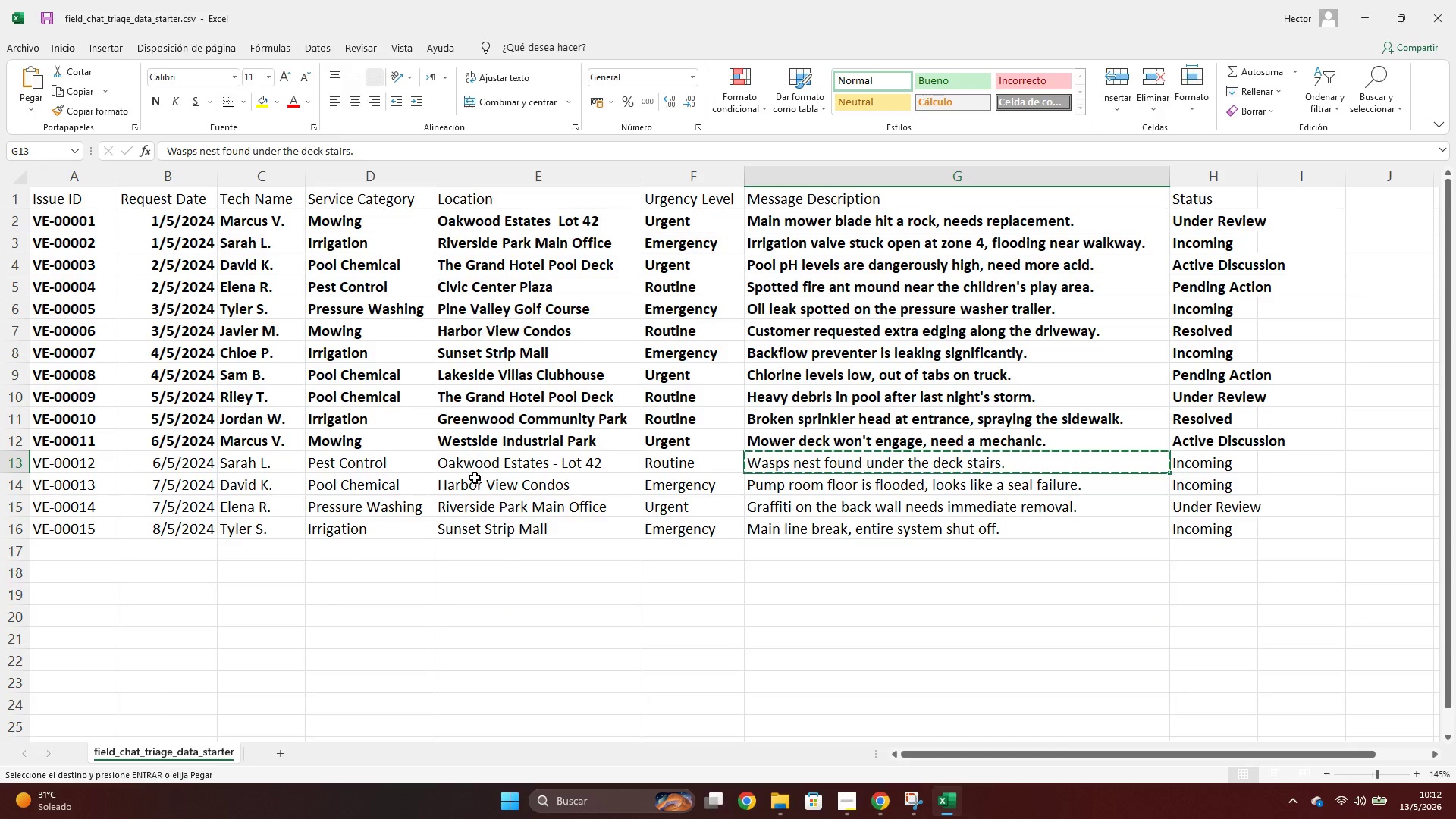 
scroll: coordinate [445, 578], scroll_direction: down, amount: 3.0
 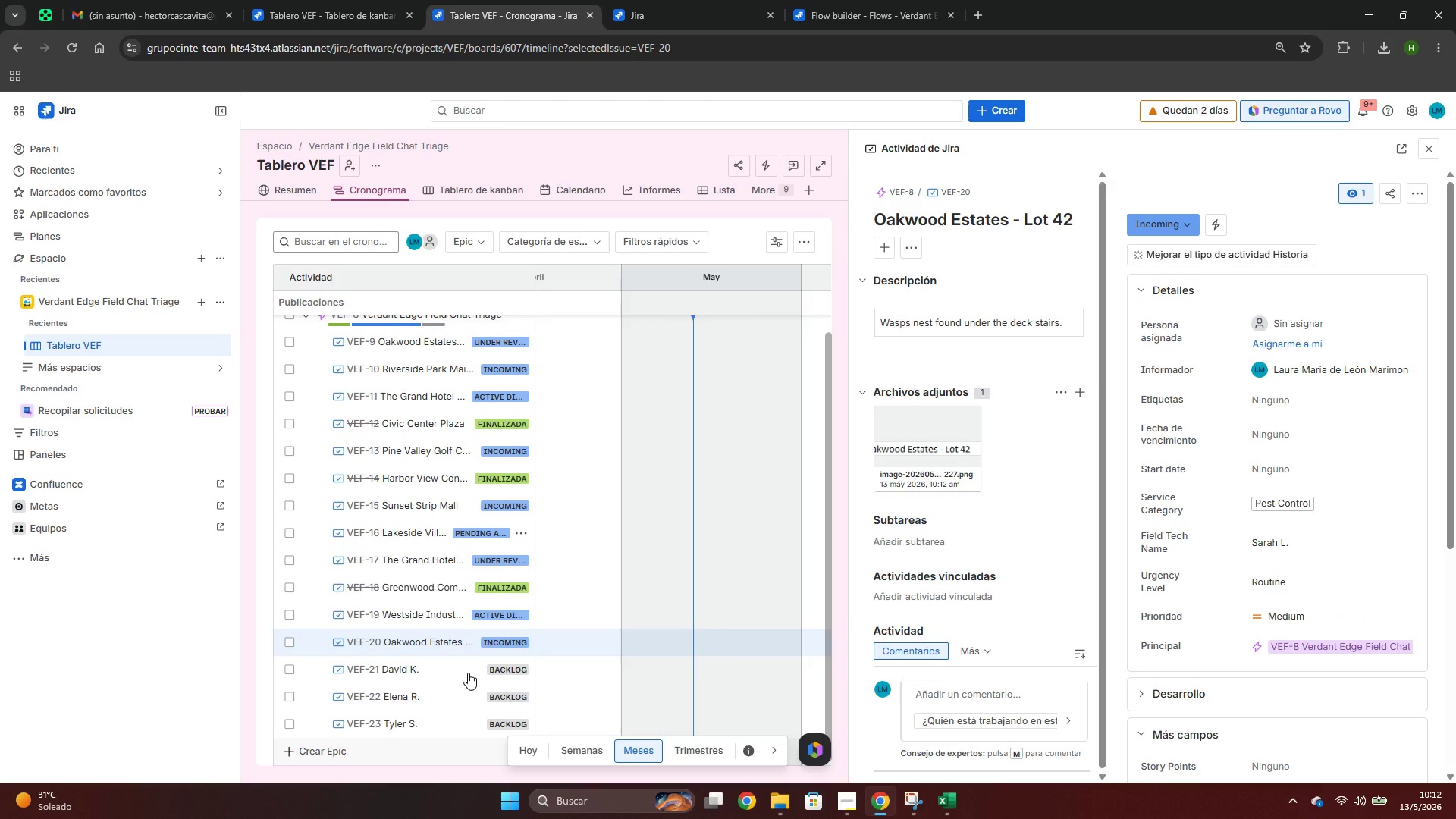 
left_click([488, 456])
 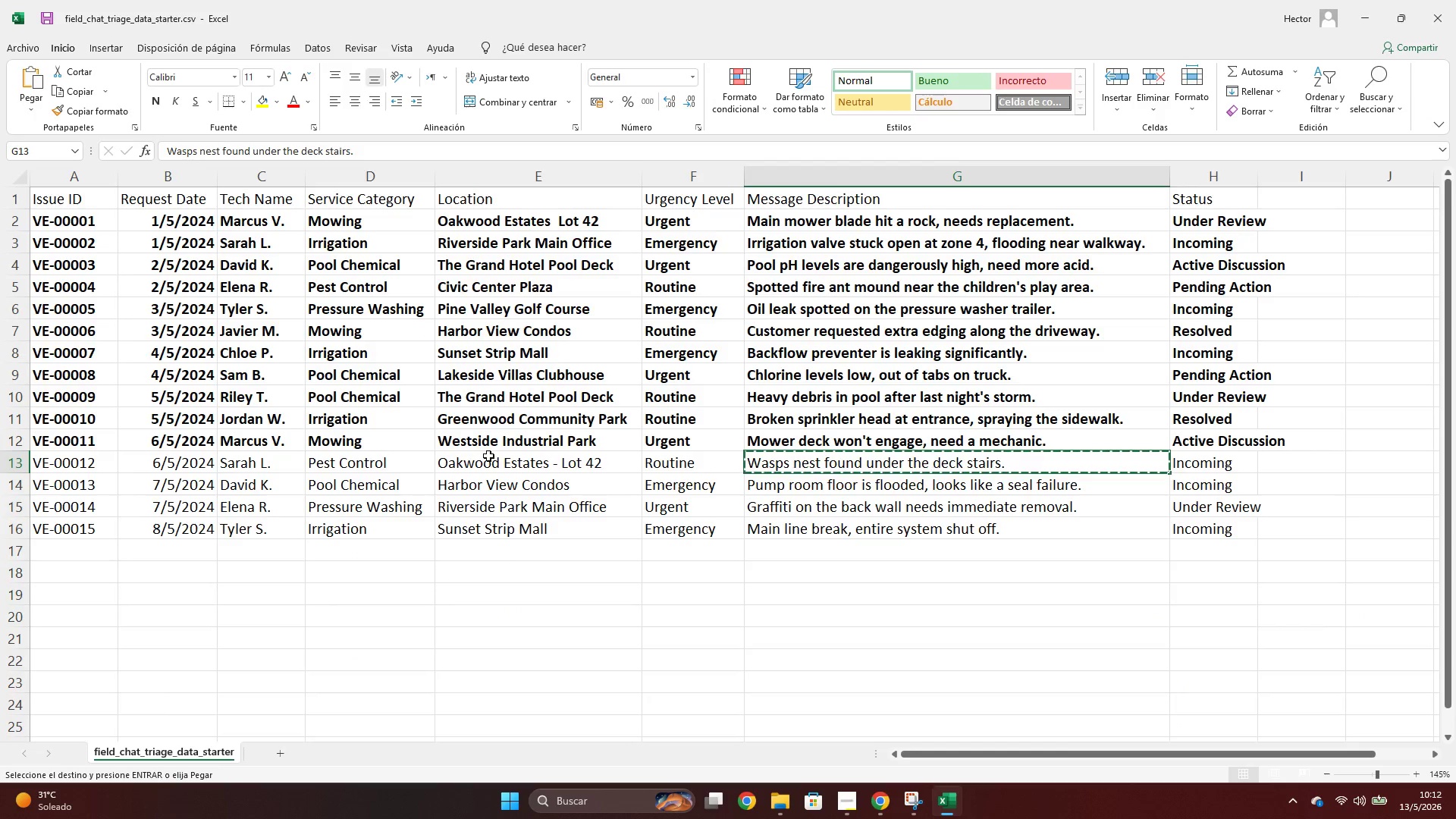 
key(Shift+Space)
 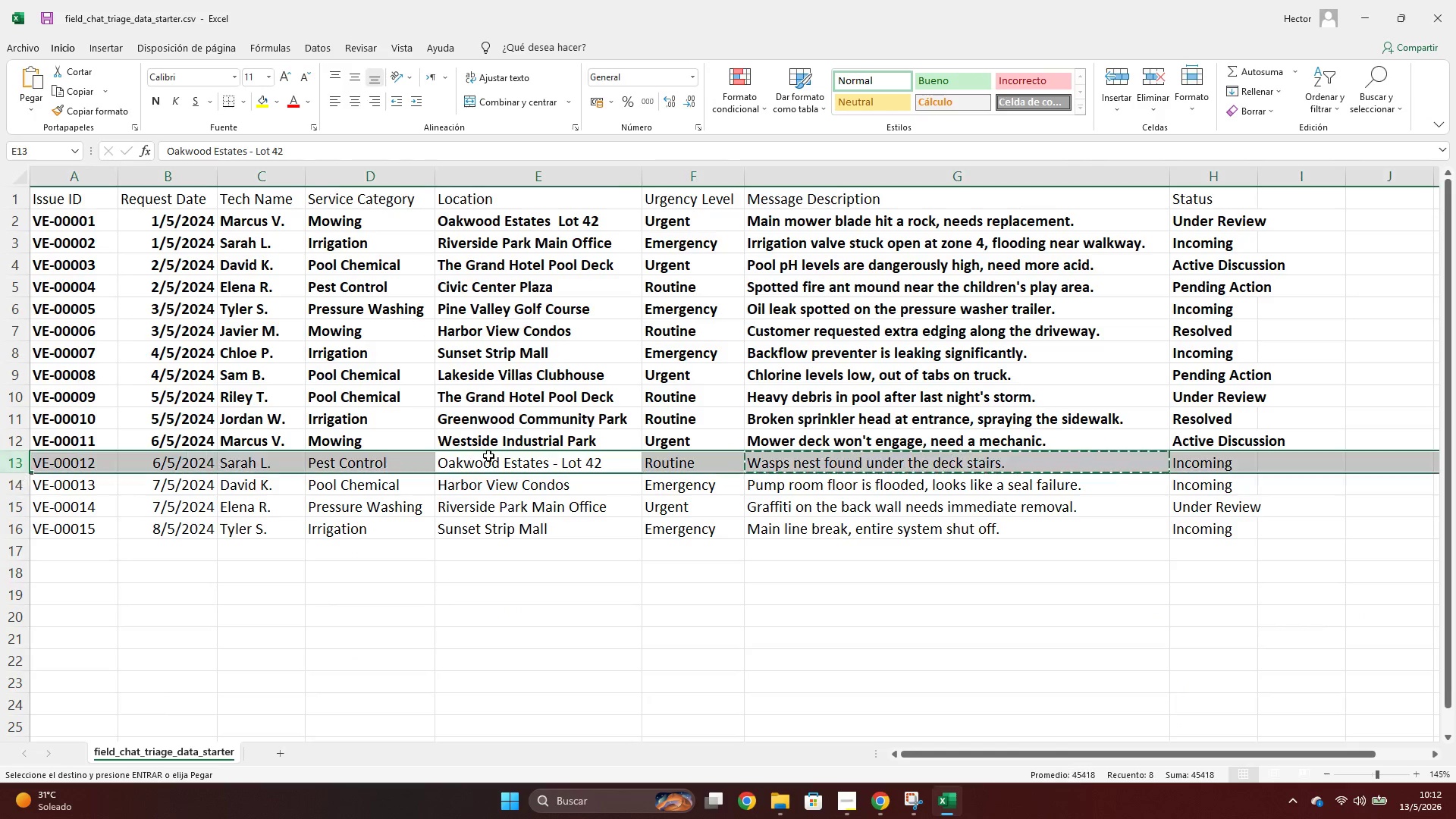 
key(Control+N)
 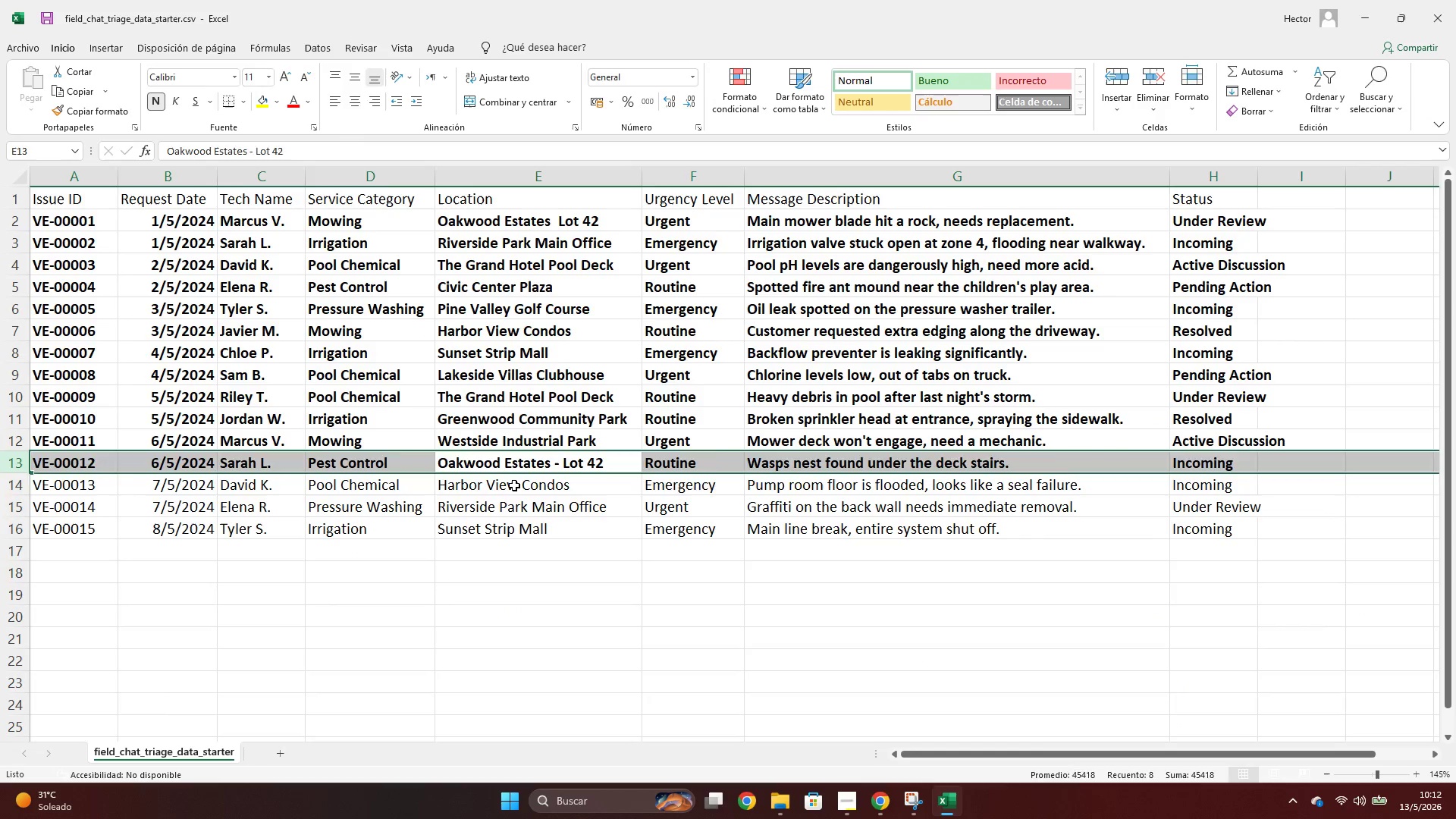 
left_click([514, 485])
 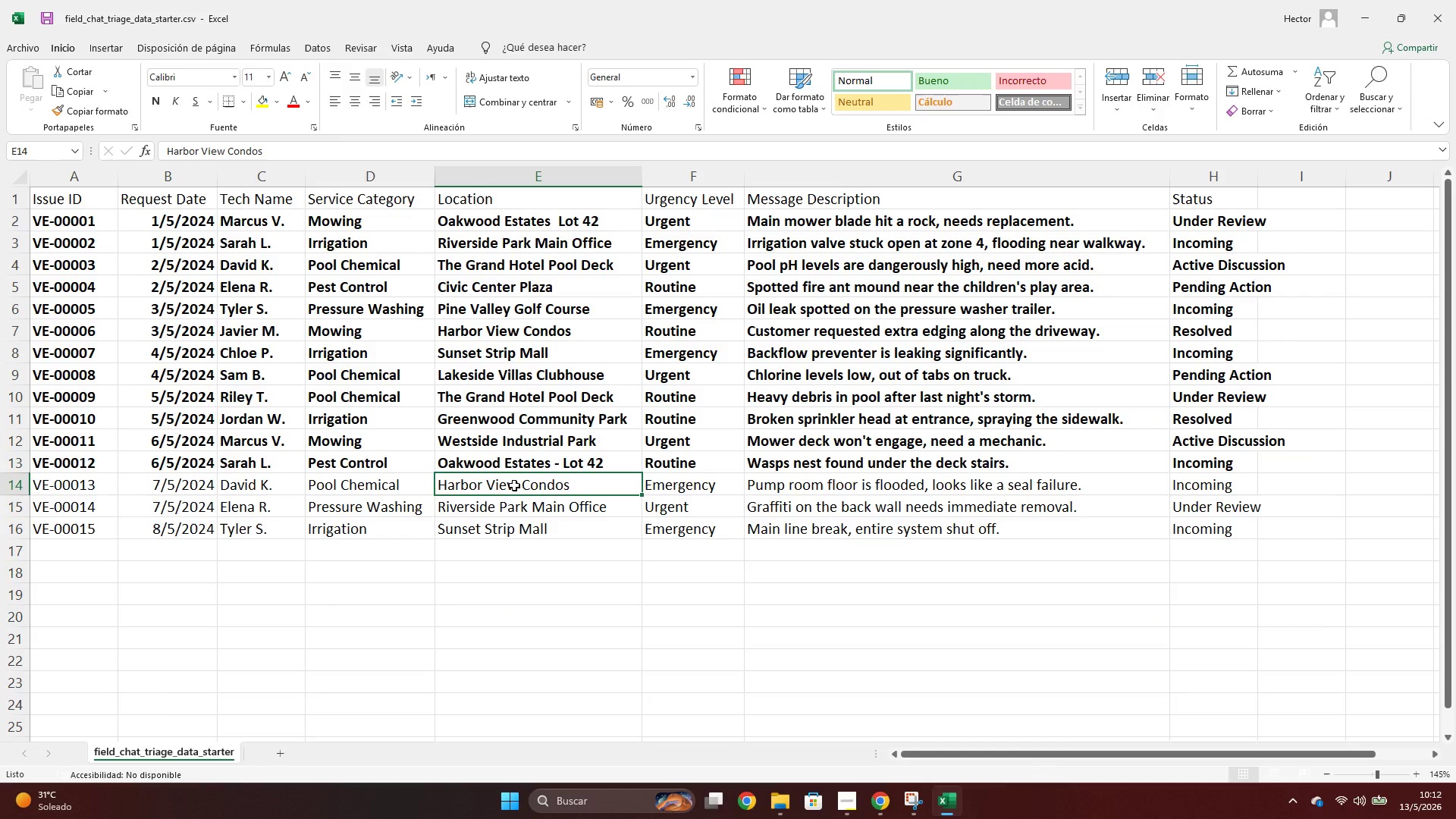 
key(Control+ControlLeft)
 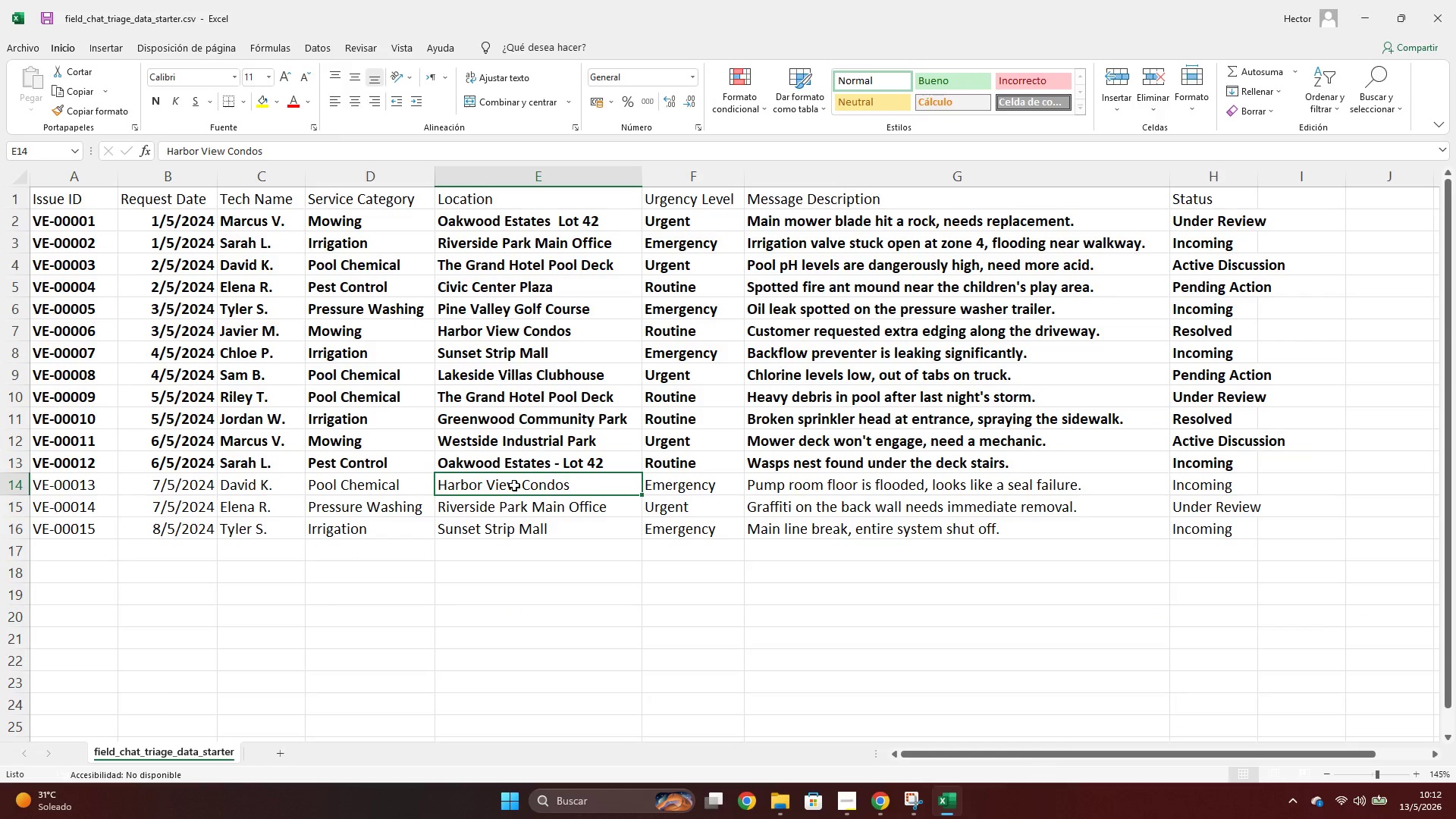 
key(Control+C)
 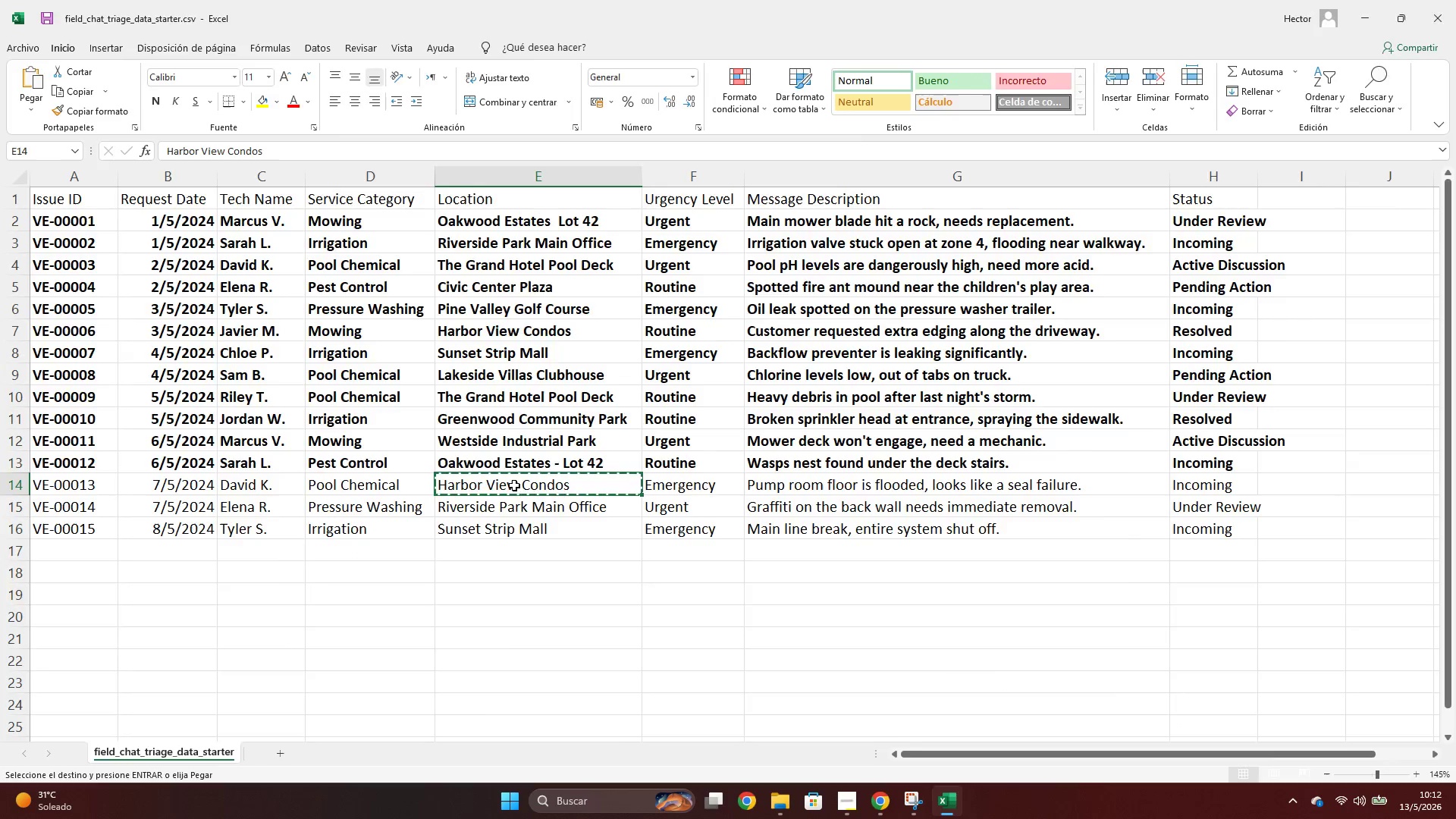 
key(Alt+AltLeft)
 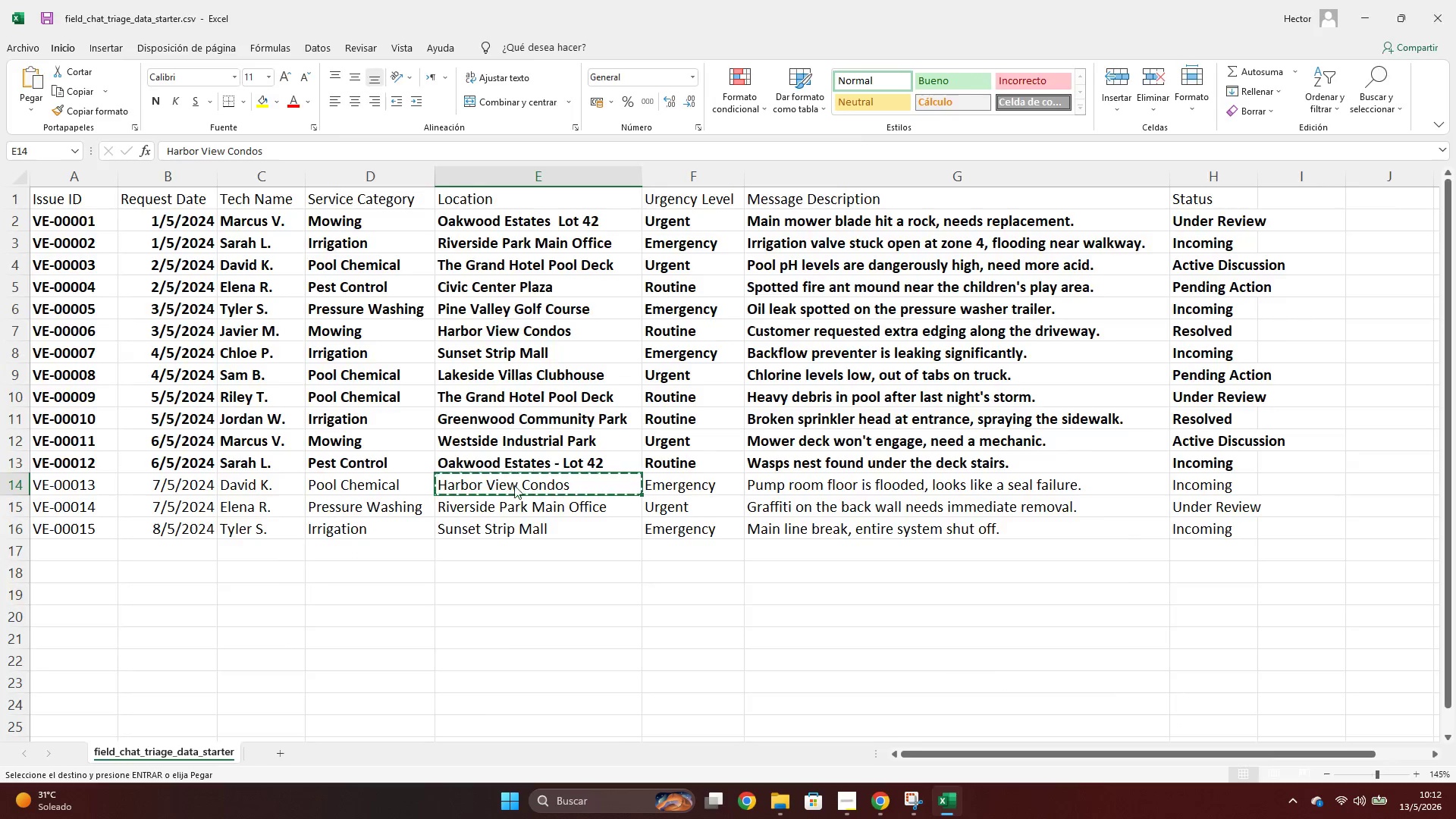 
key(Alt+Tab)
 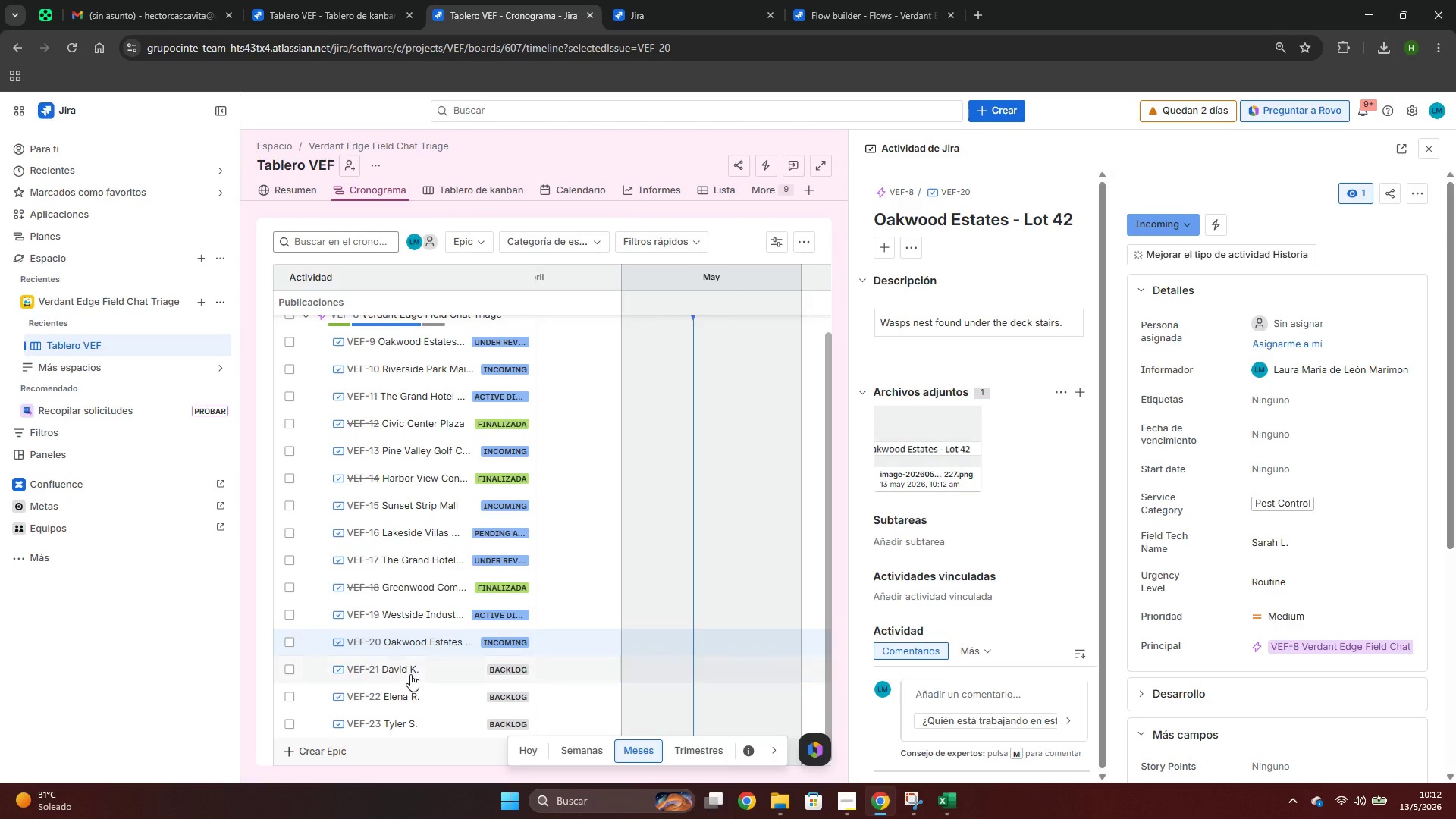 
left_click([410, 673])
 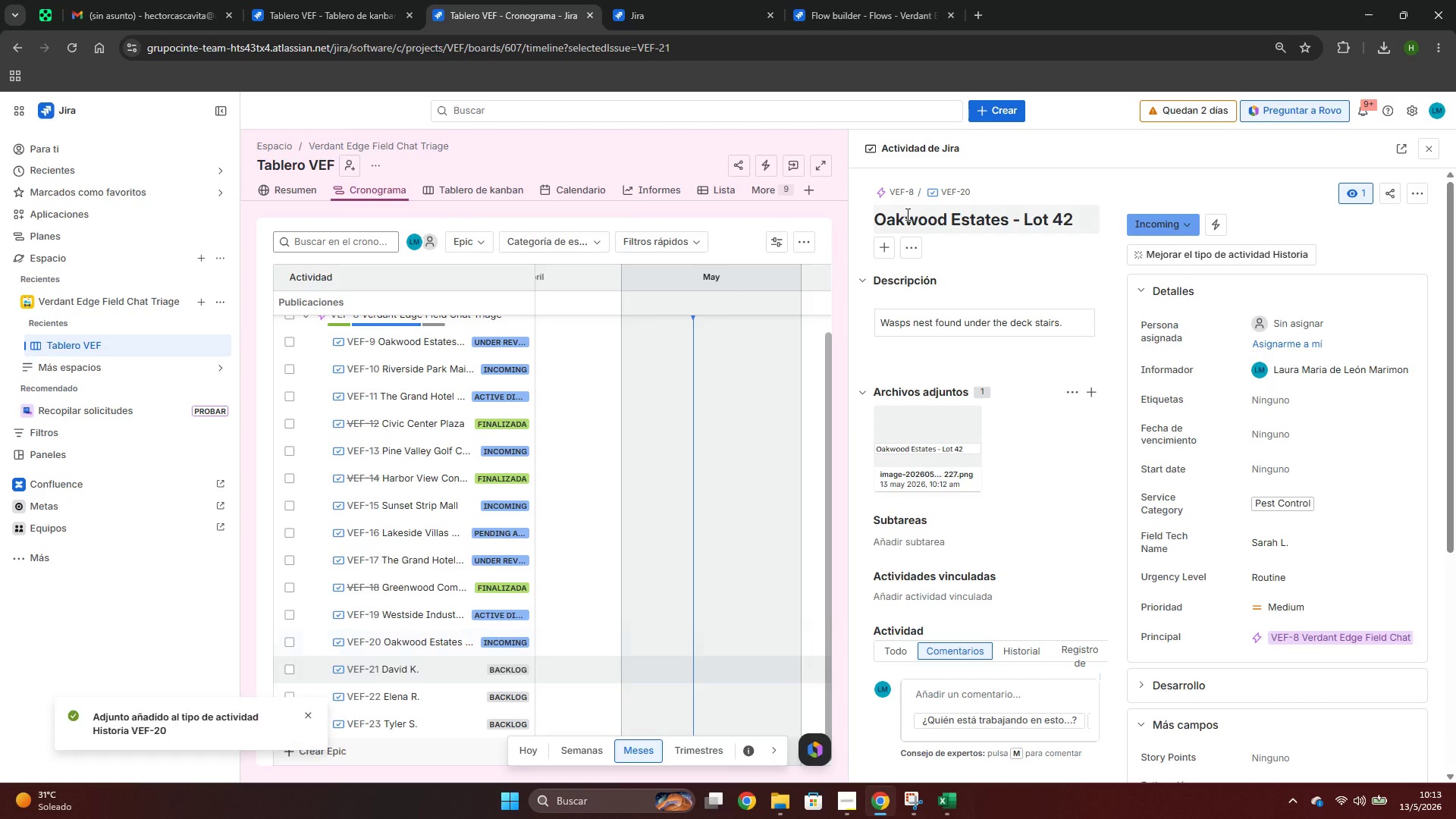 
mouse_move([947, 212])
 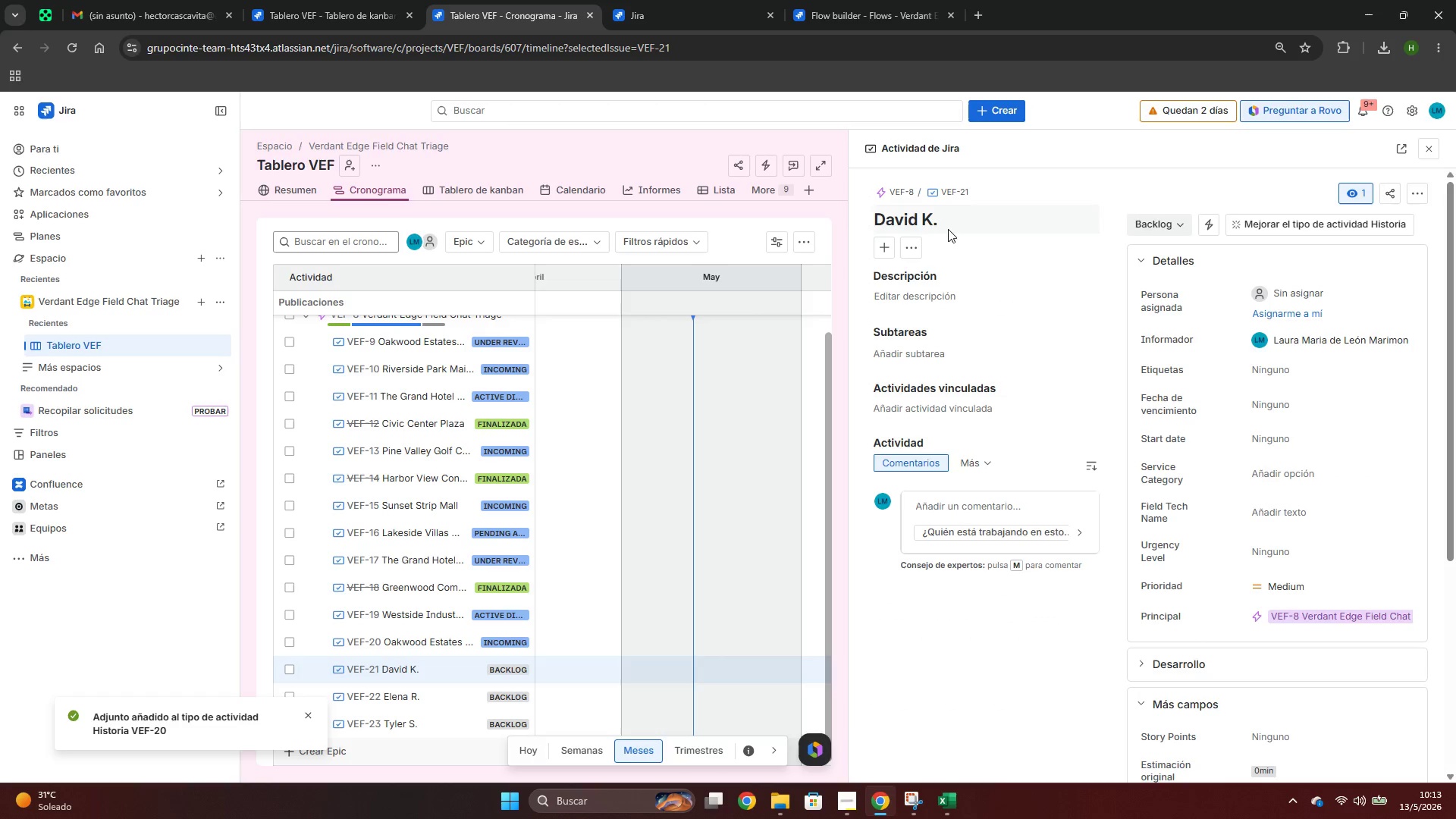 
left_click([946, 227])
 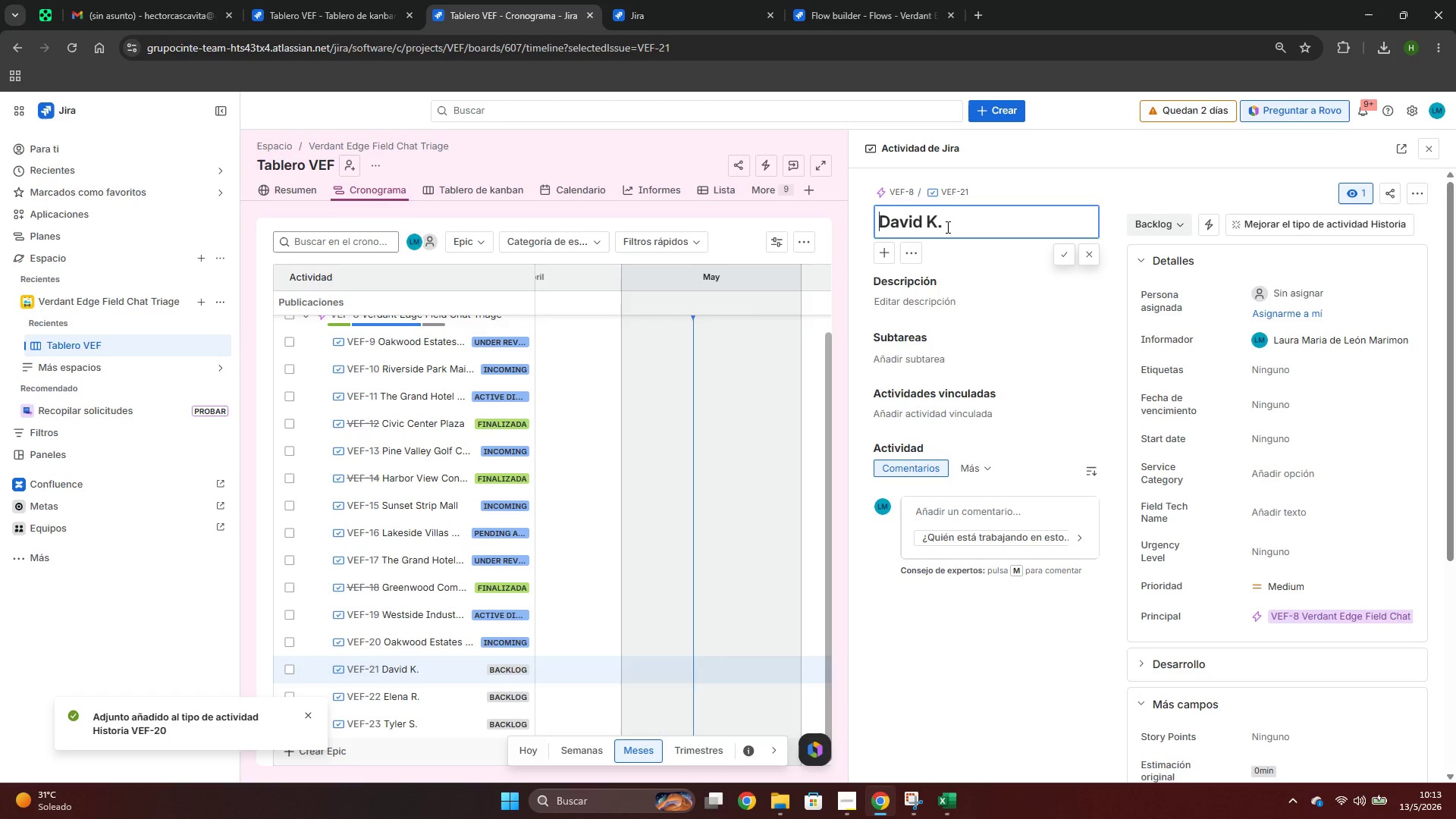 
left_click_drag(start_coordinate=[946, 227], to_coordinate=[793, 215])
 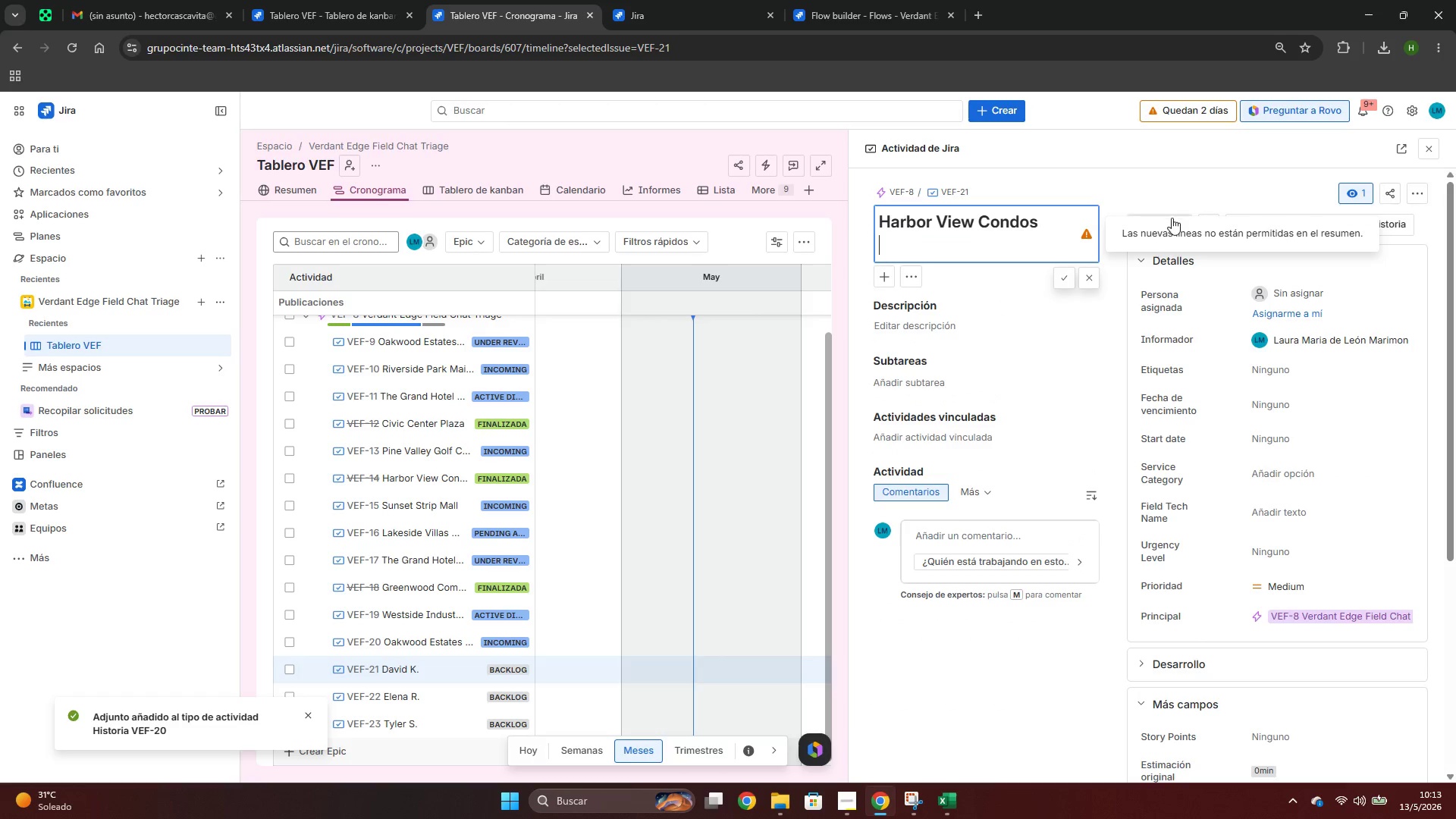 
key(Control+ControlLeft)
 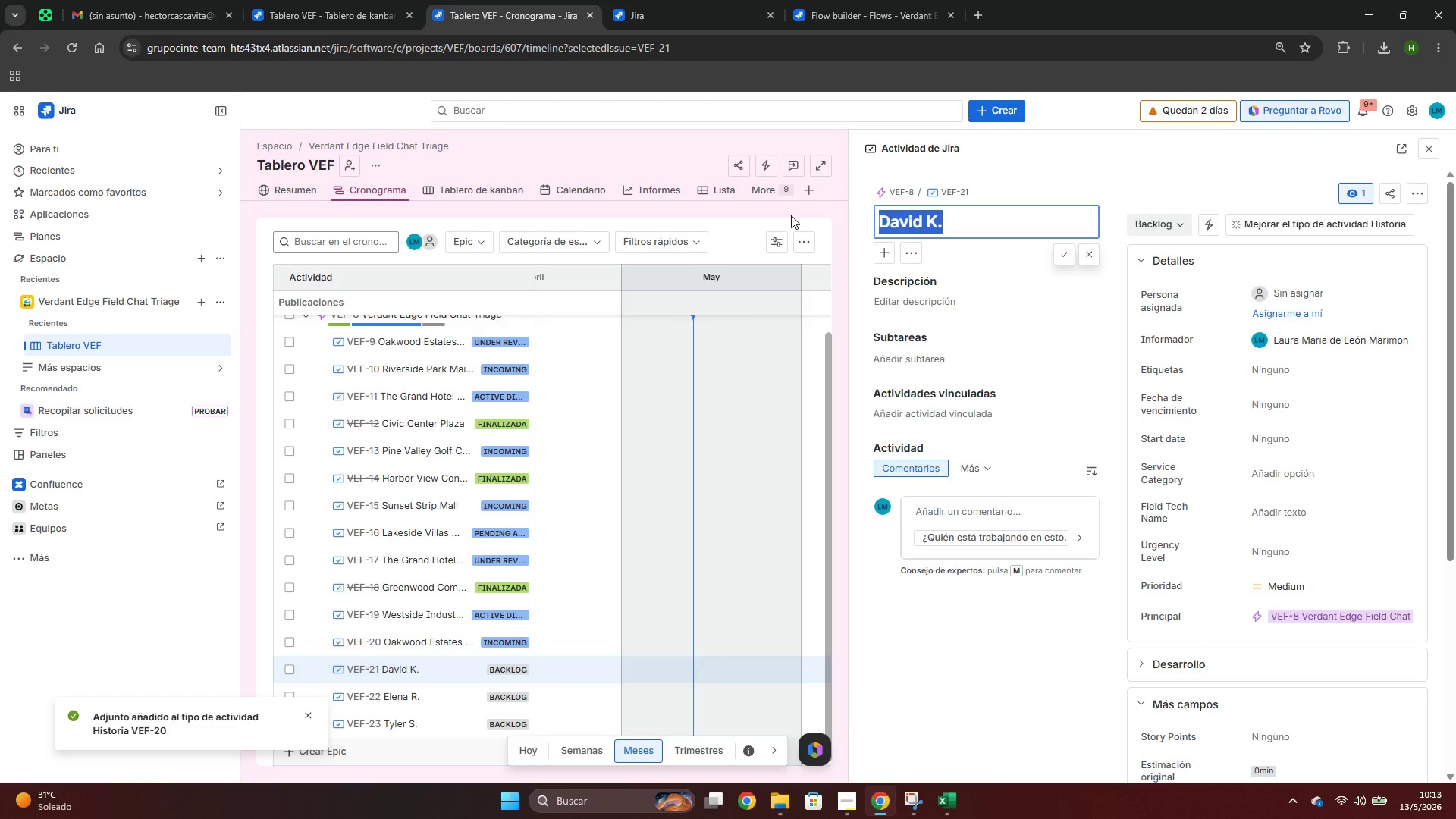 
key(Control+V)
 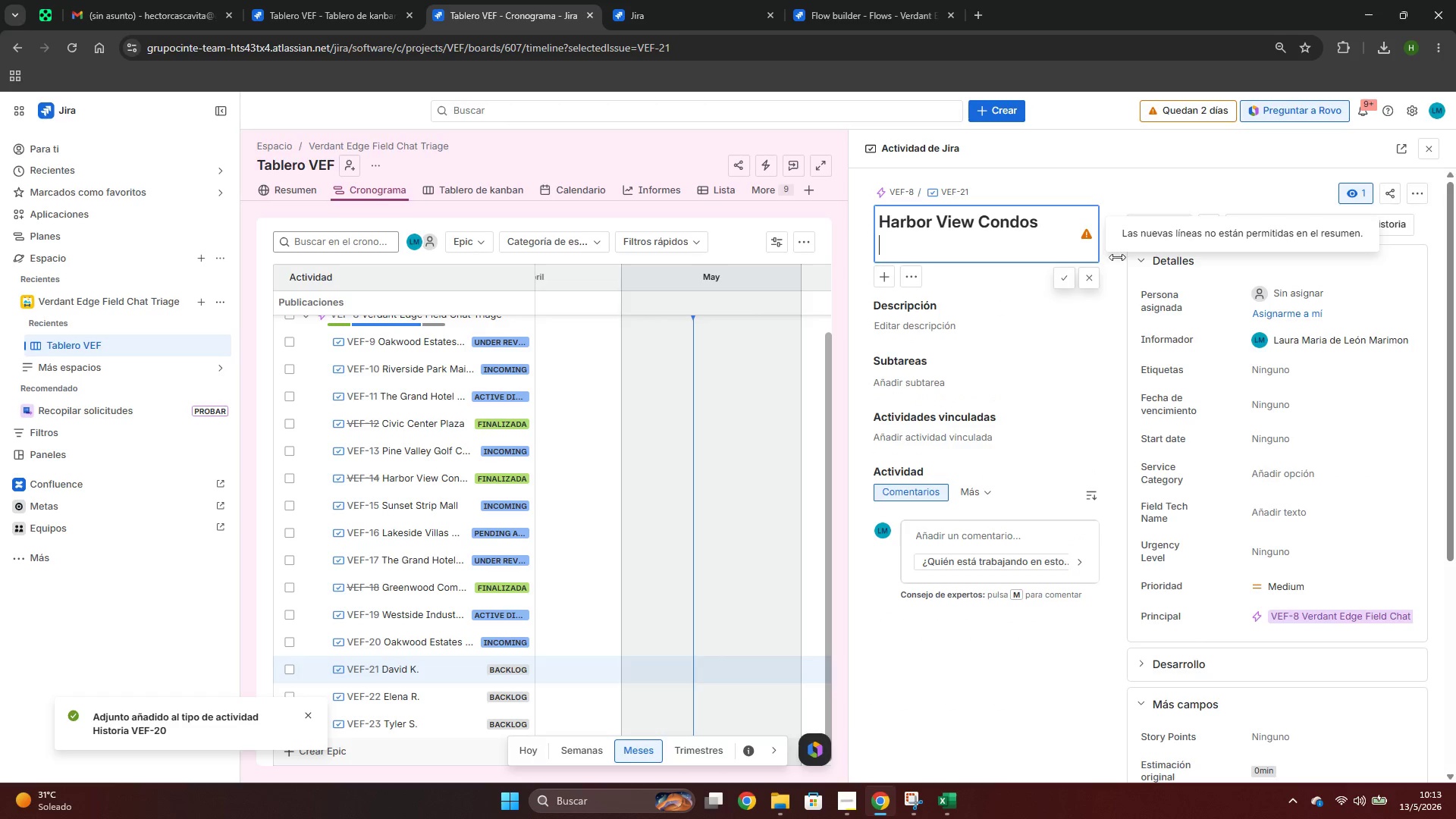 
key(Backspace)
 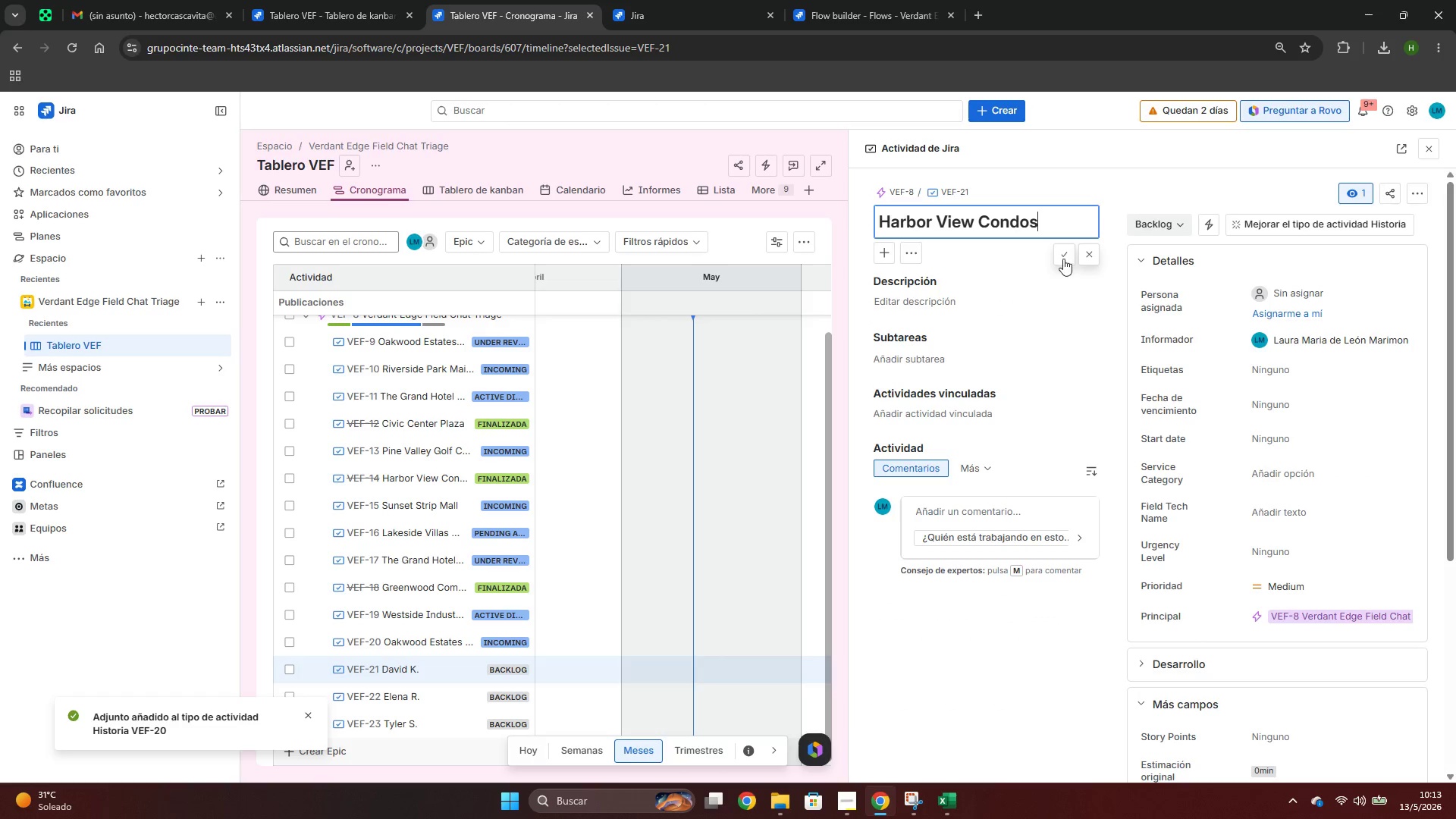 
left_click([1063, 258])
 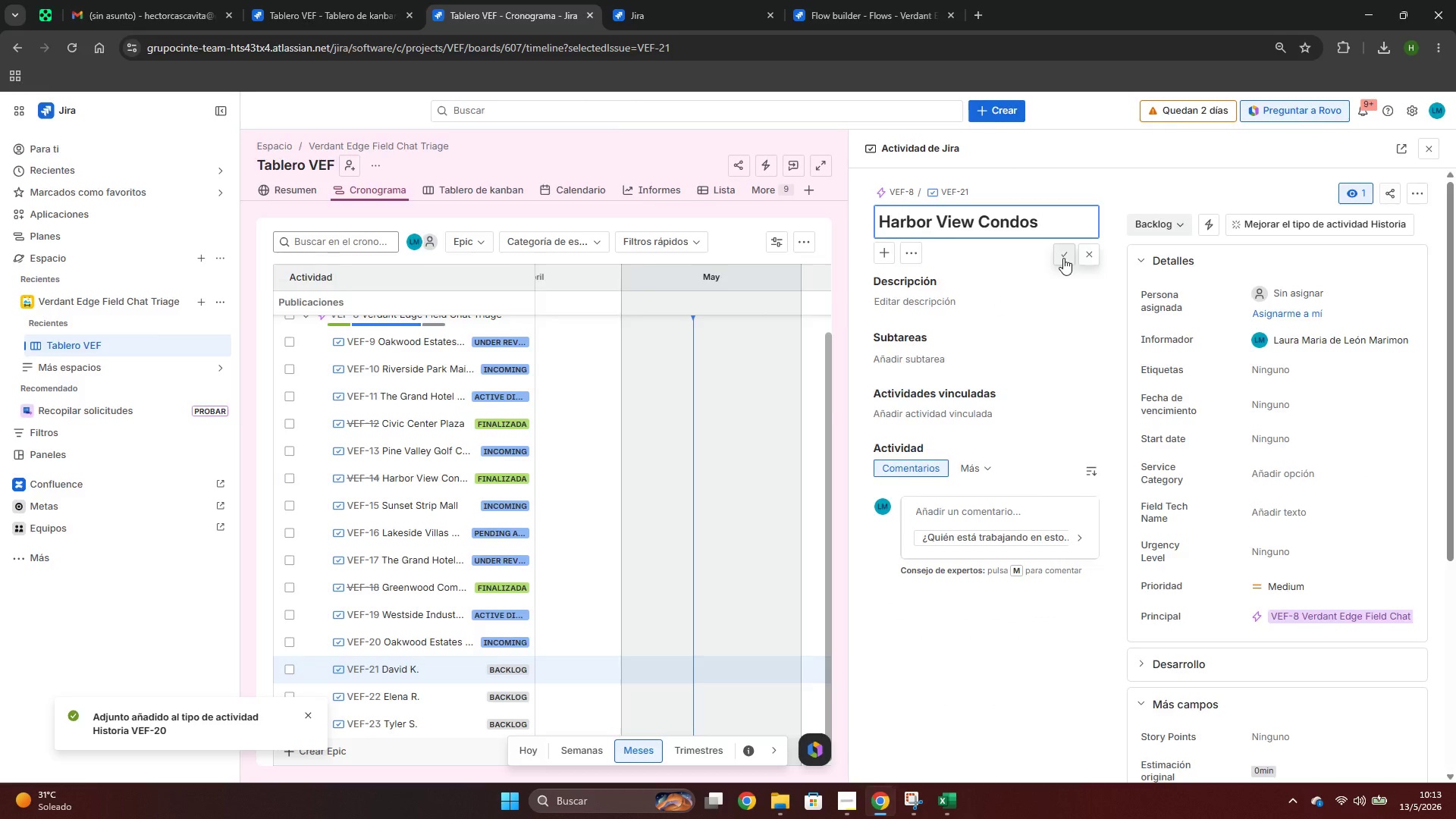 
key(Alt+AltLeft)
 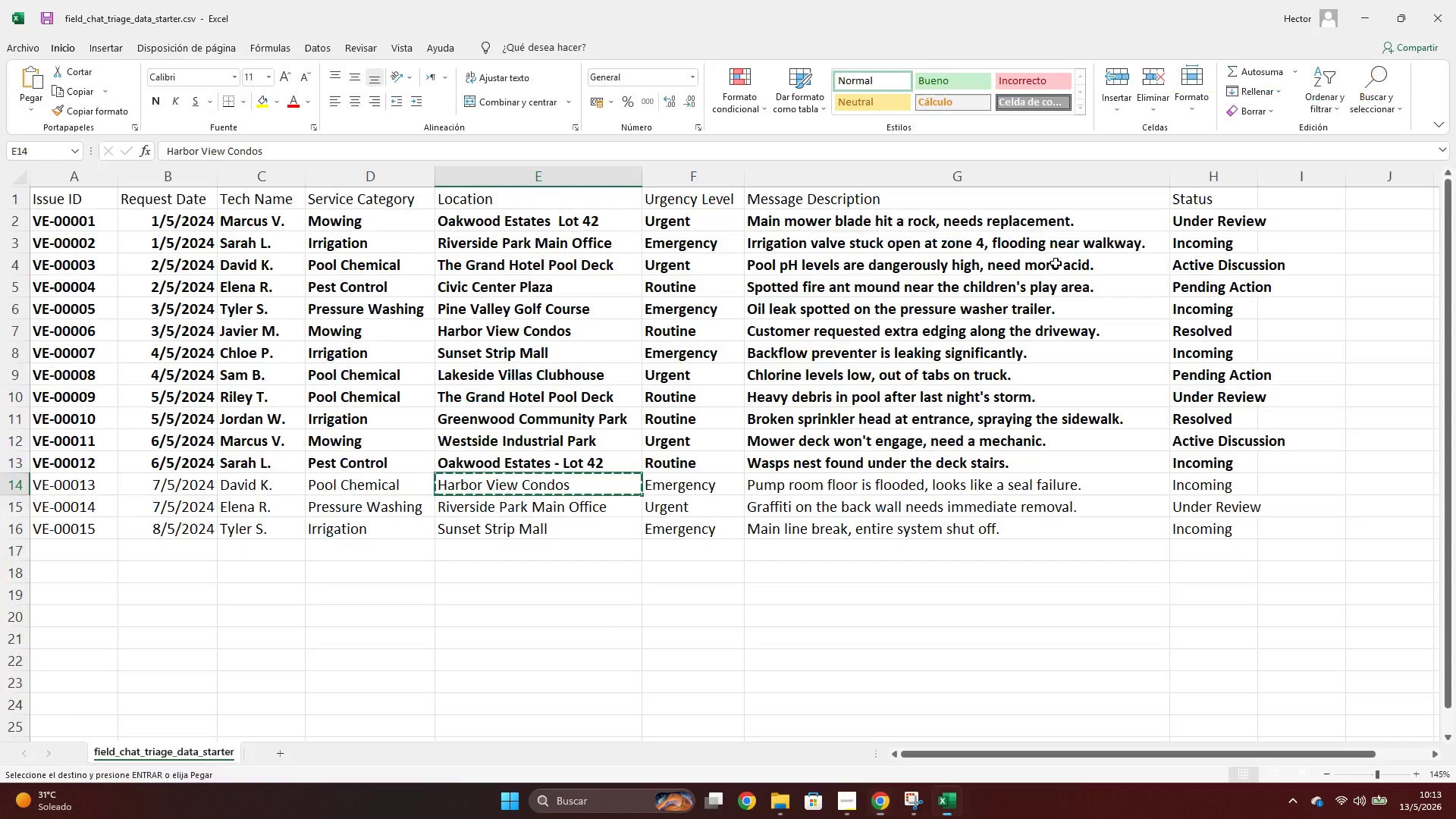 
key(Alt+Tab)
 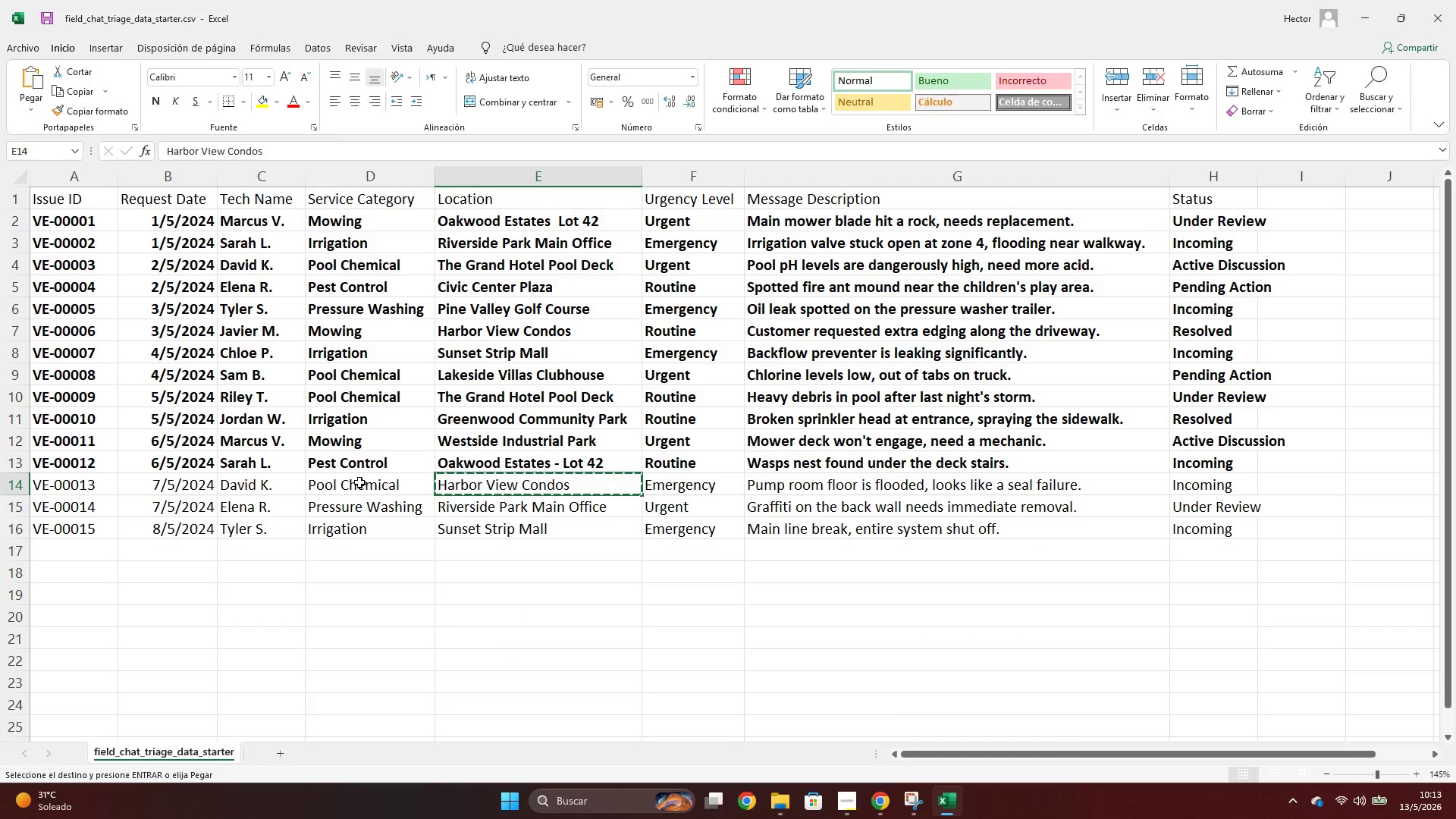 
left_click([359, 482])
 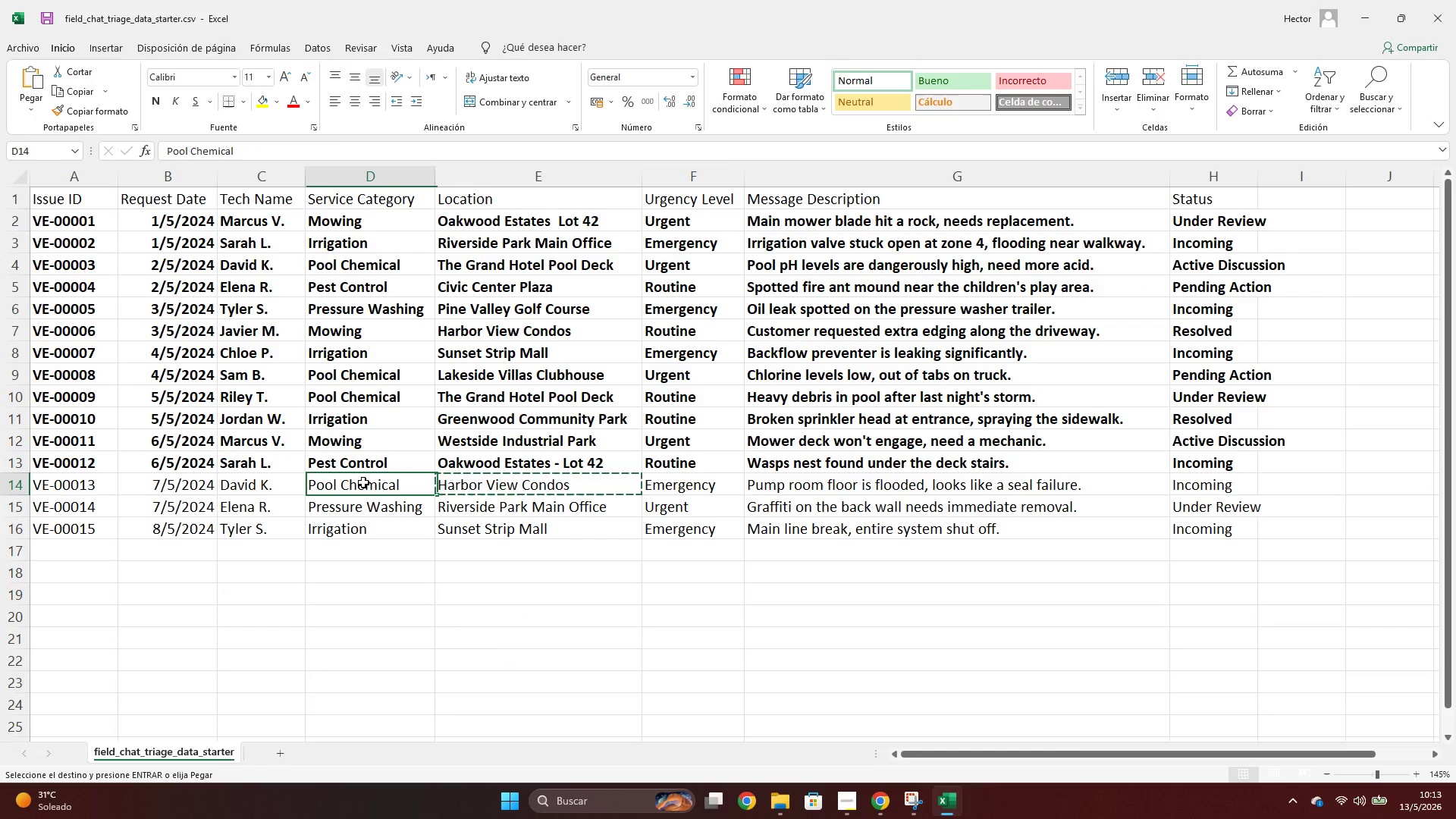 
key(Control+ControlLeft)
 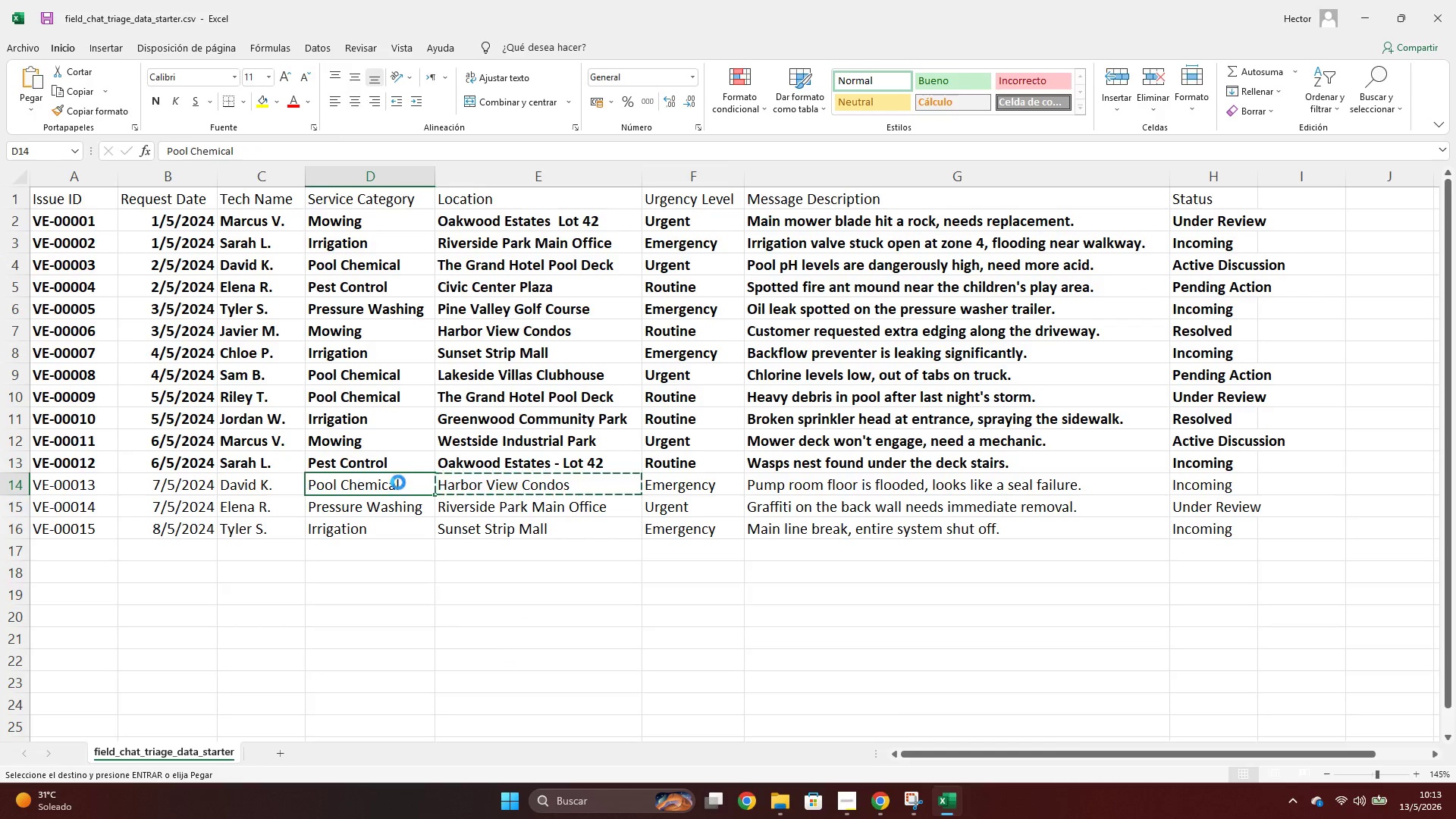 
key(Control+C)
 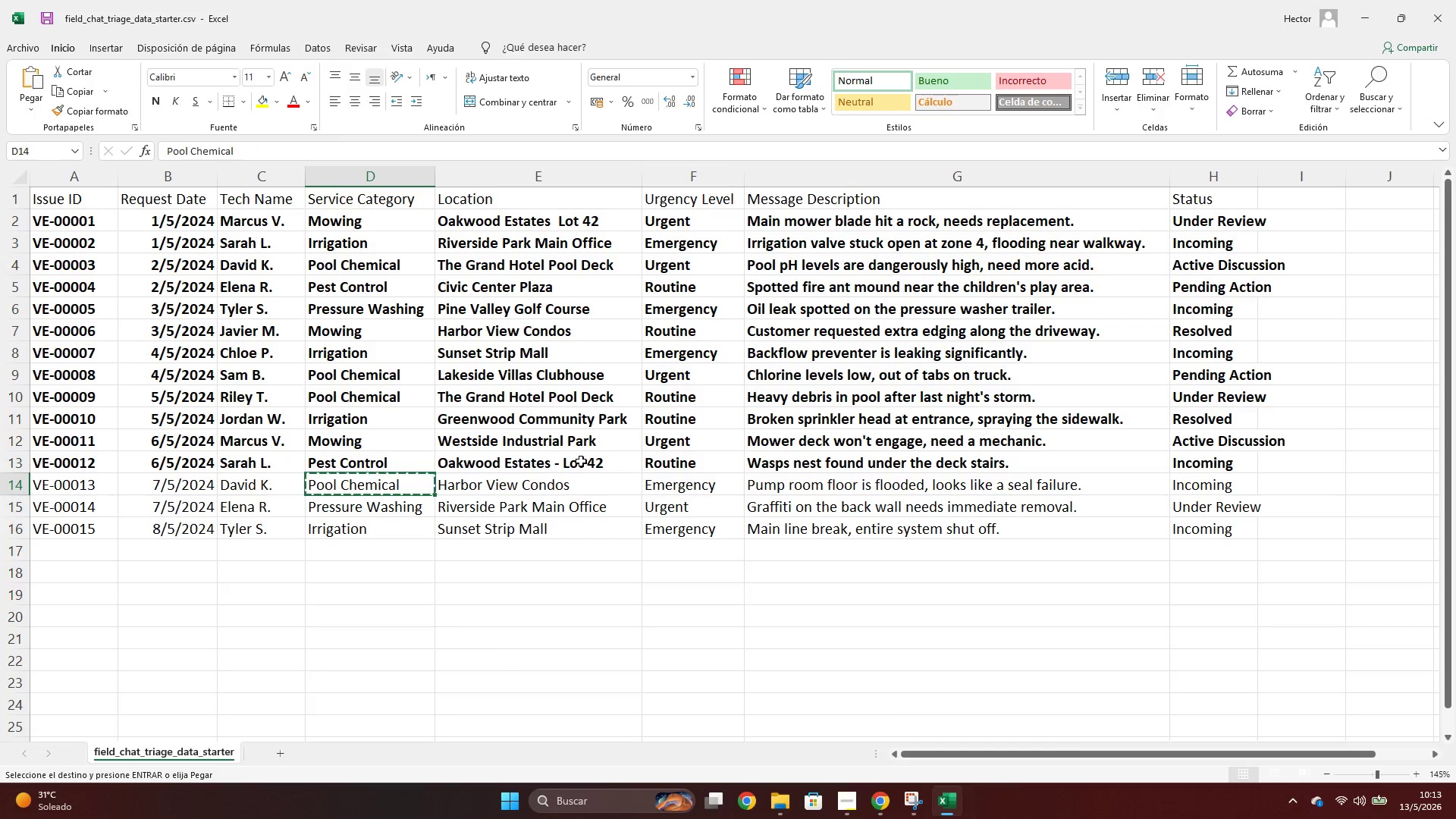 
key(Alt+AltLeft)
 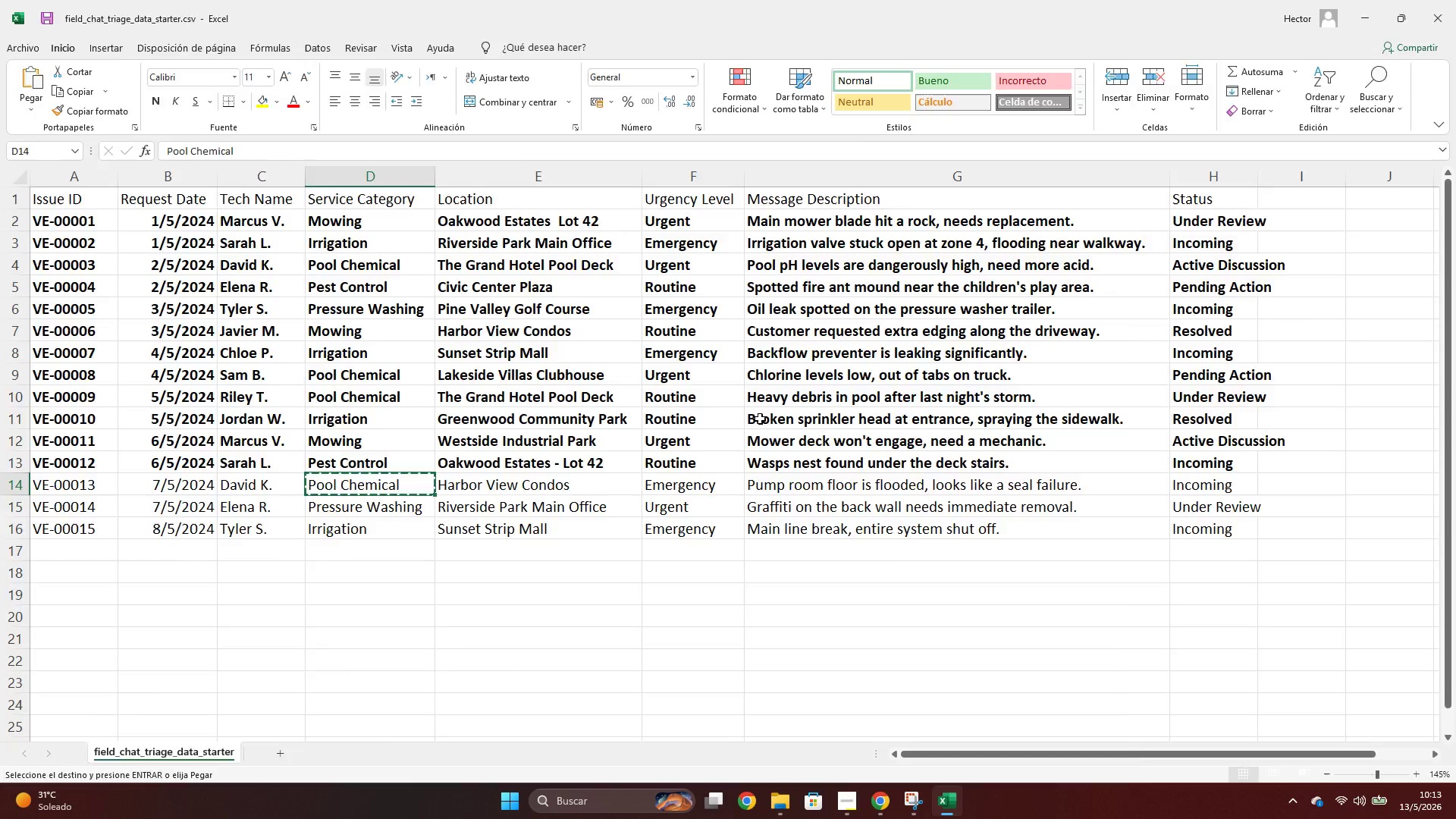 
key(Alt+Tab)
 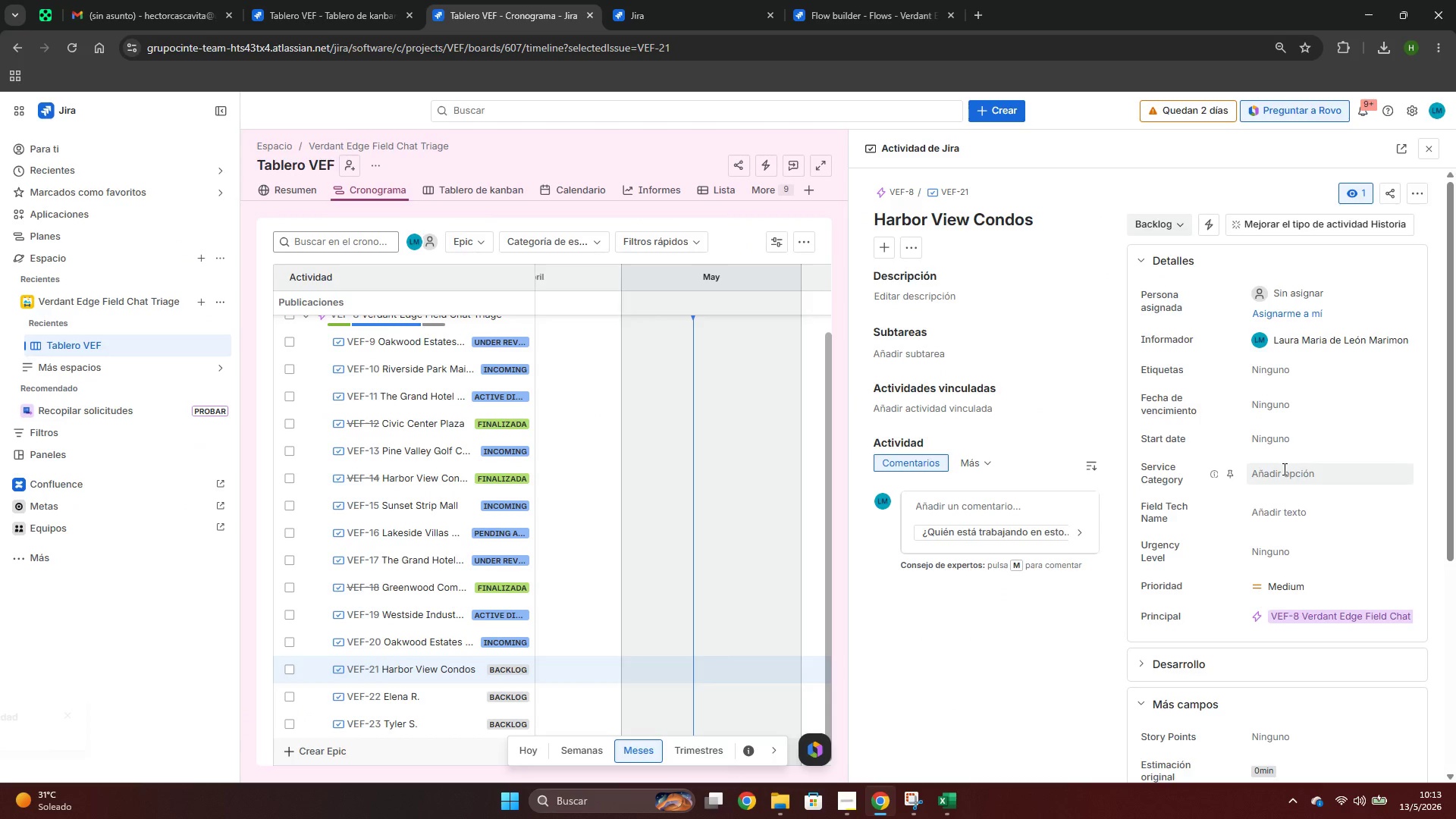 
left_click([1282, 469])
 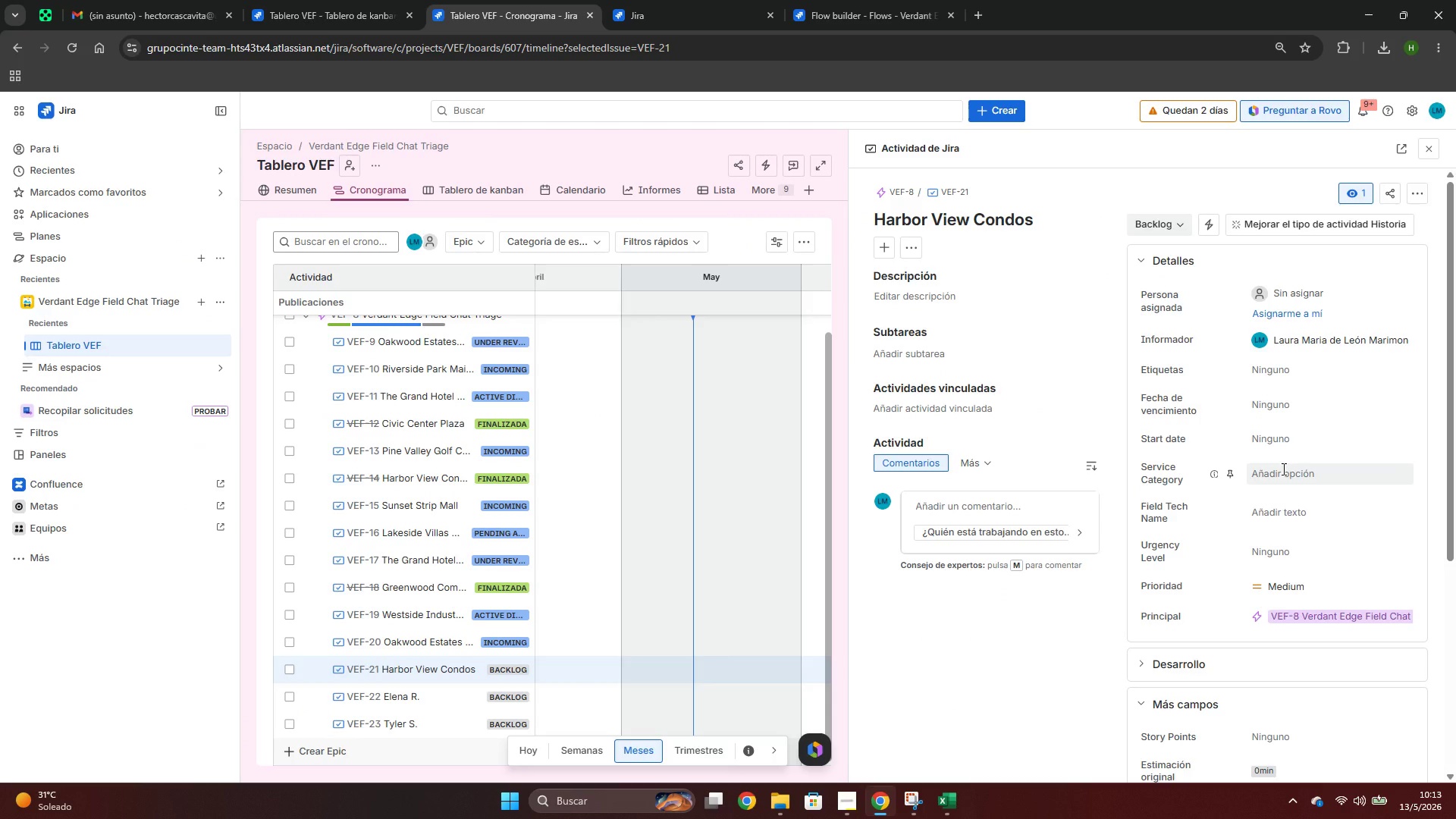 
key(Control+ControlLeft)
 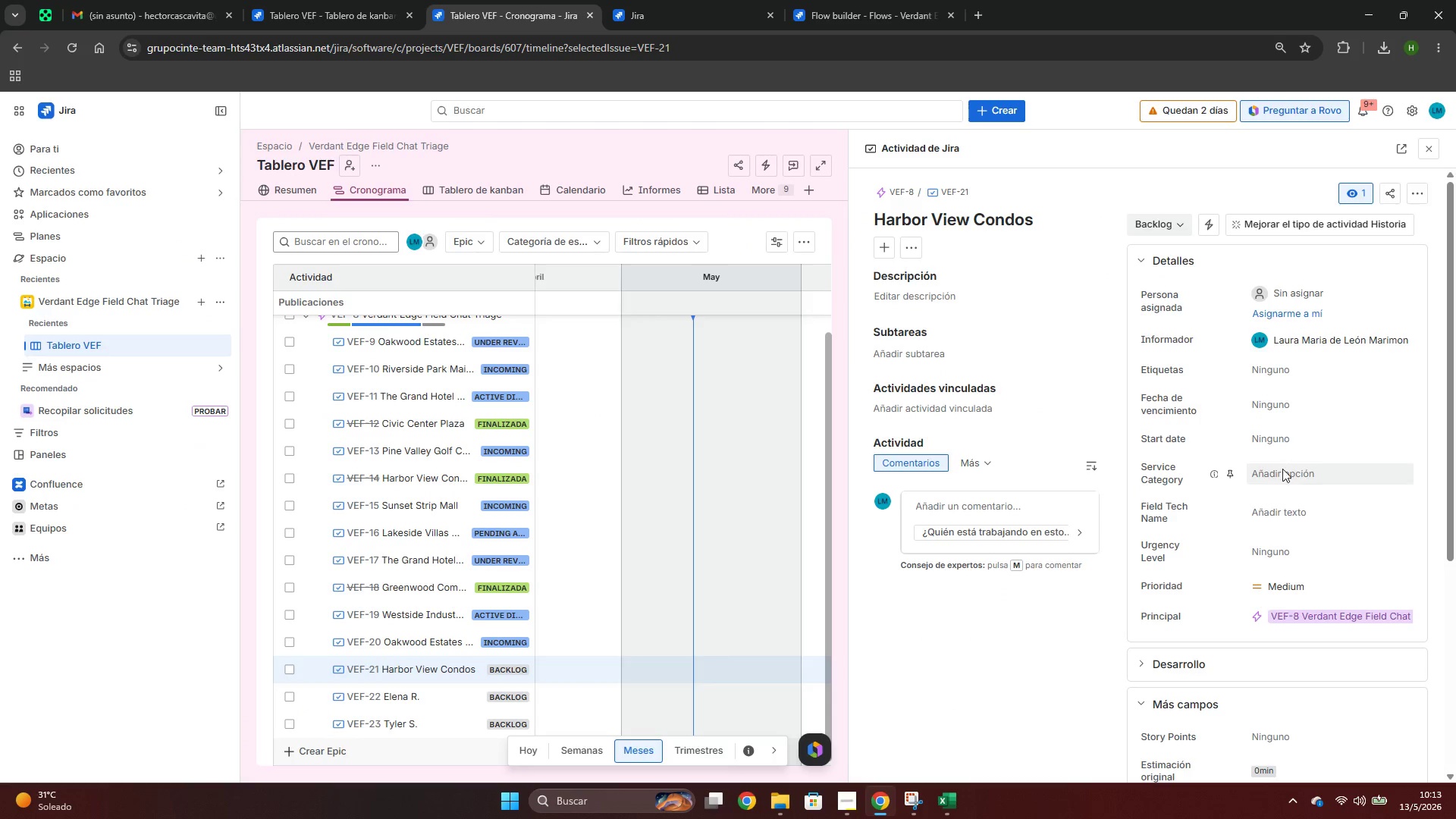 
key(Control+V)
 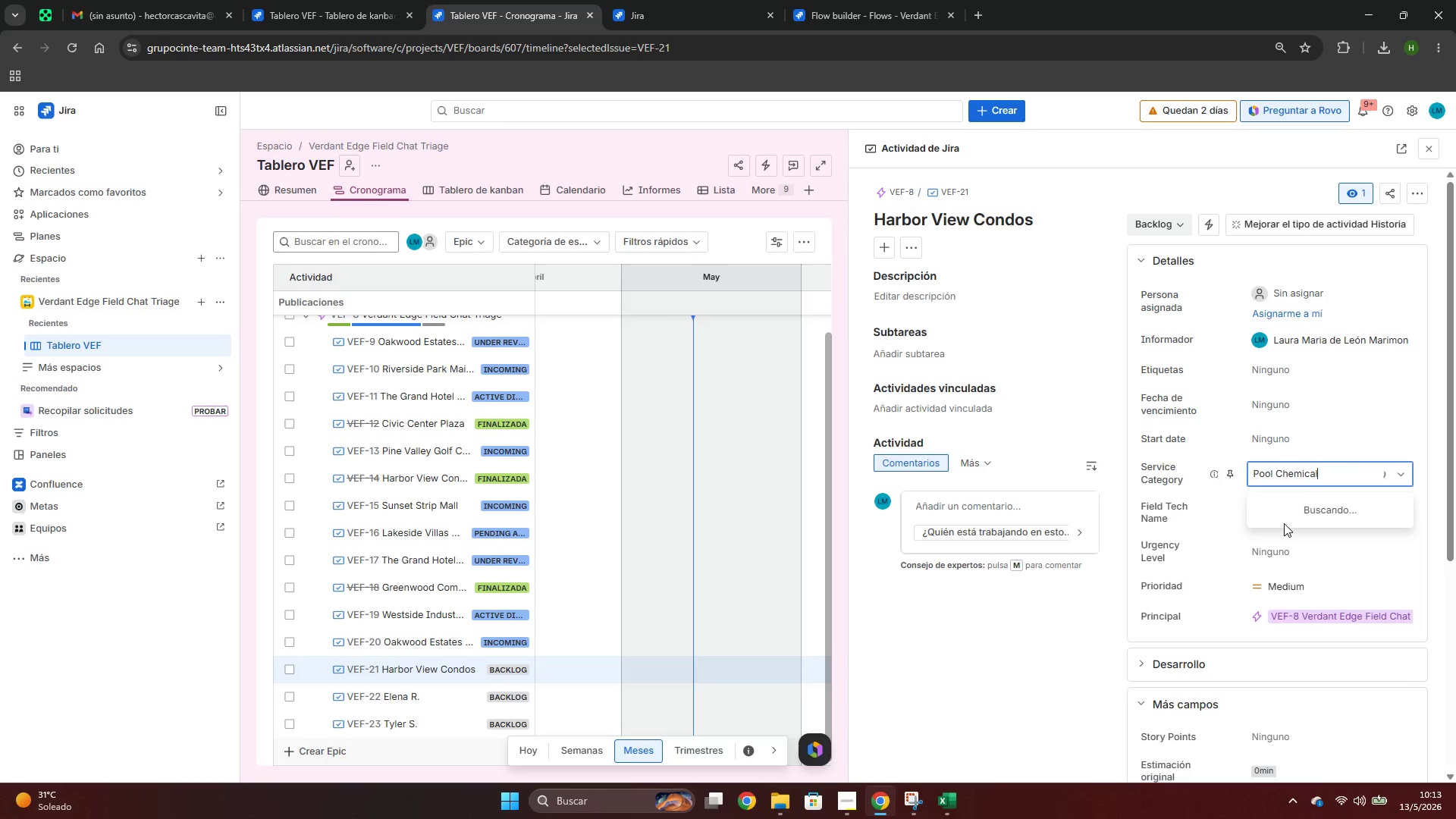 
left_click([1280, 508])
 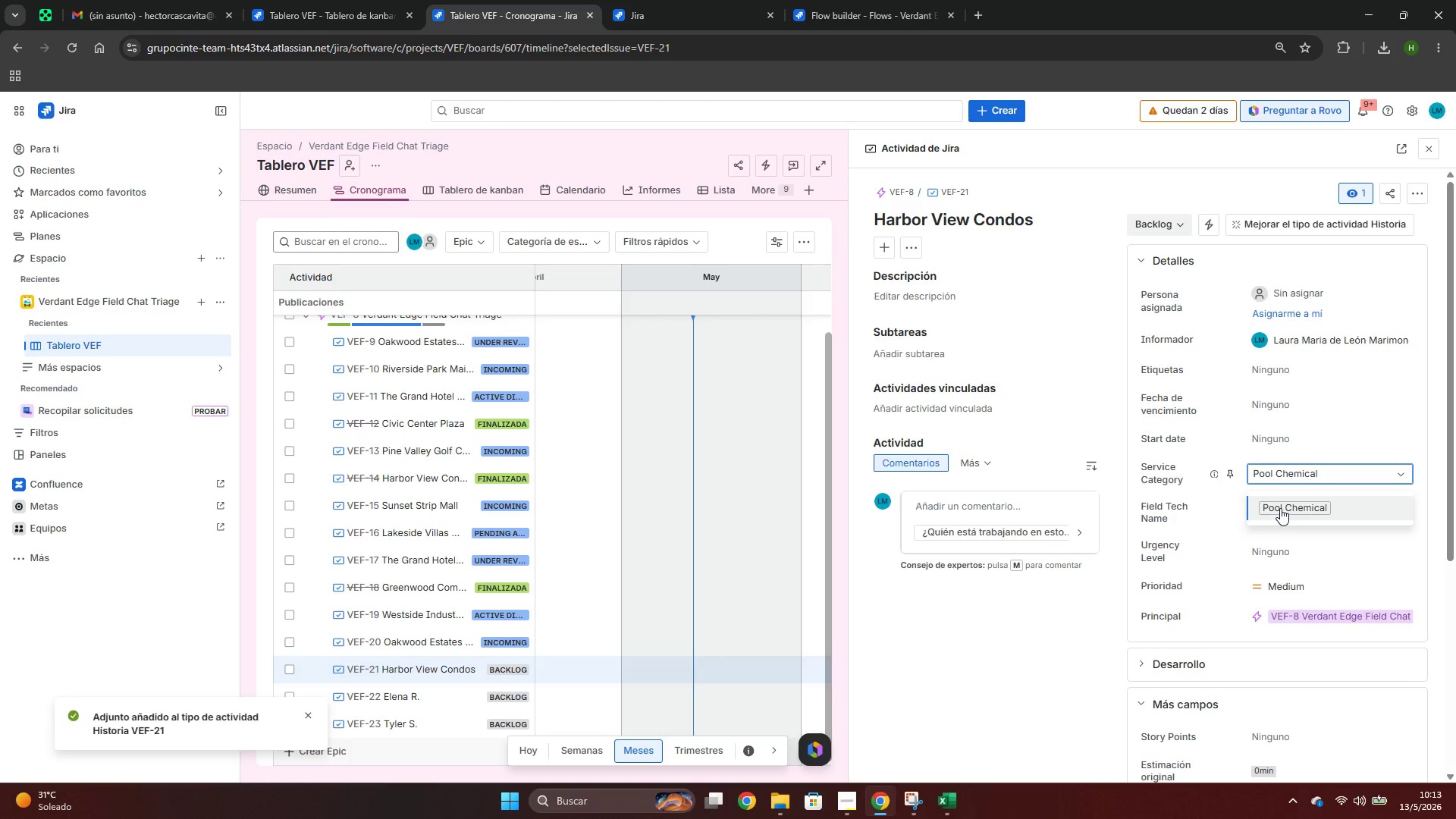 
key(Alt+AltLeft)
 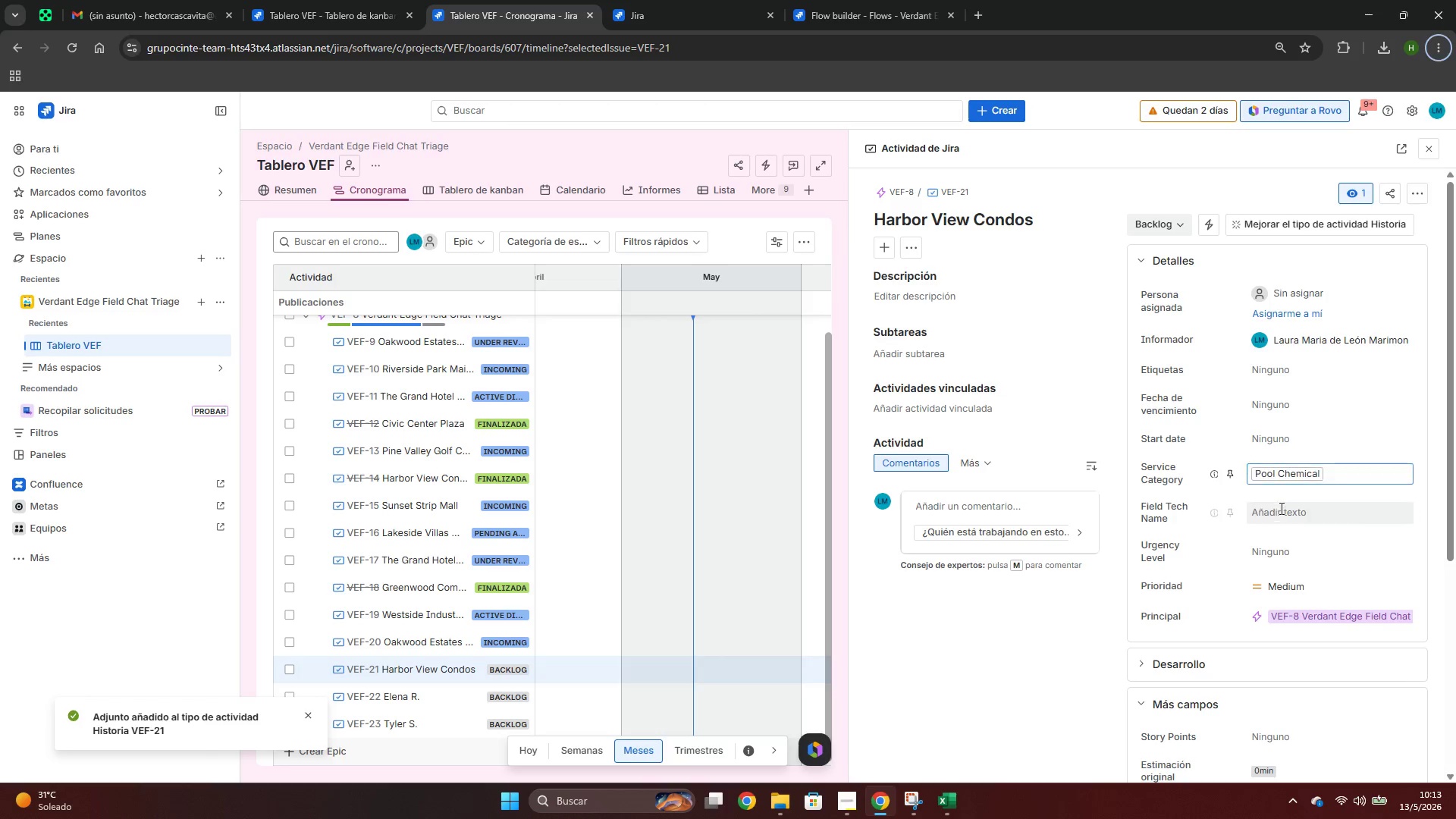 
key(Alt+AltLeft)
 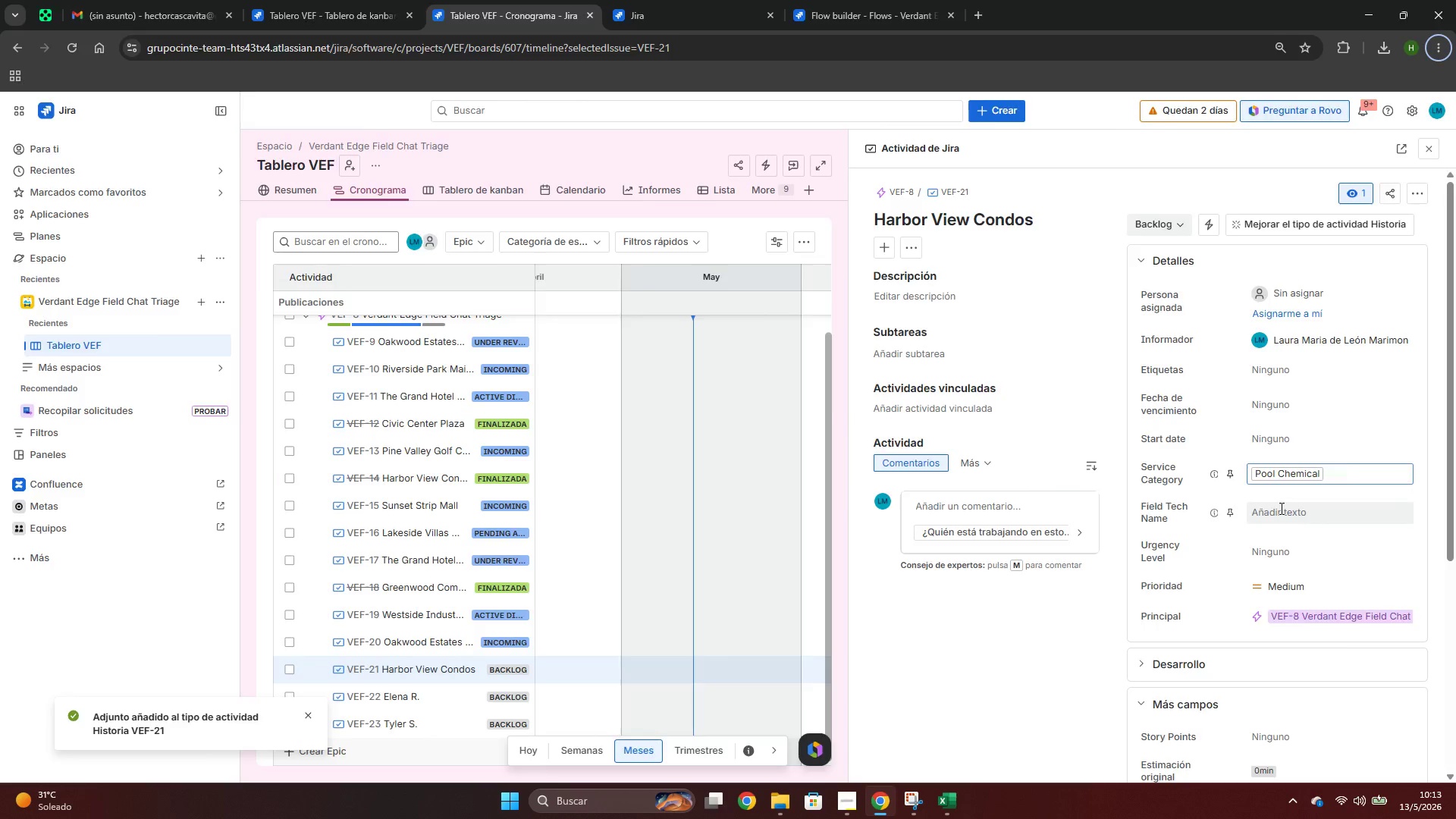 
key(Alt+Tab)
 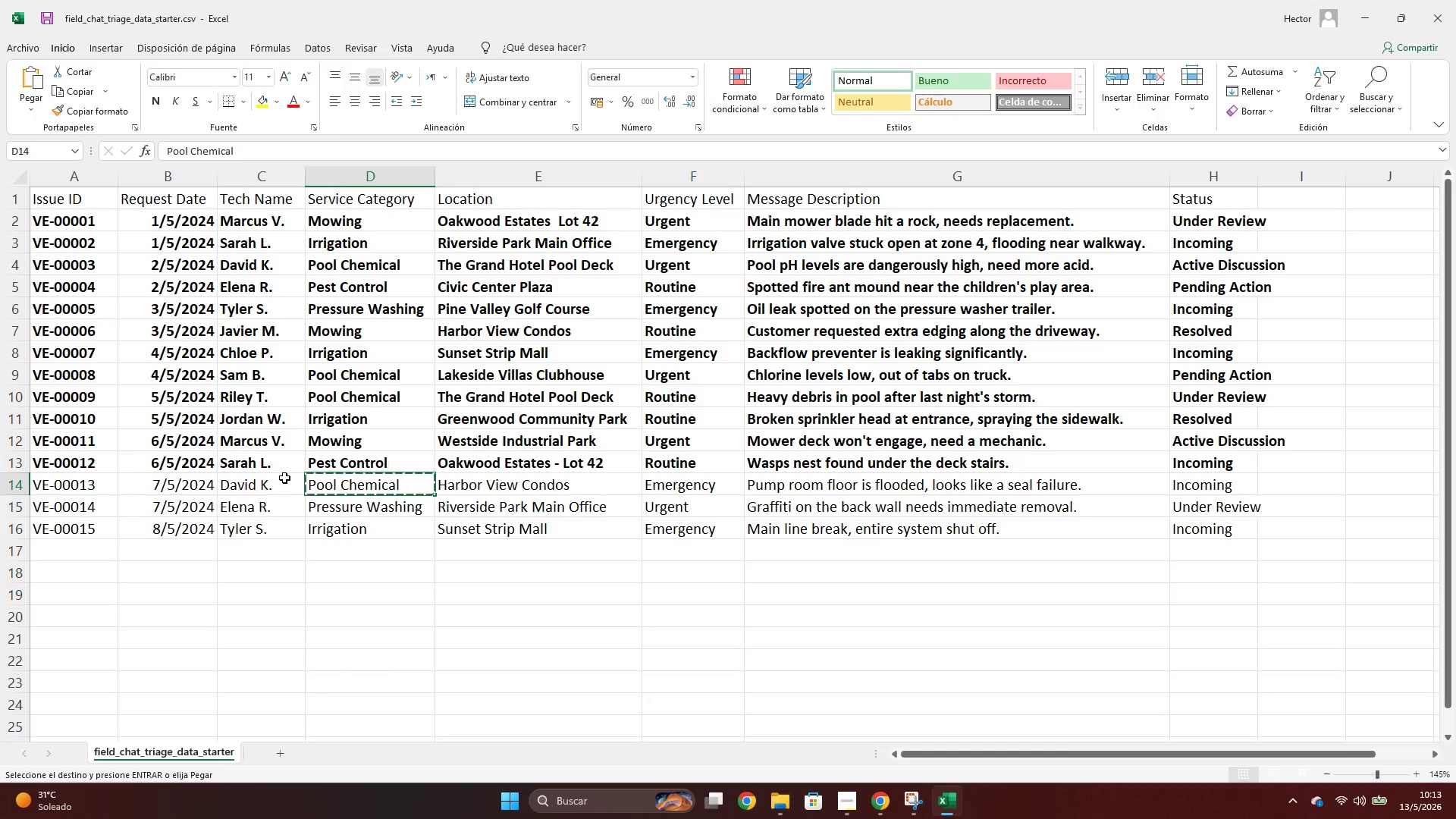 
left_click([264, 482])
 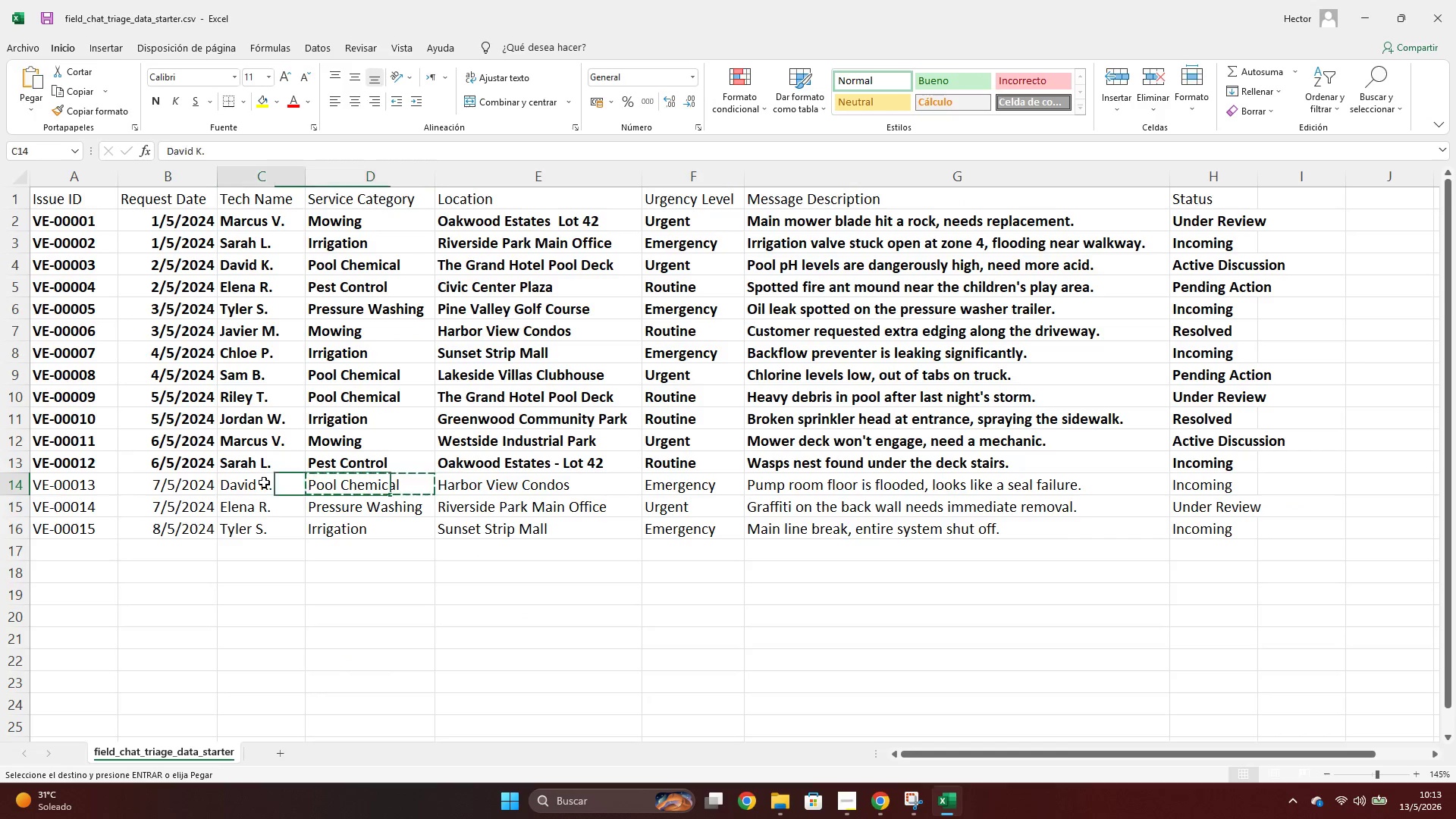 
key(Control+ControlLeft)
 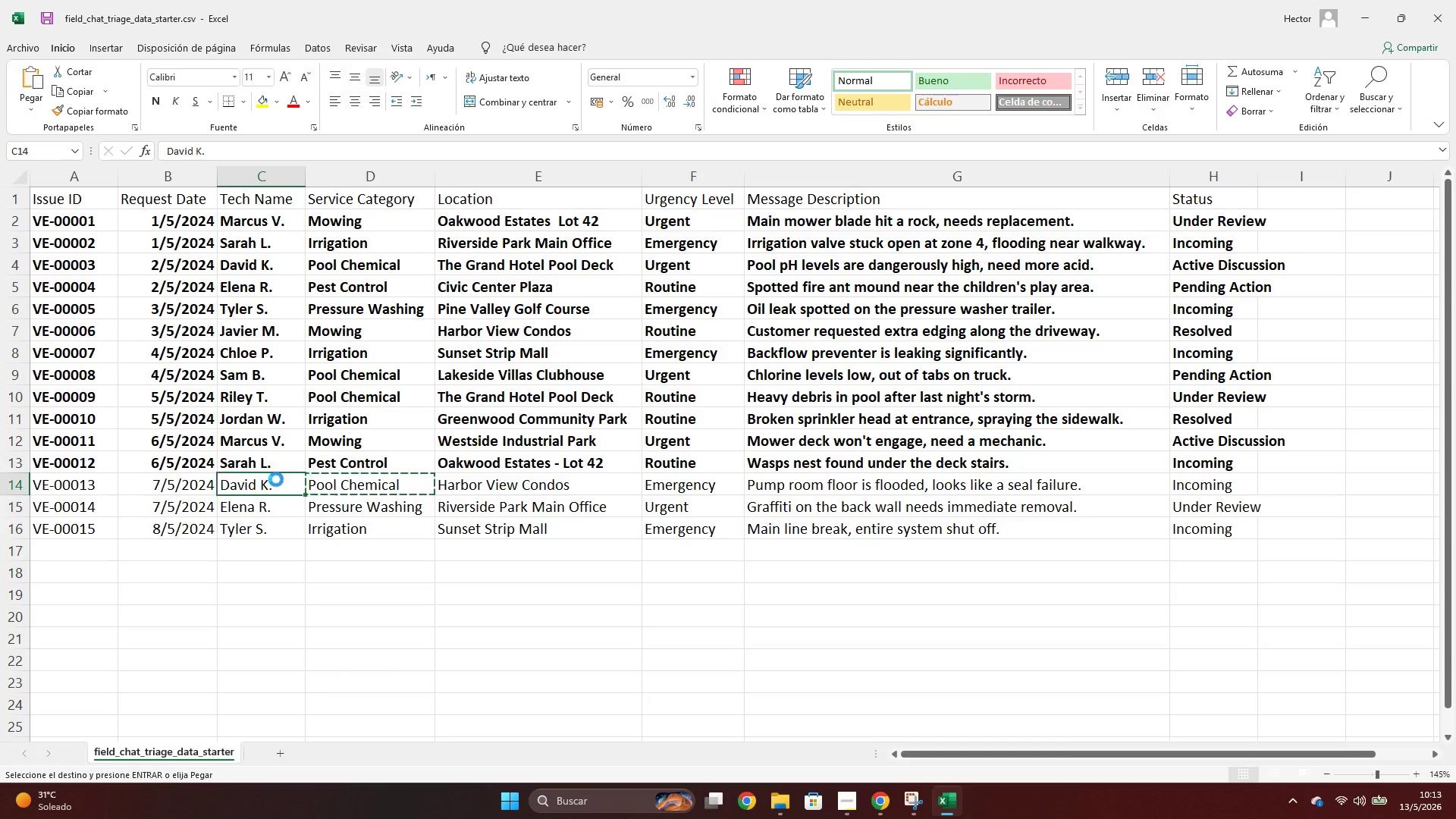 
key(Control+C)
 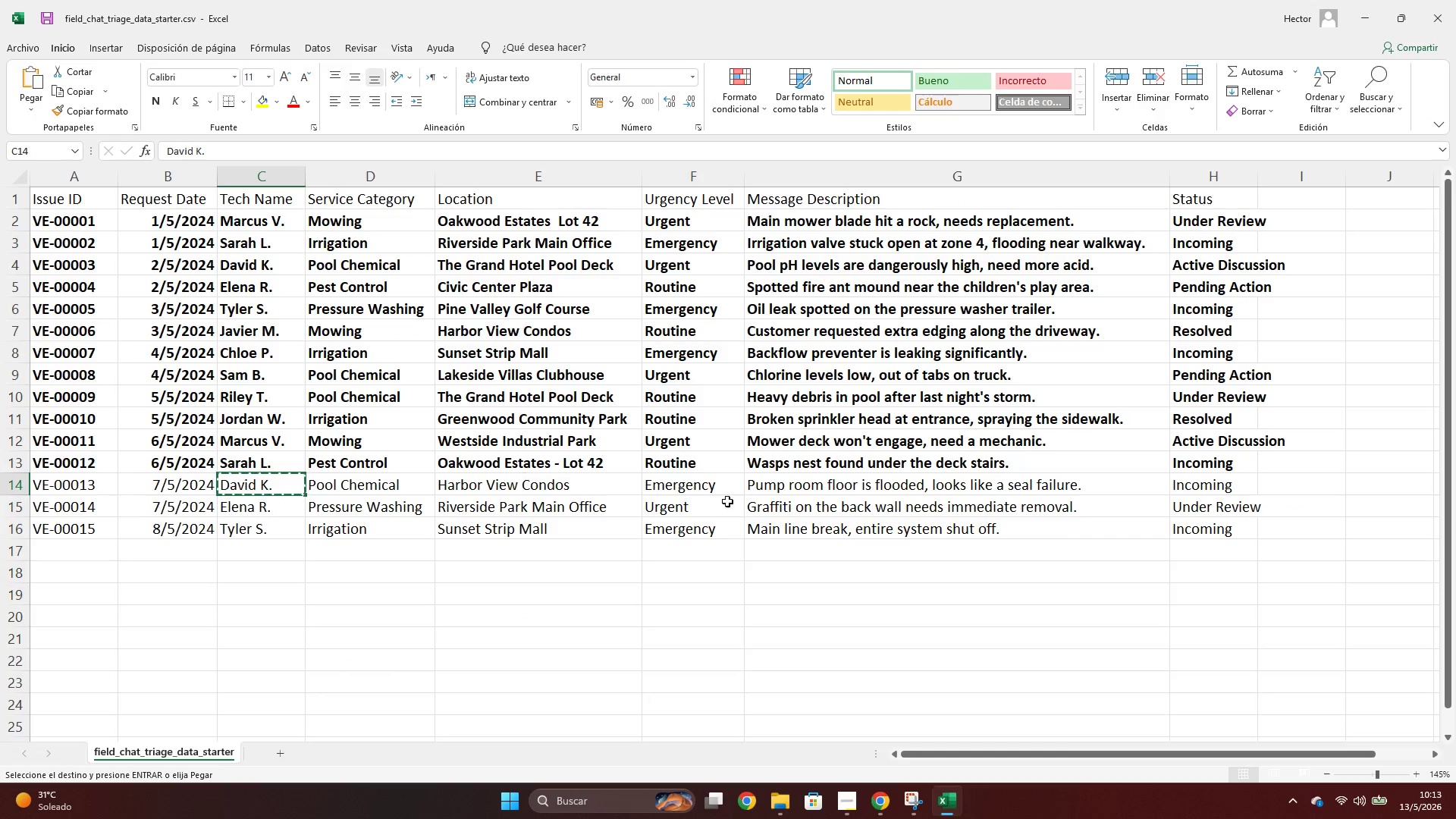 
key(Alt+AltLeft)
 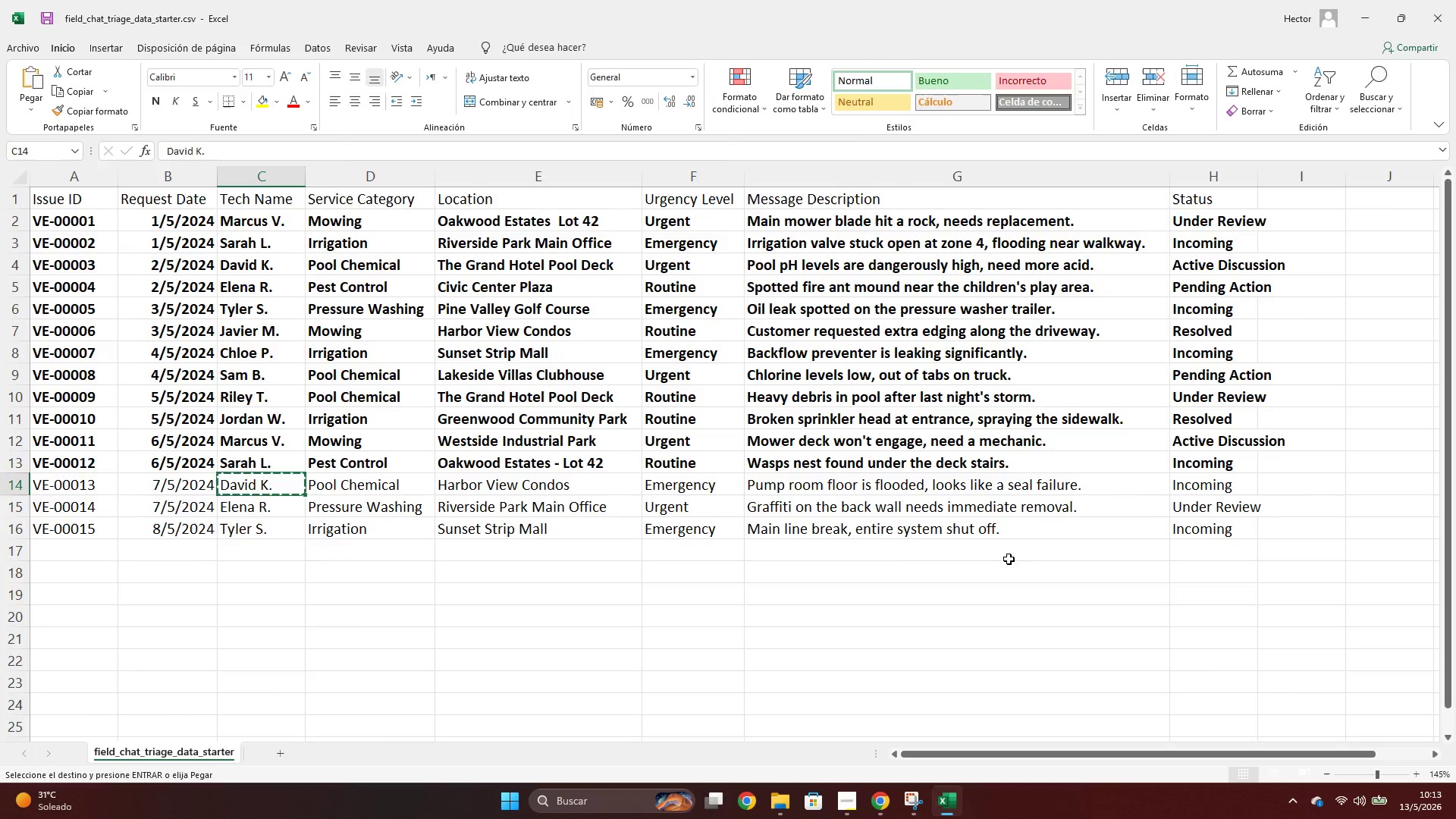 
key(Alt+Tab)
 